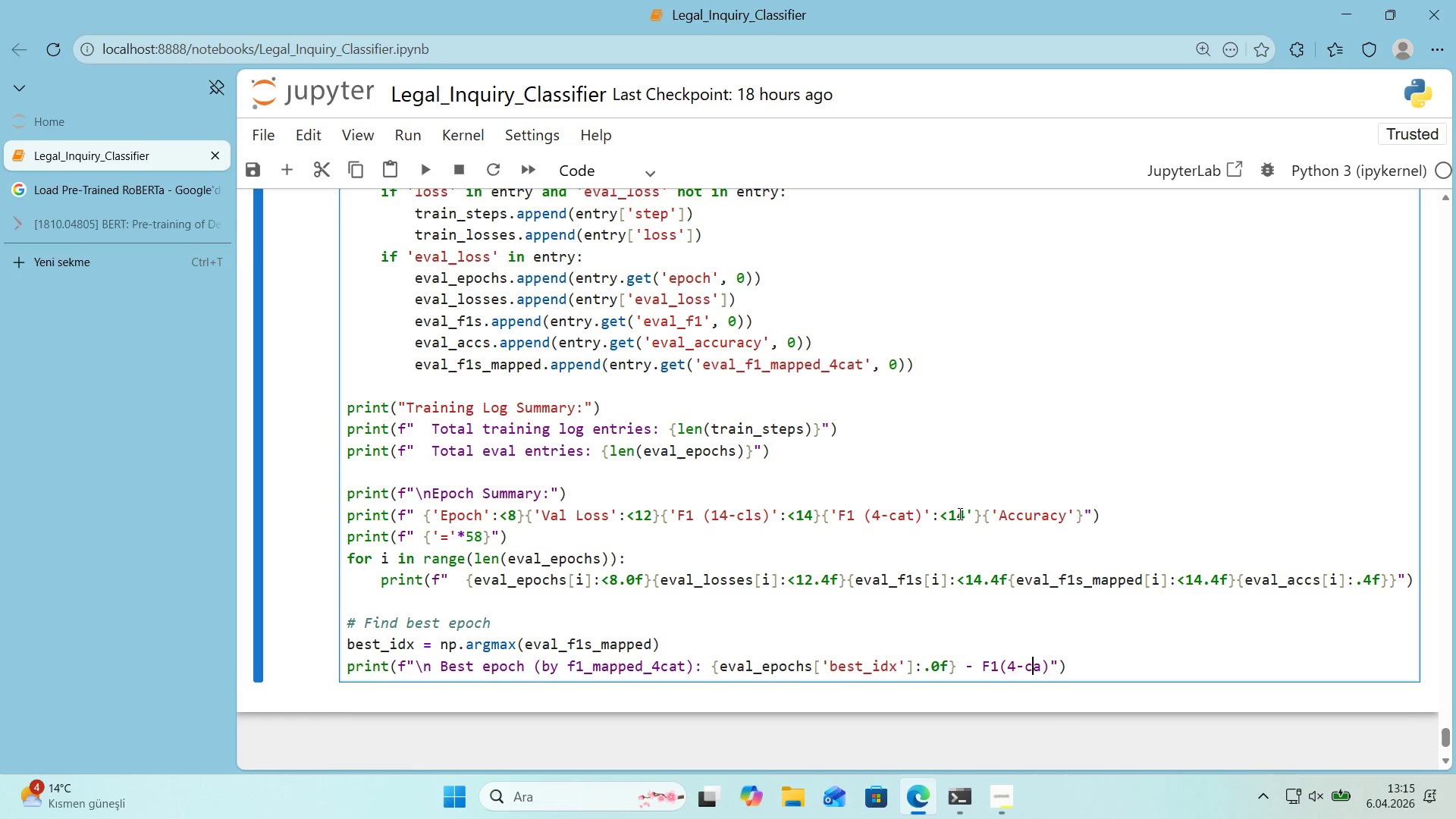 
key(ArrowRight)
 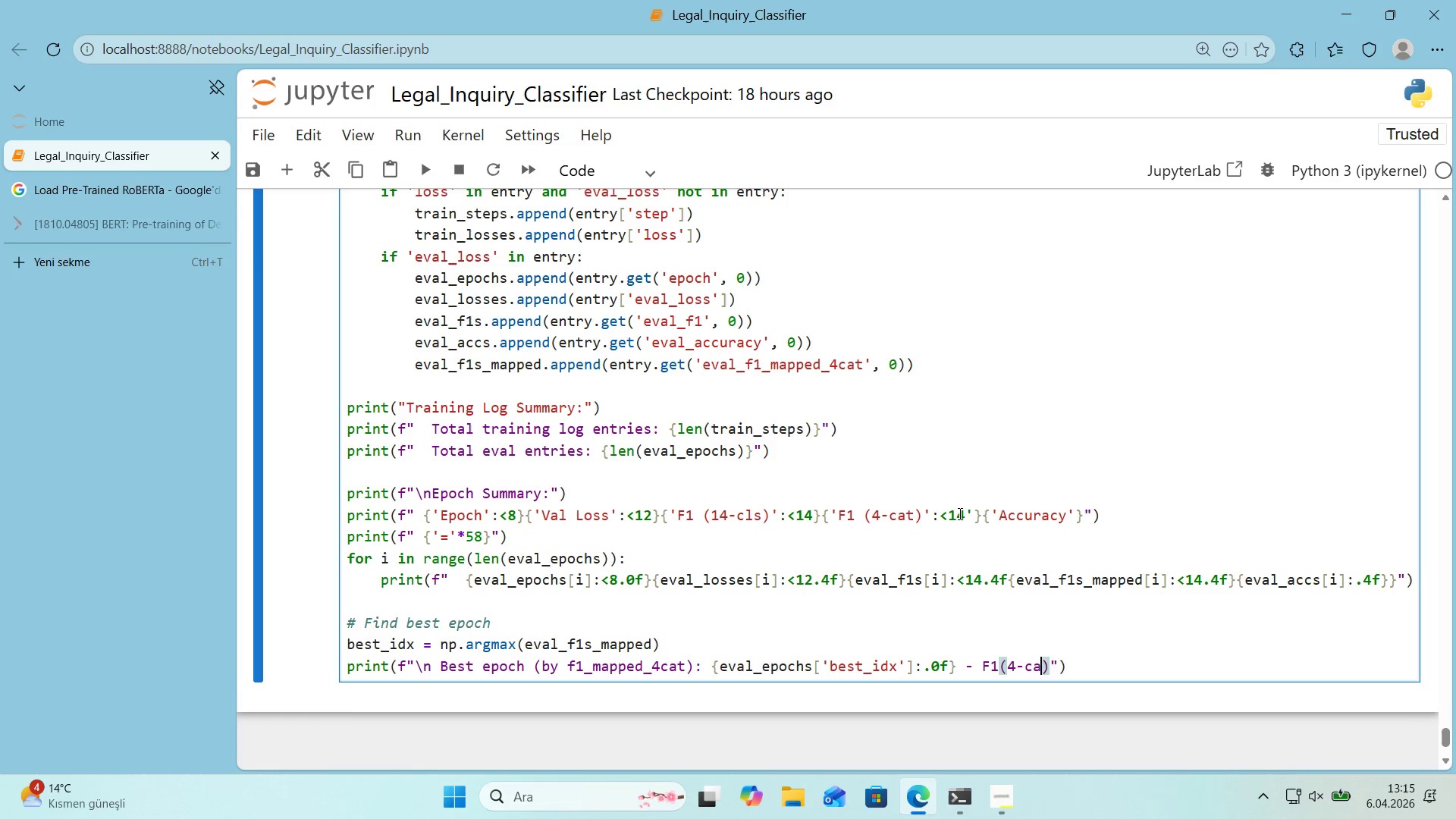 
key(T)
 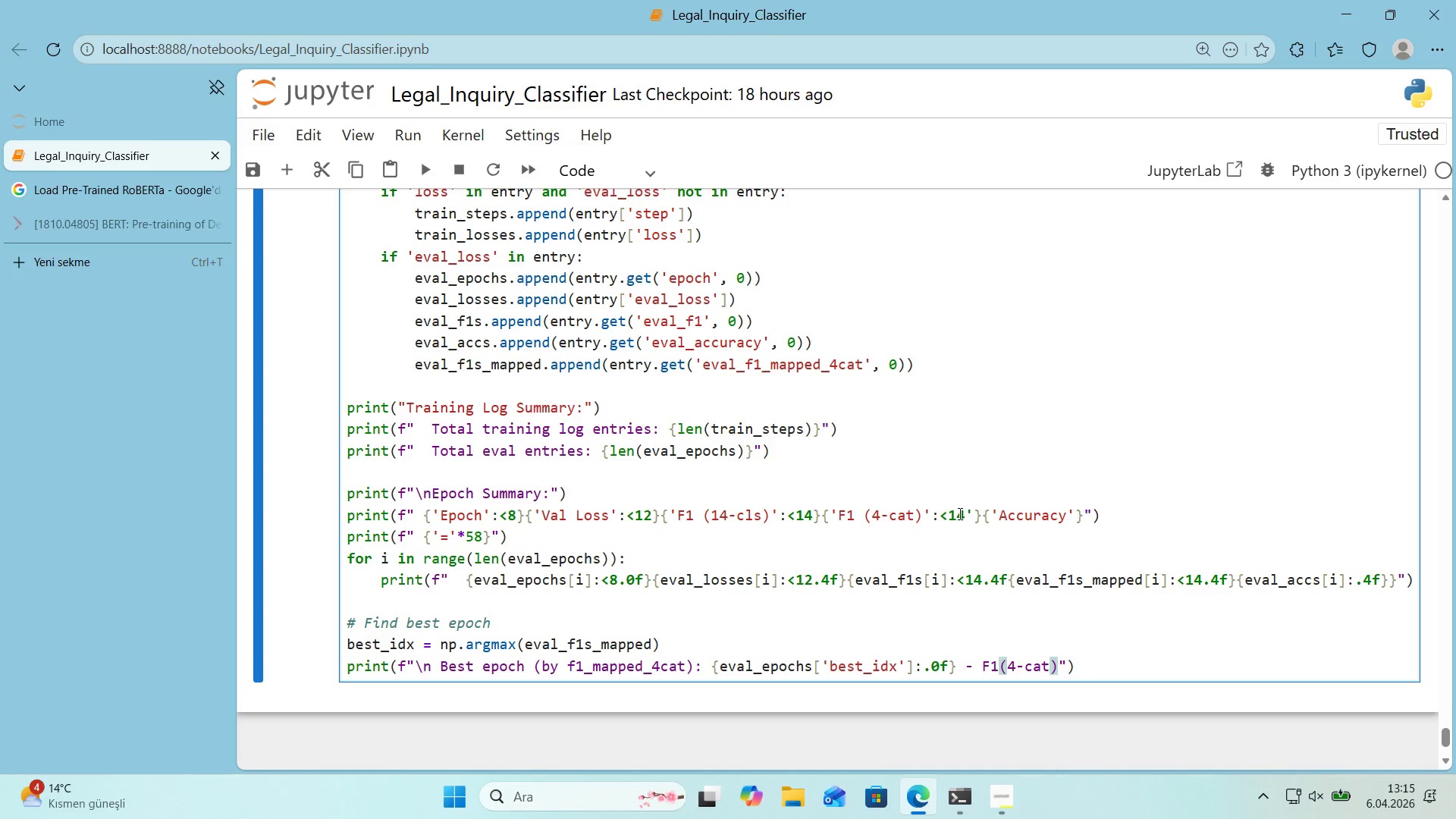 
key(ArrowRight)
 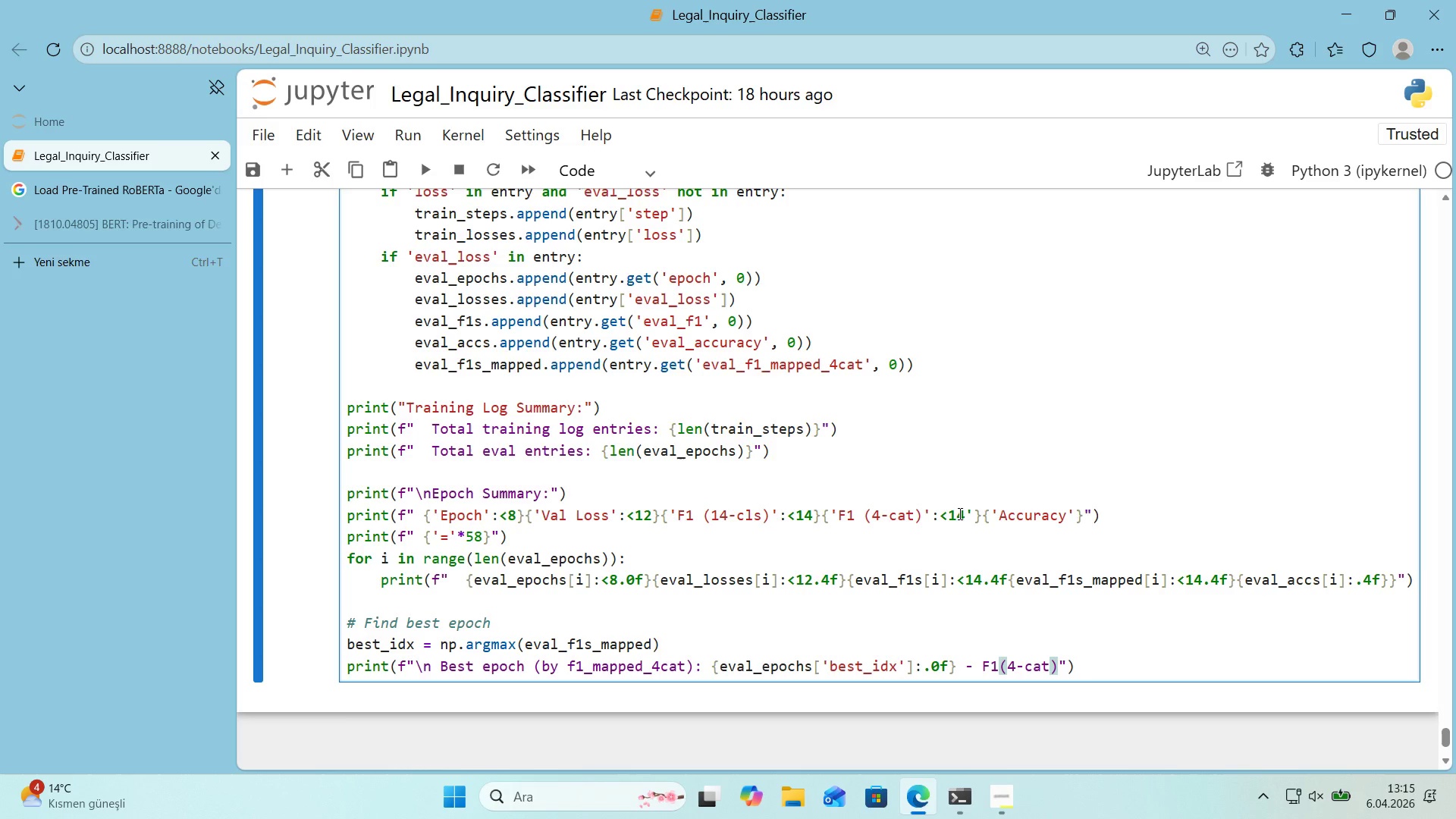 
key(Shift+0)
 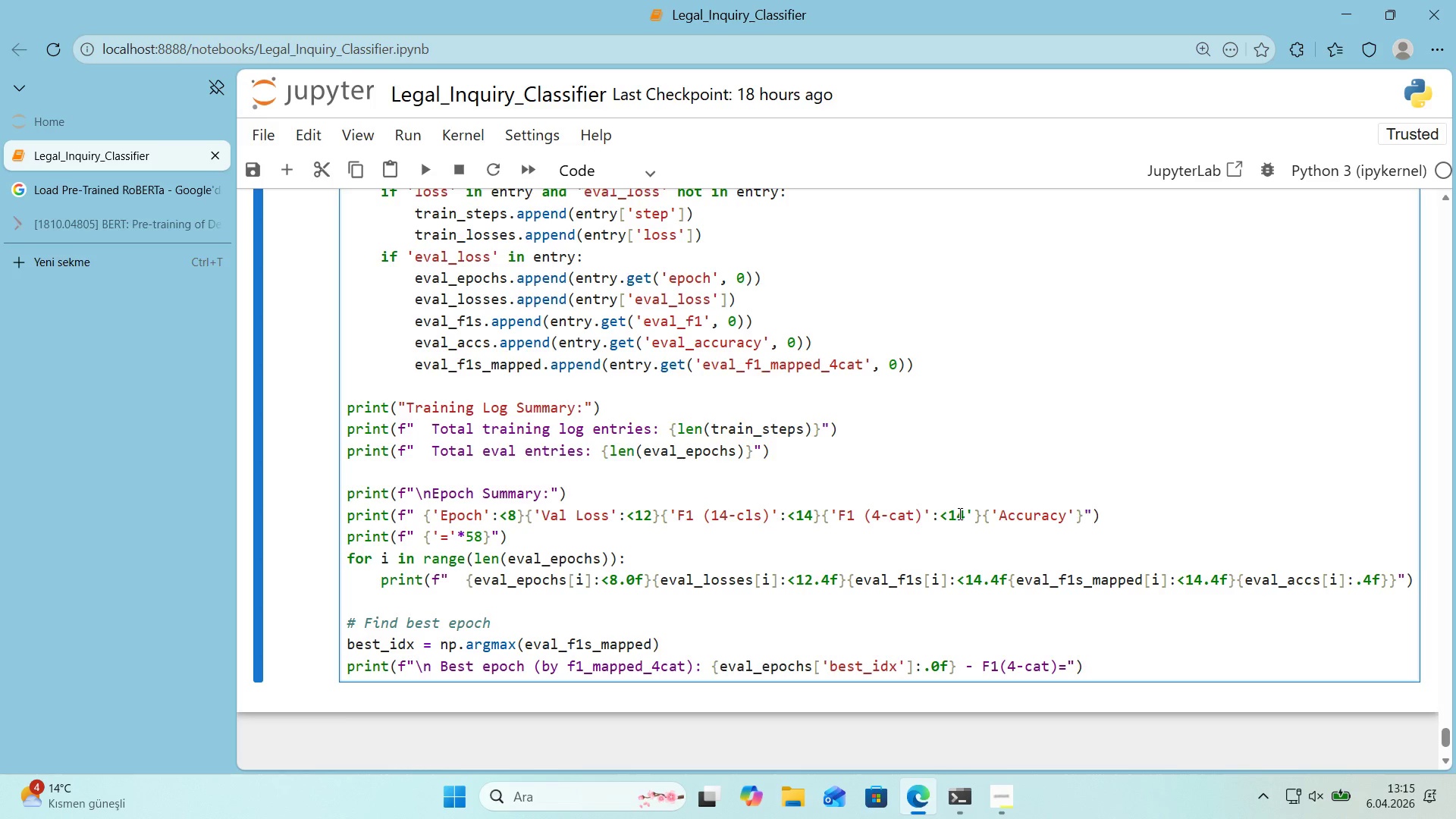 
key(Alt+Control+7)
 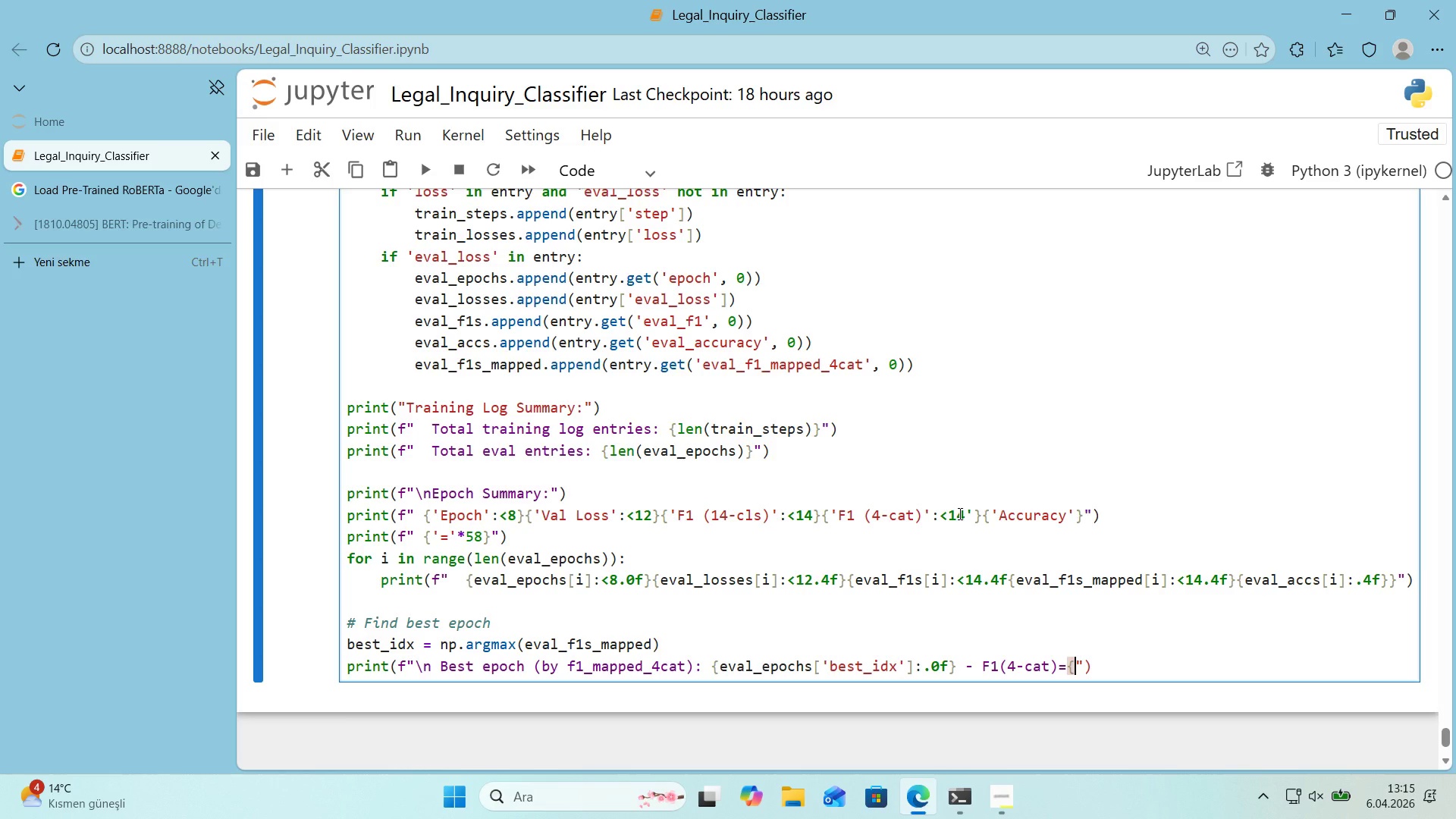 
key(Alt+Control+0)
 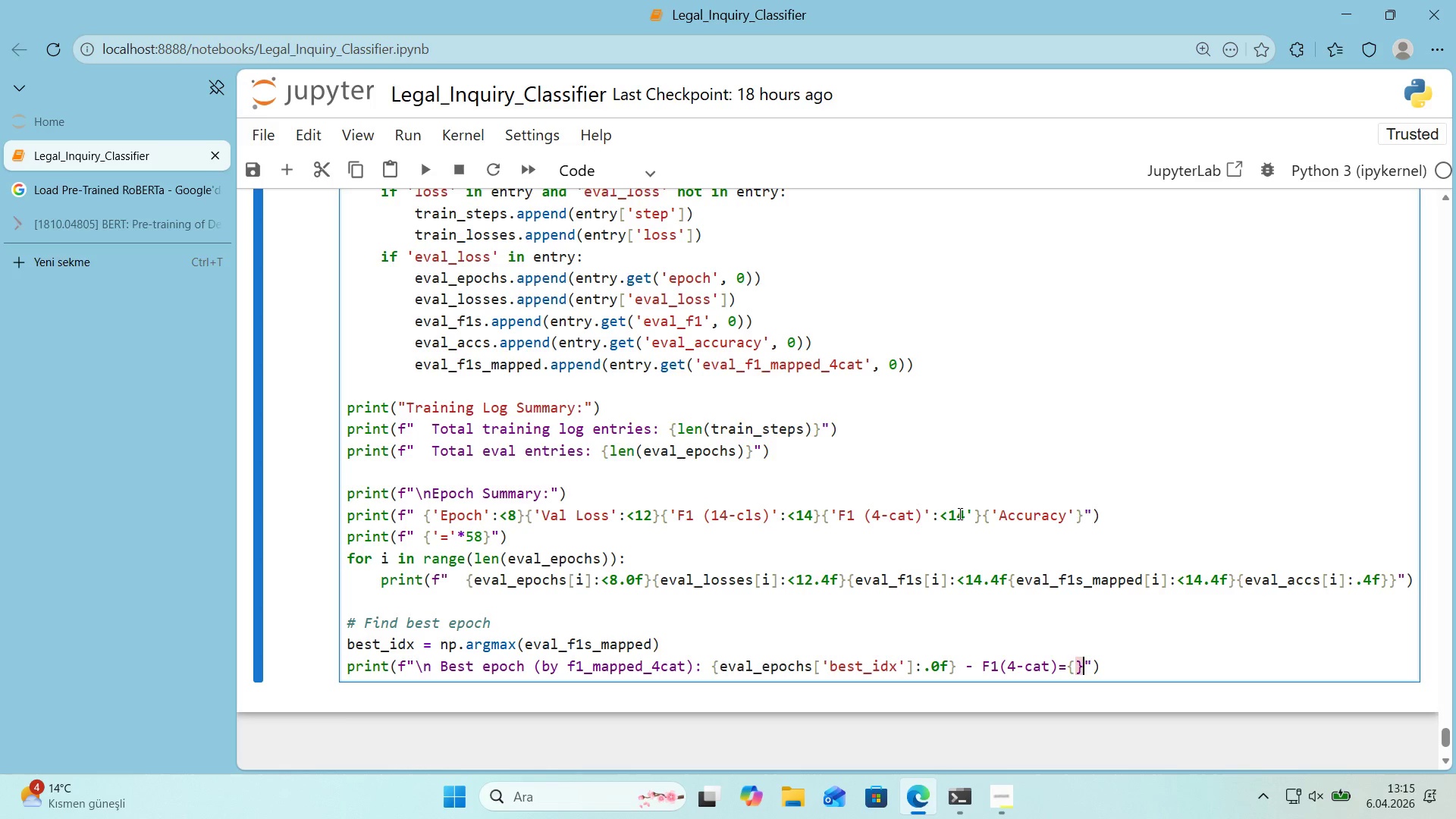 
key(ArrowLeft)
 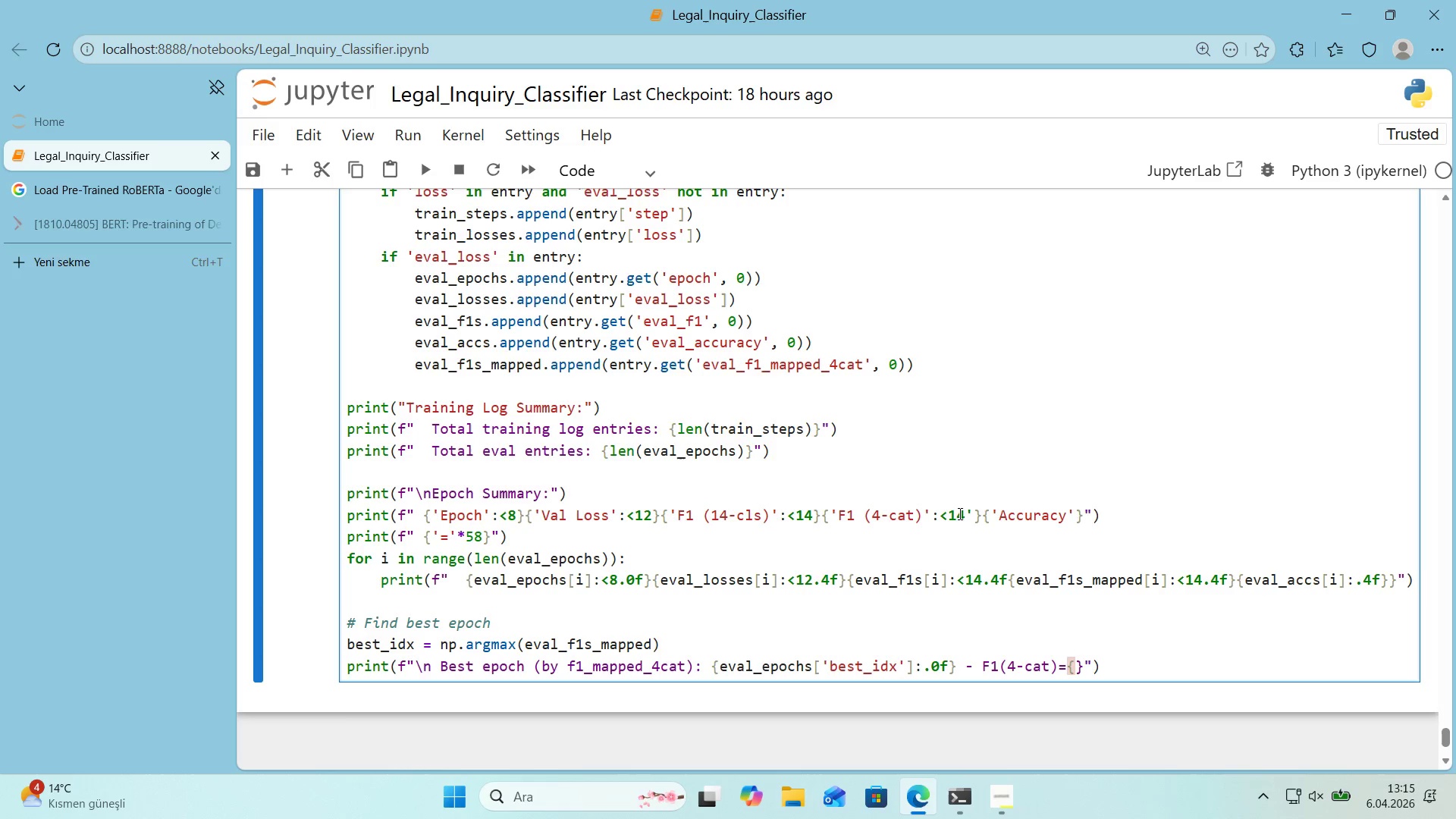 
type(eval_F1s)
key(Backspace)
key(Backspace)
key(Backspace)
type(F1)
key(Backspace)
key(Backspace)
type(f1s_mapped)
 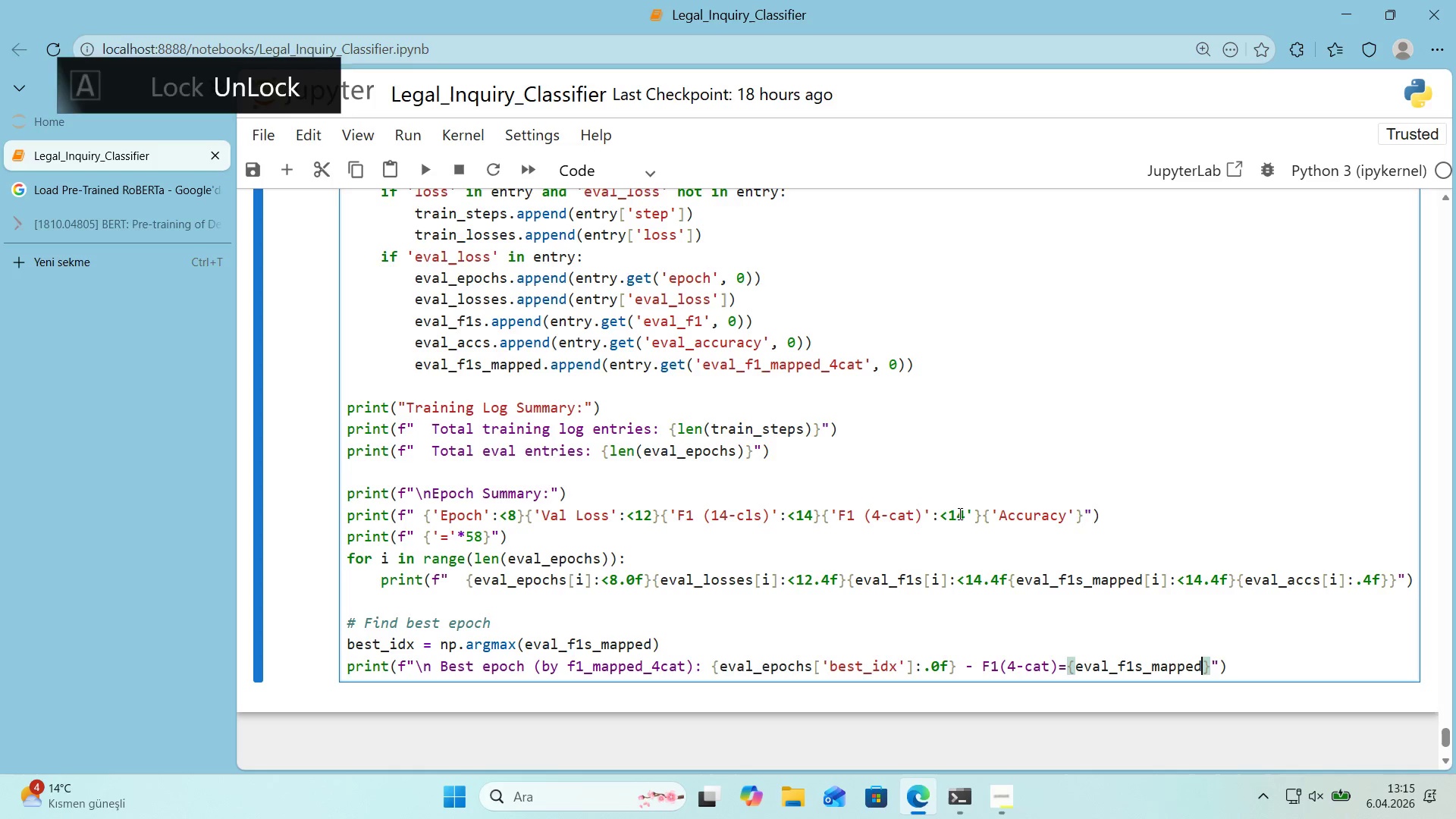 
key(Alt+Control+8)
 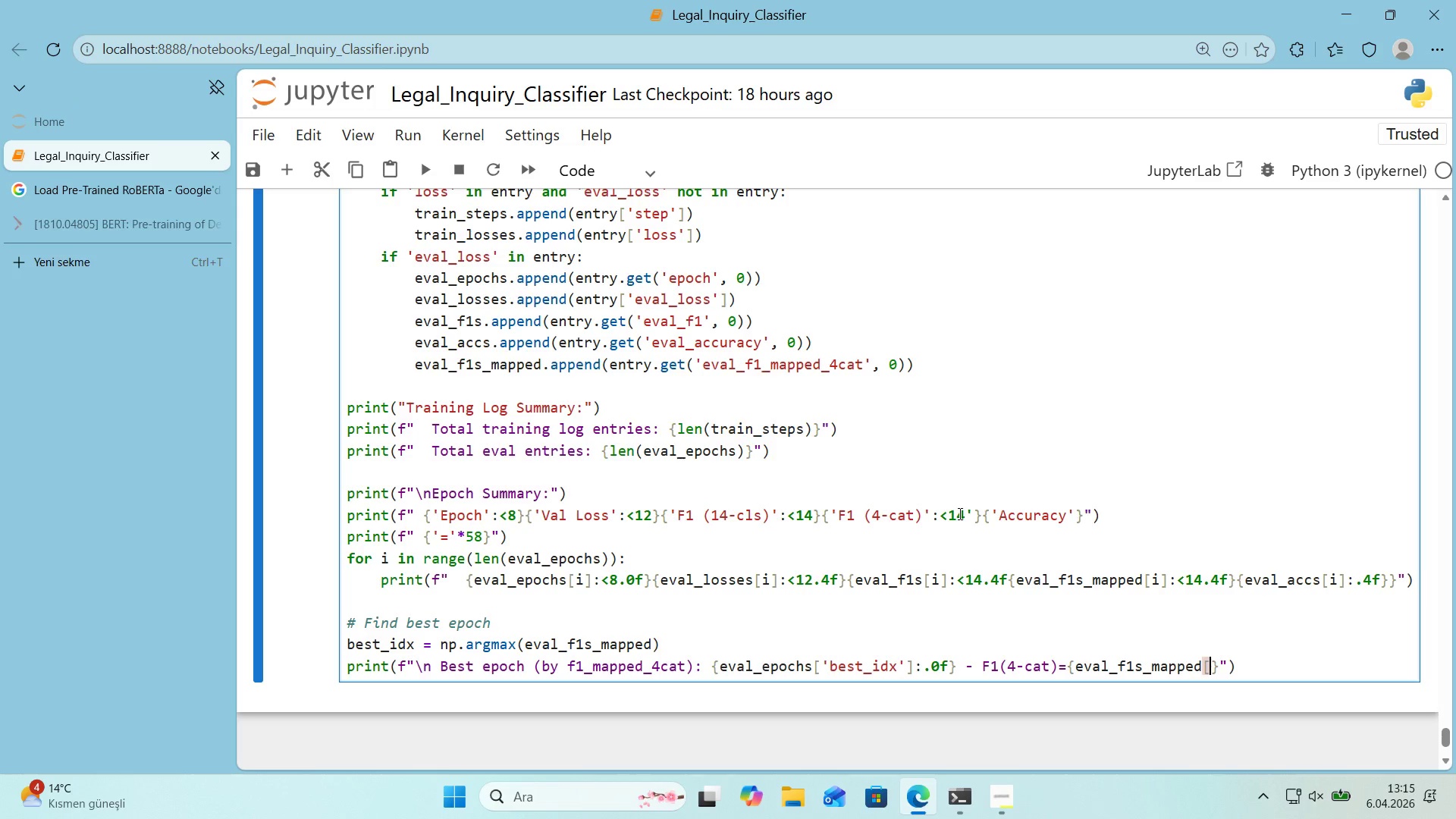 
key(Alt+Control+9)
 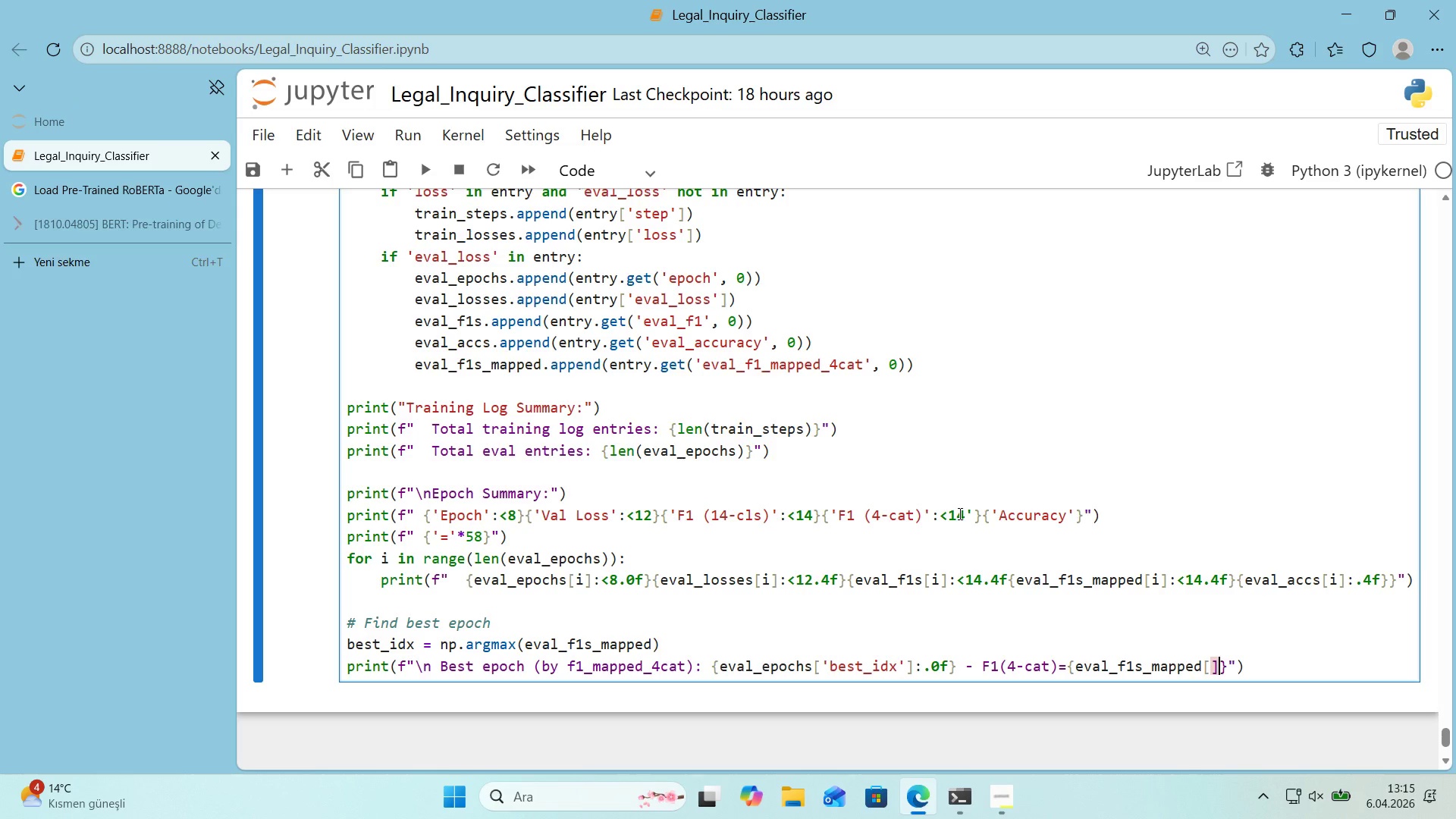 
key(ArrowLeft)
 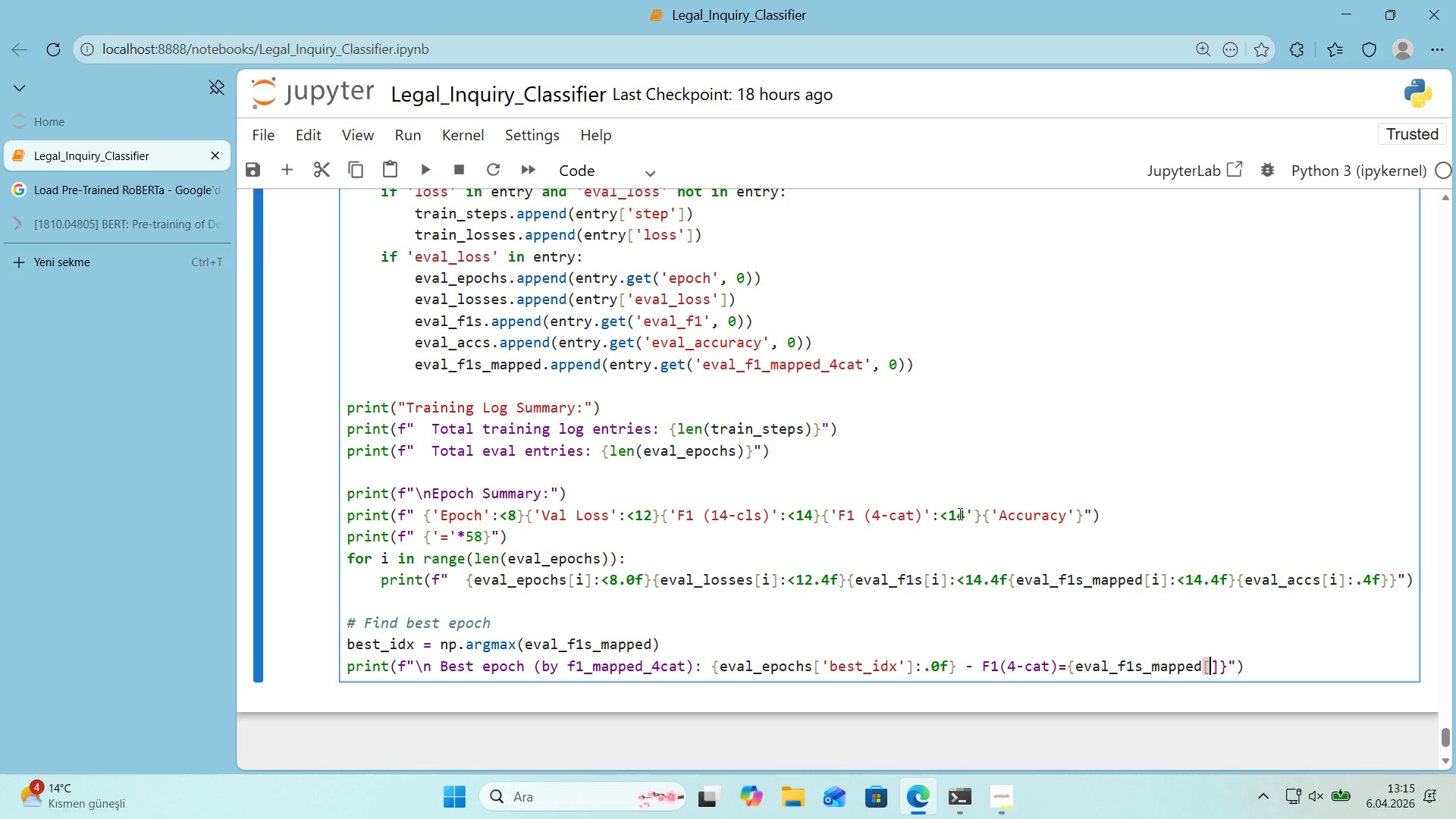 
type(best_'dx)
 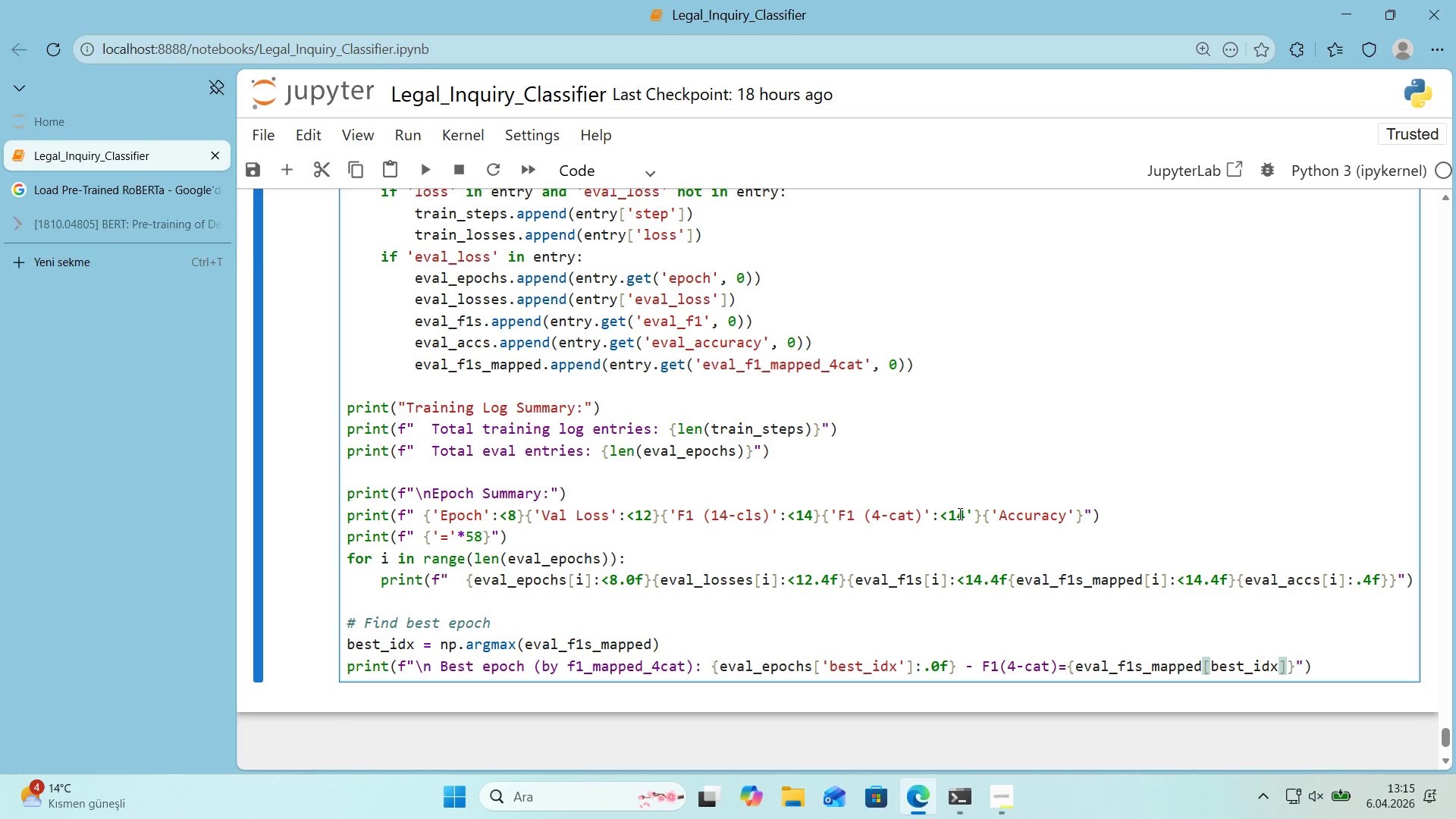 
key(ArrowRight)
 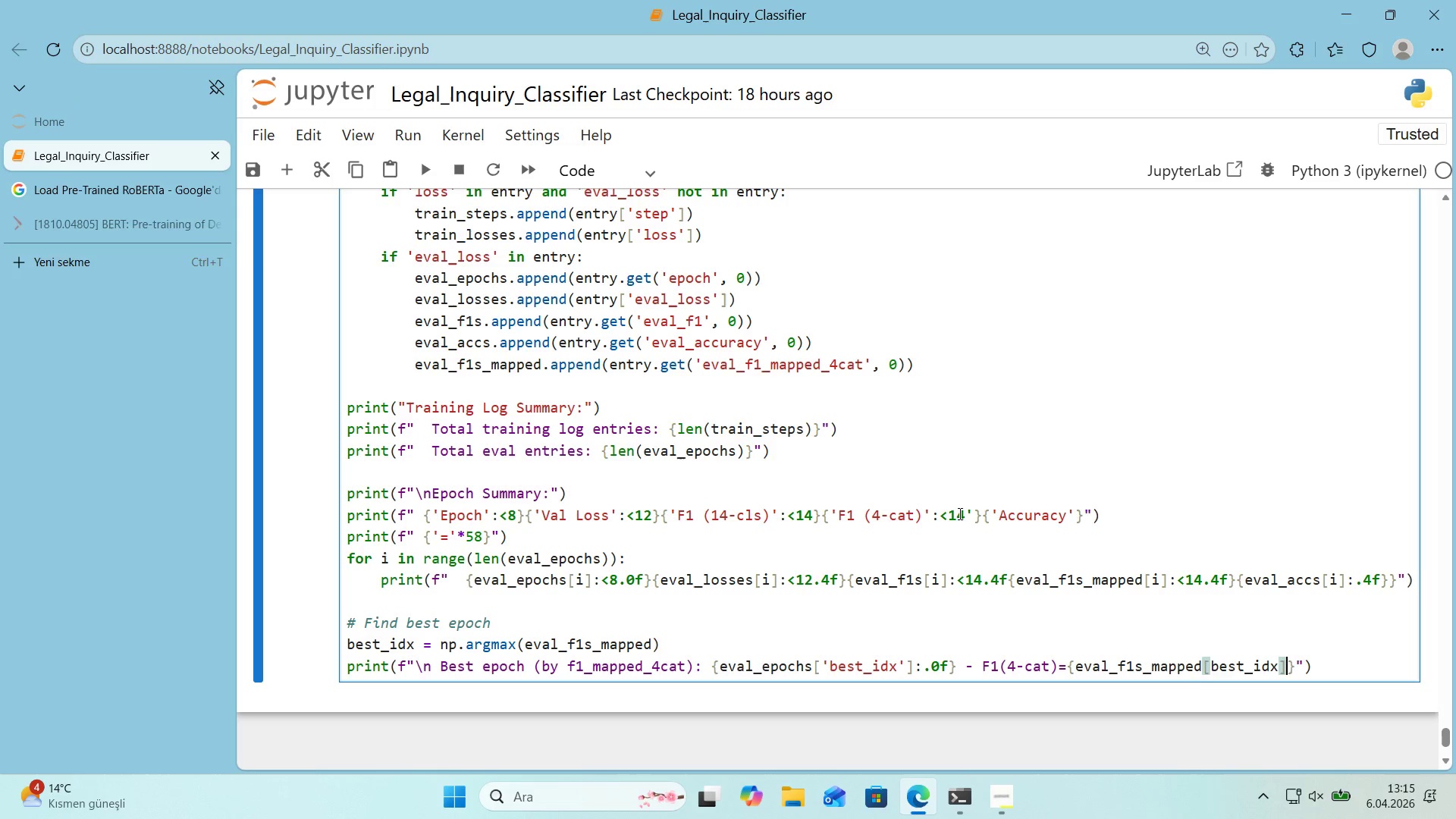 
key(ArrowRight)
 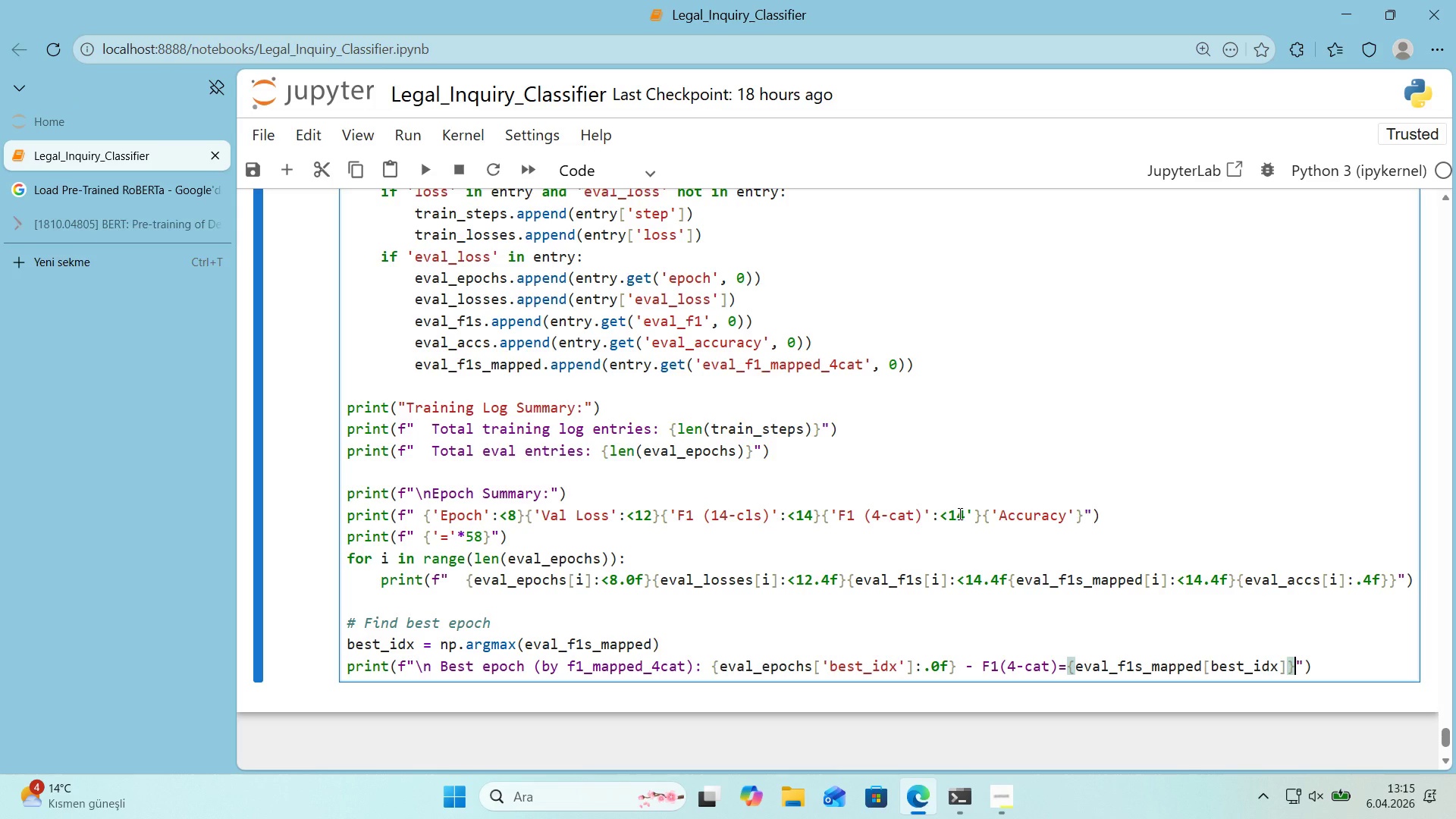 
key(ArrowLeft)
 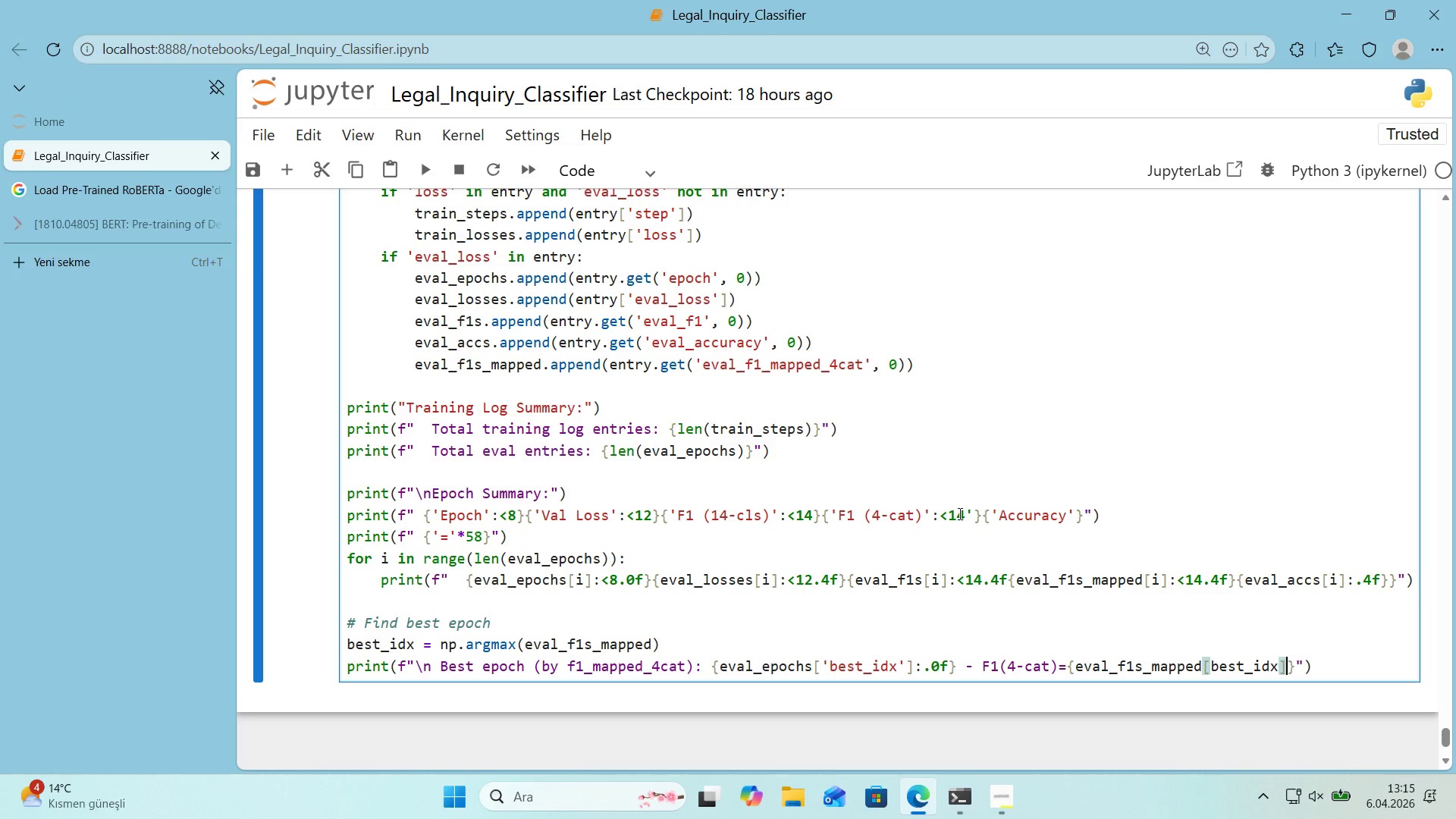 
key(Shift+Period)
 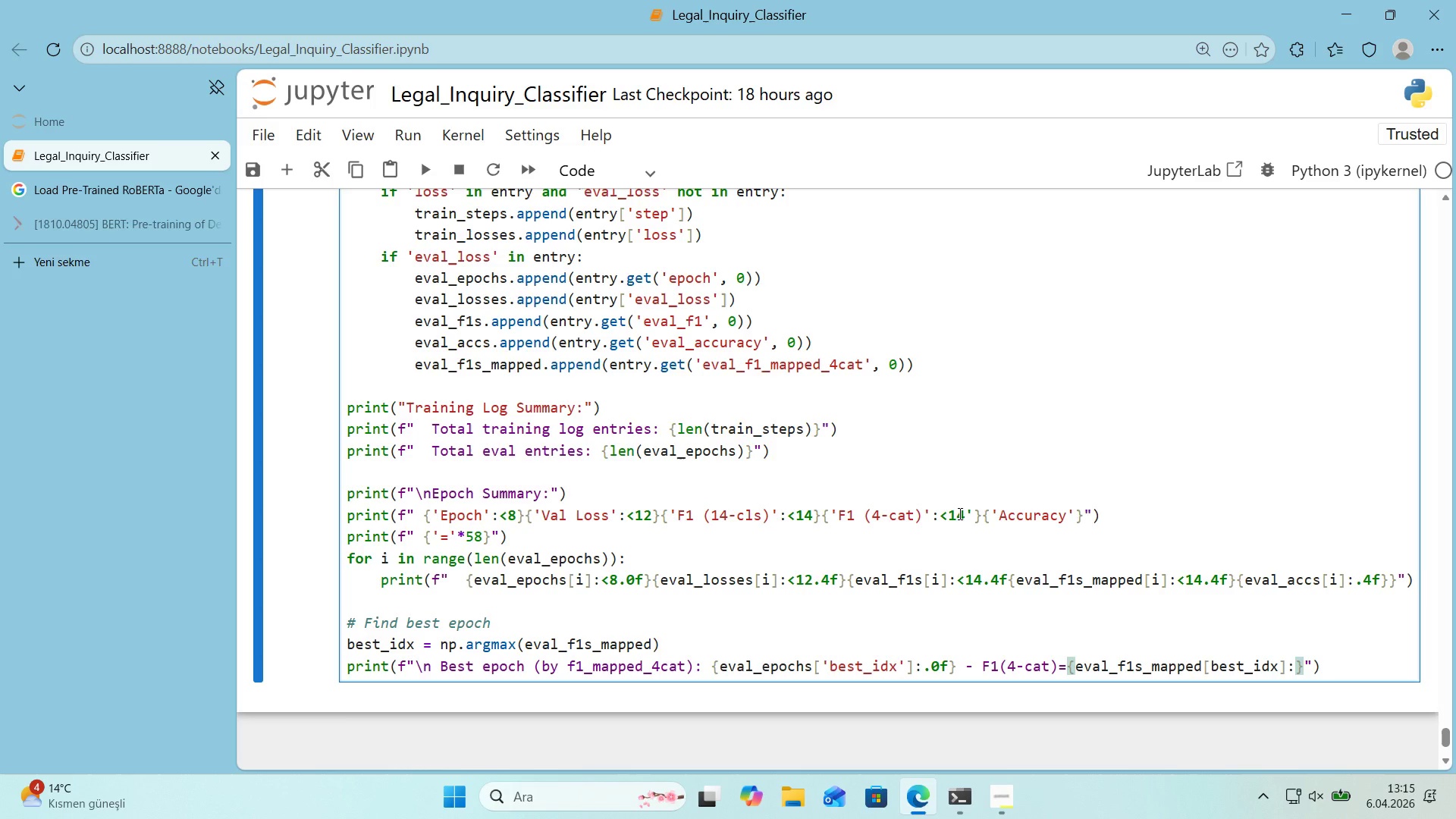 
type(.4f)
 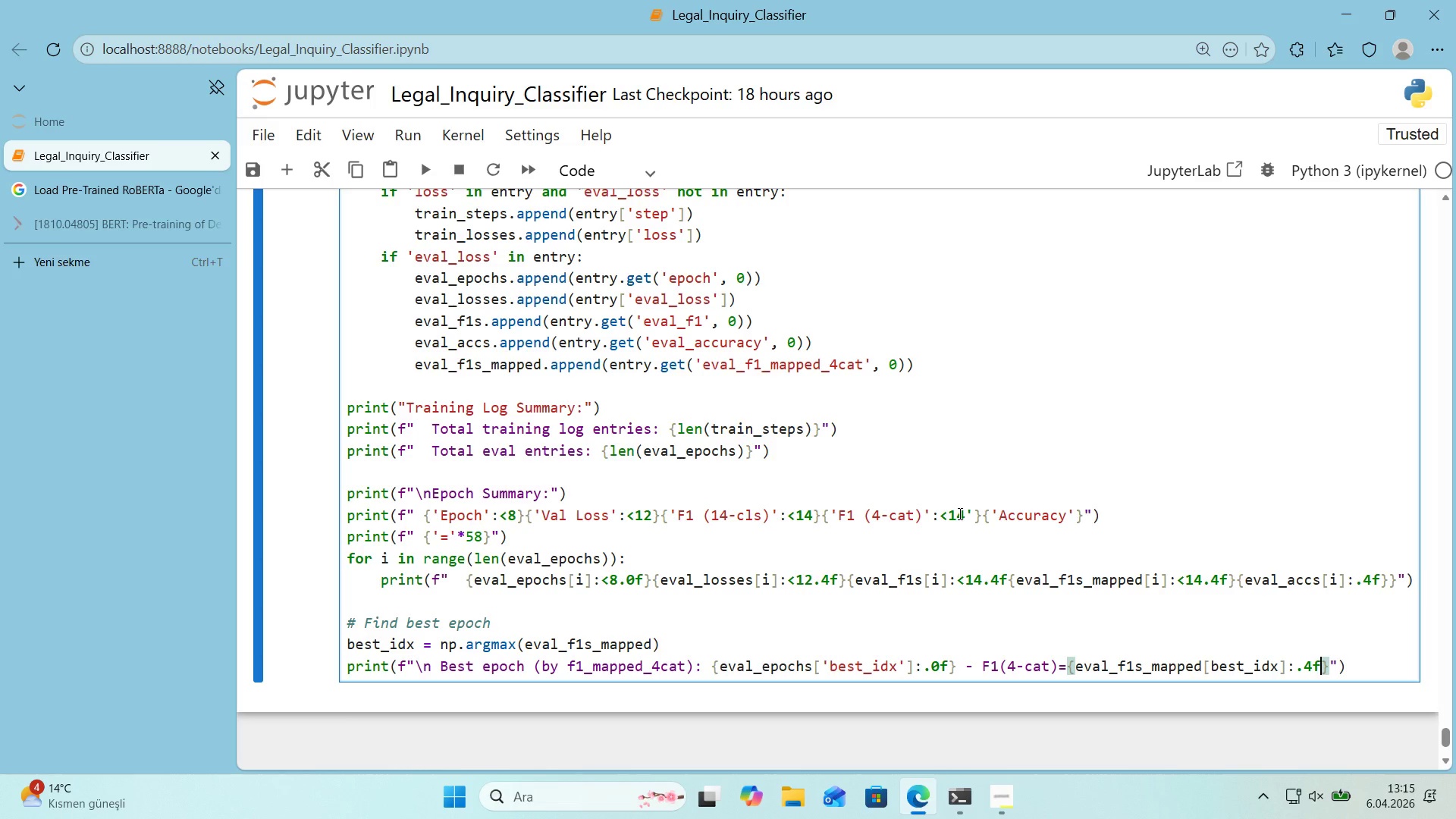 
key(ArrowRight)
 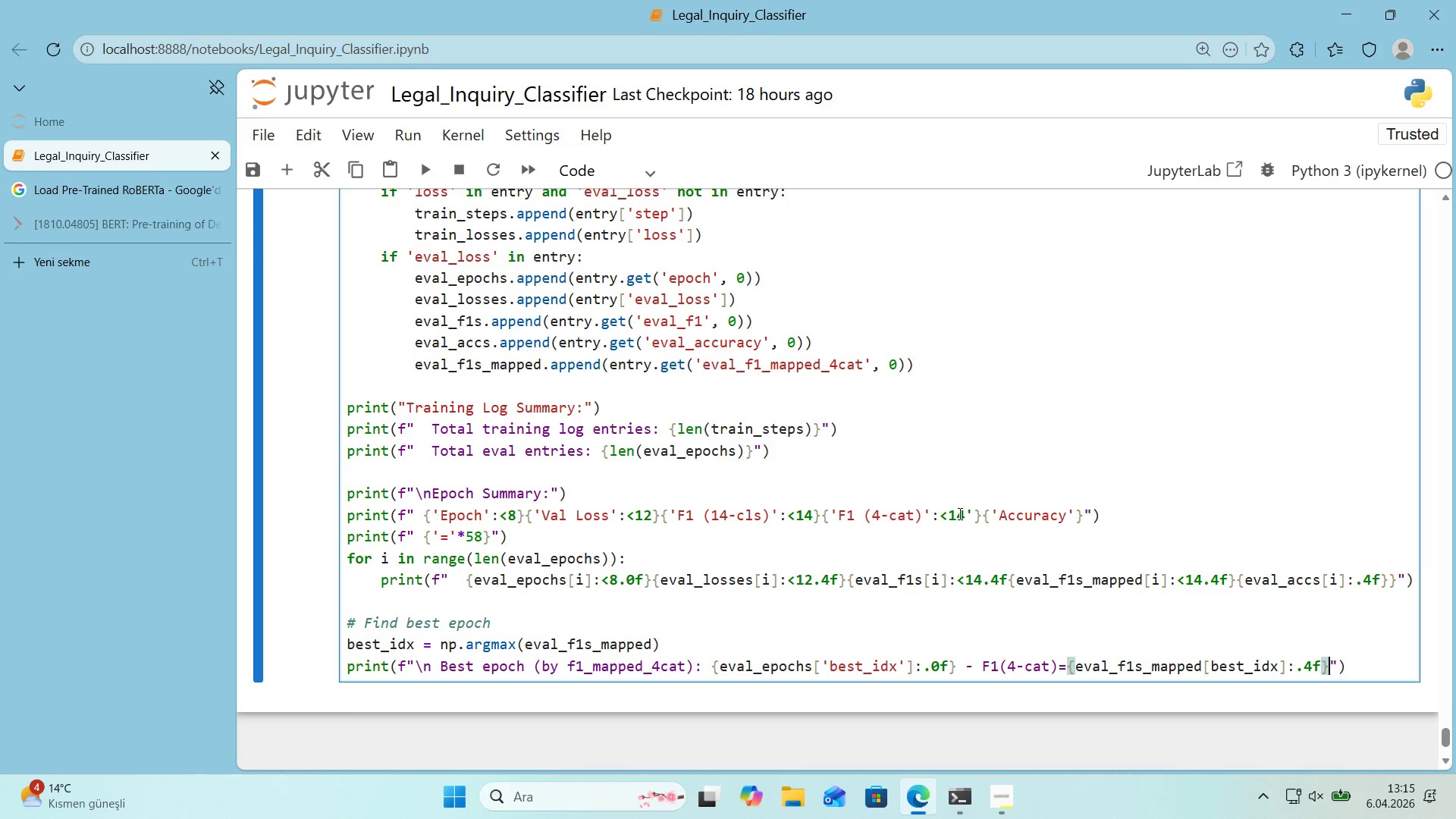 
key(ArrowRight)
 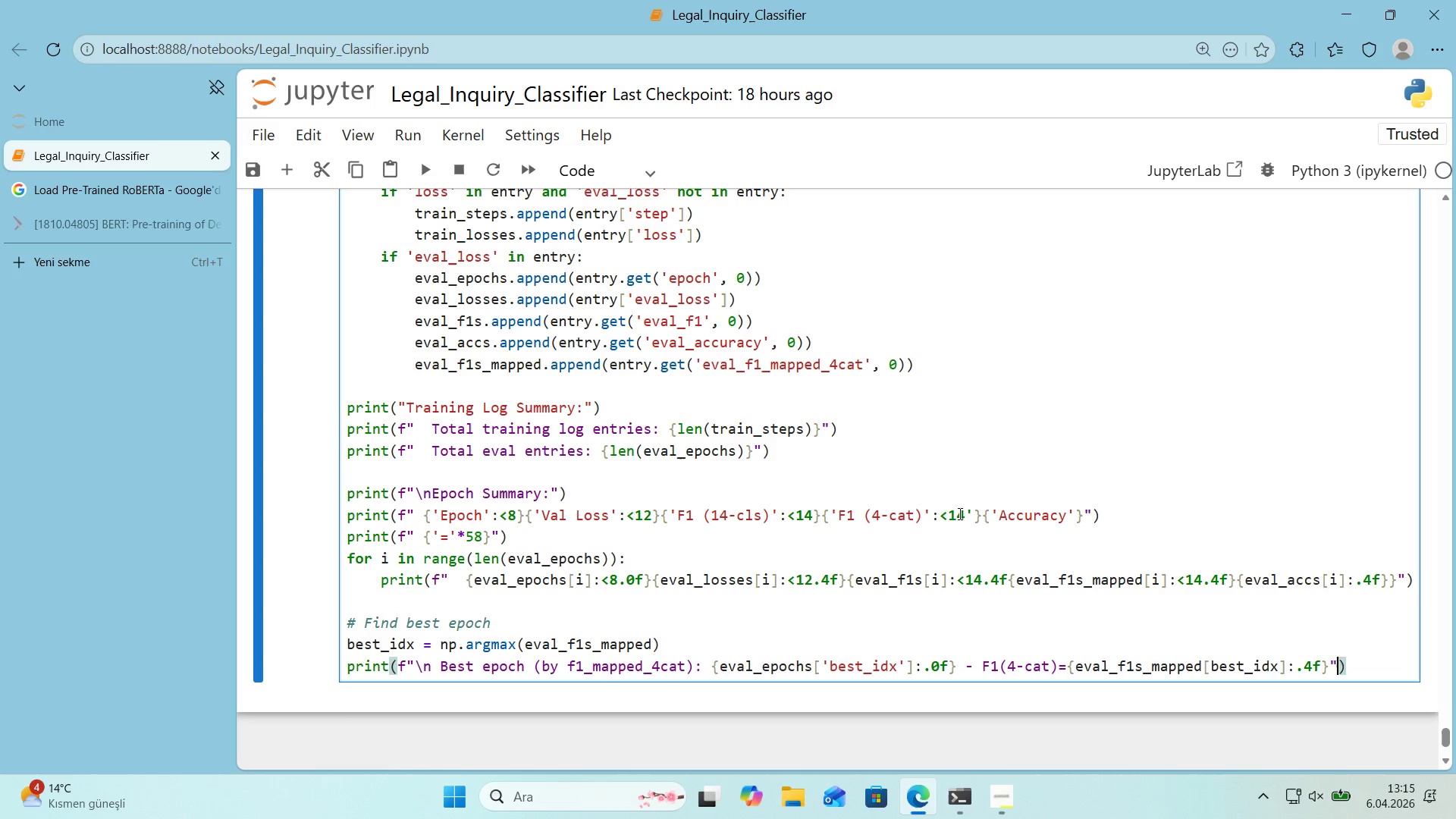 
key(ArrowRight)
 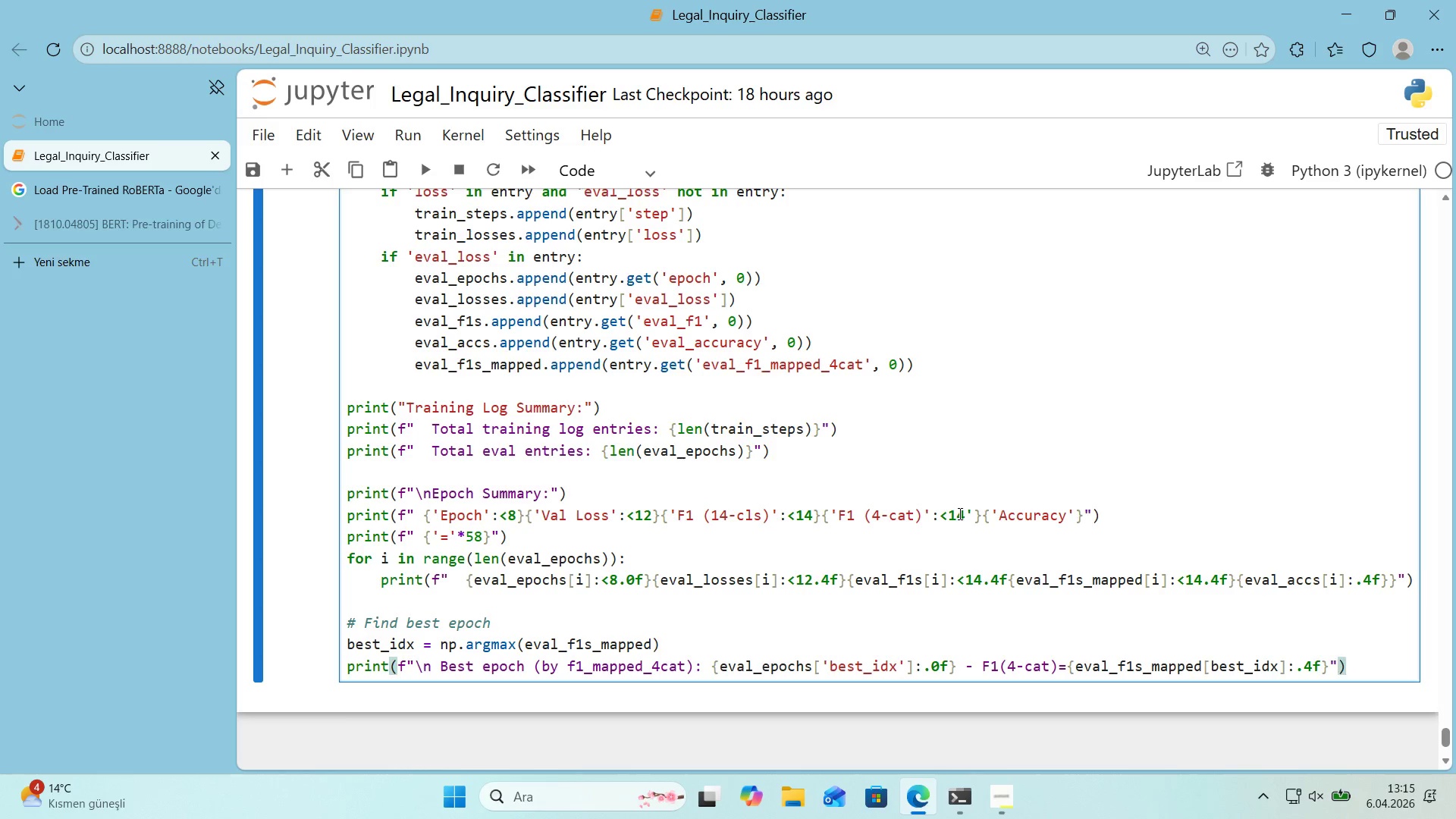 
key(Shift+Enter)
 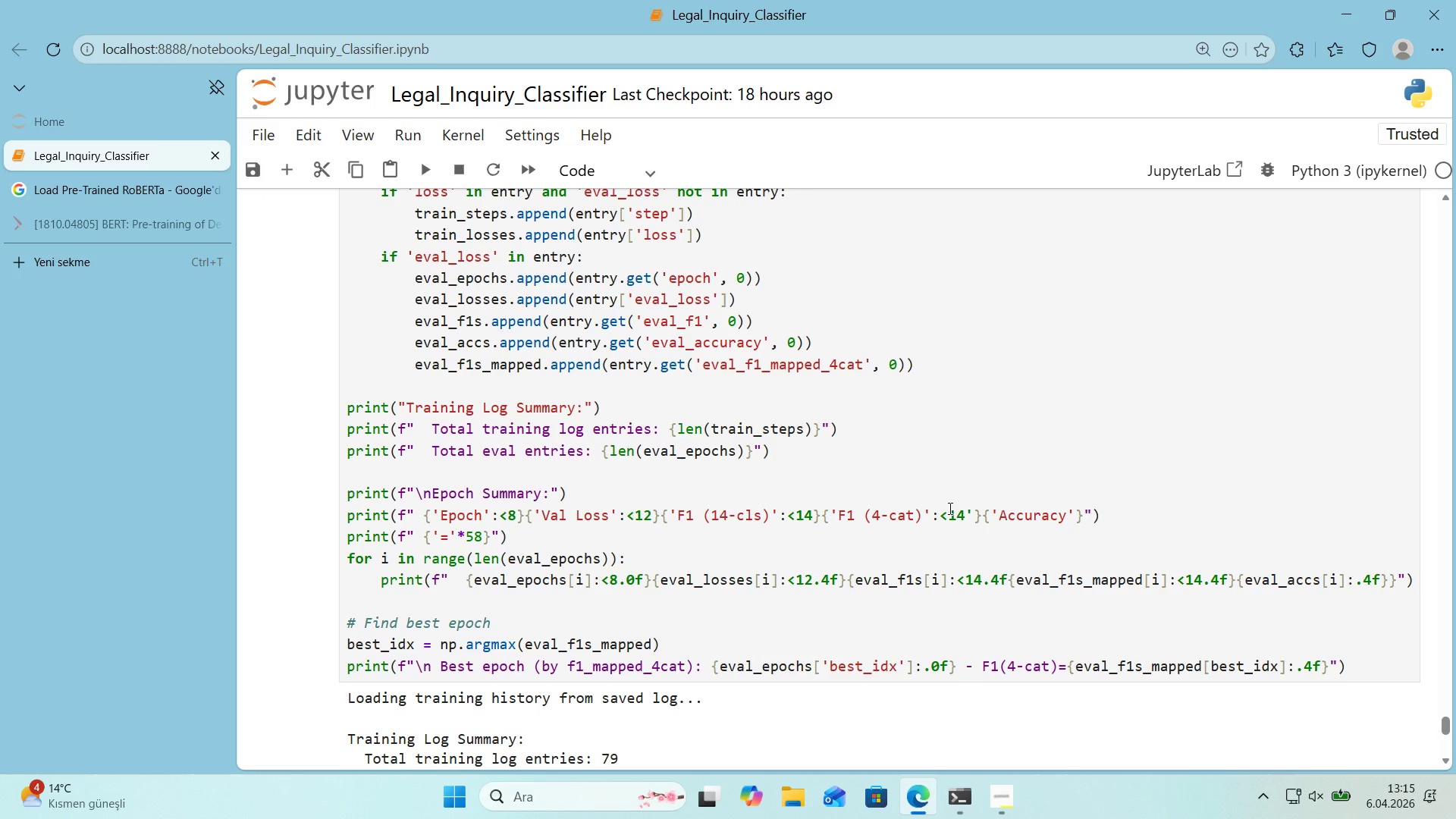 
scroll: coordinate [763, 501], scroll_direction: down, amount: 4.0
 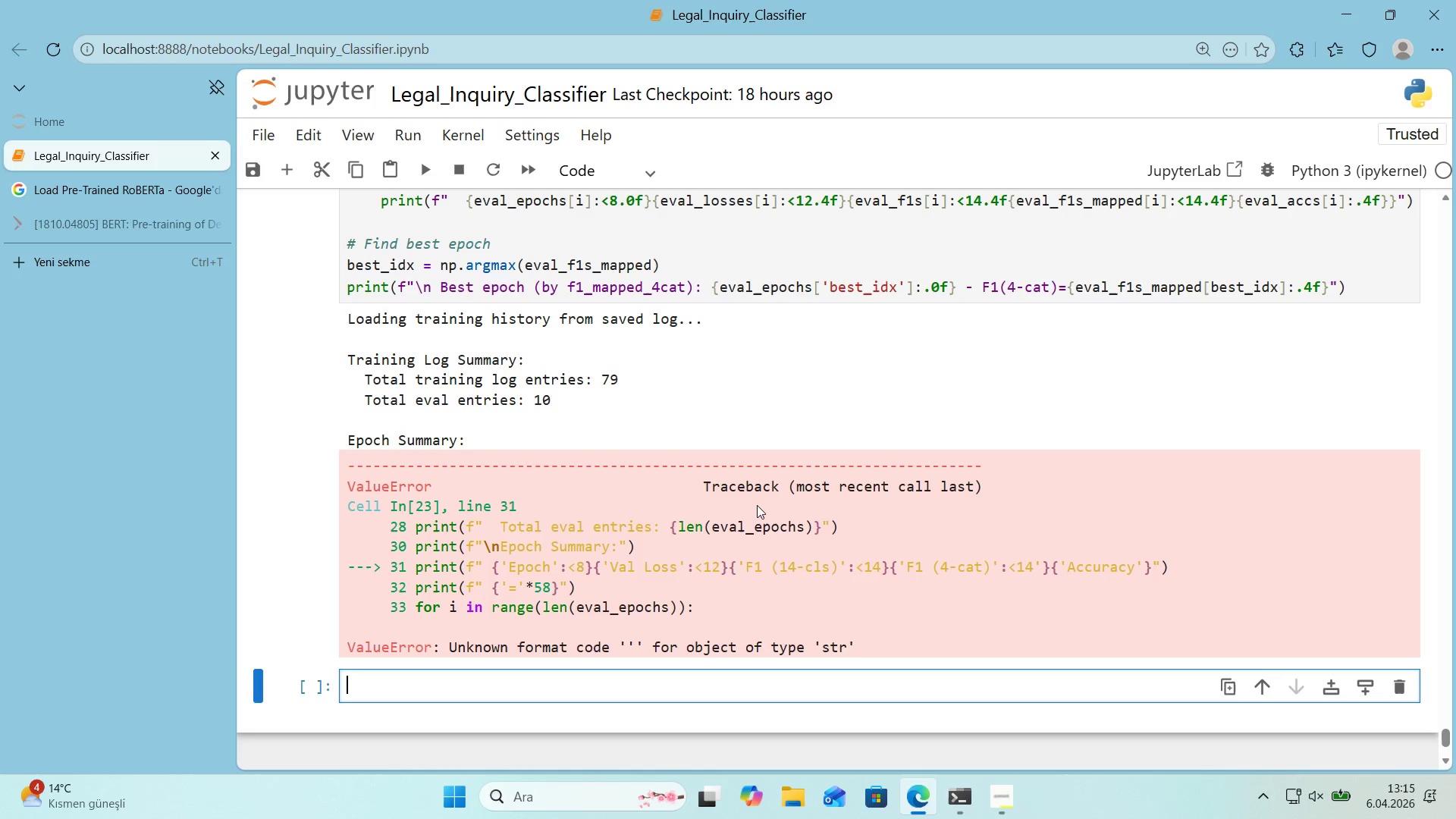 
scroll: coordinate [752, 491], scroll_direction: up, amount: 2.0
 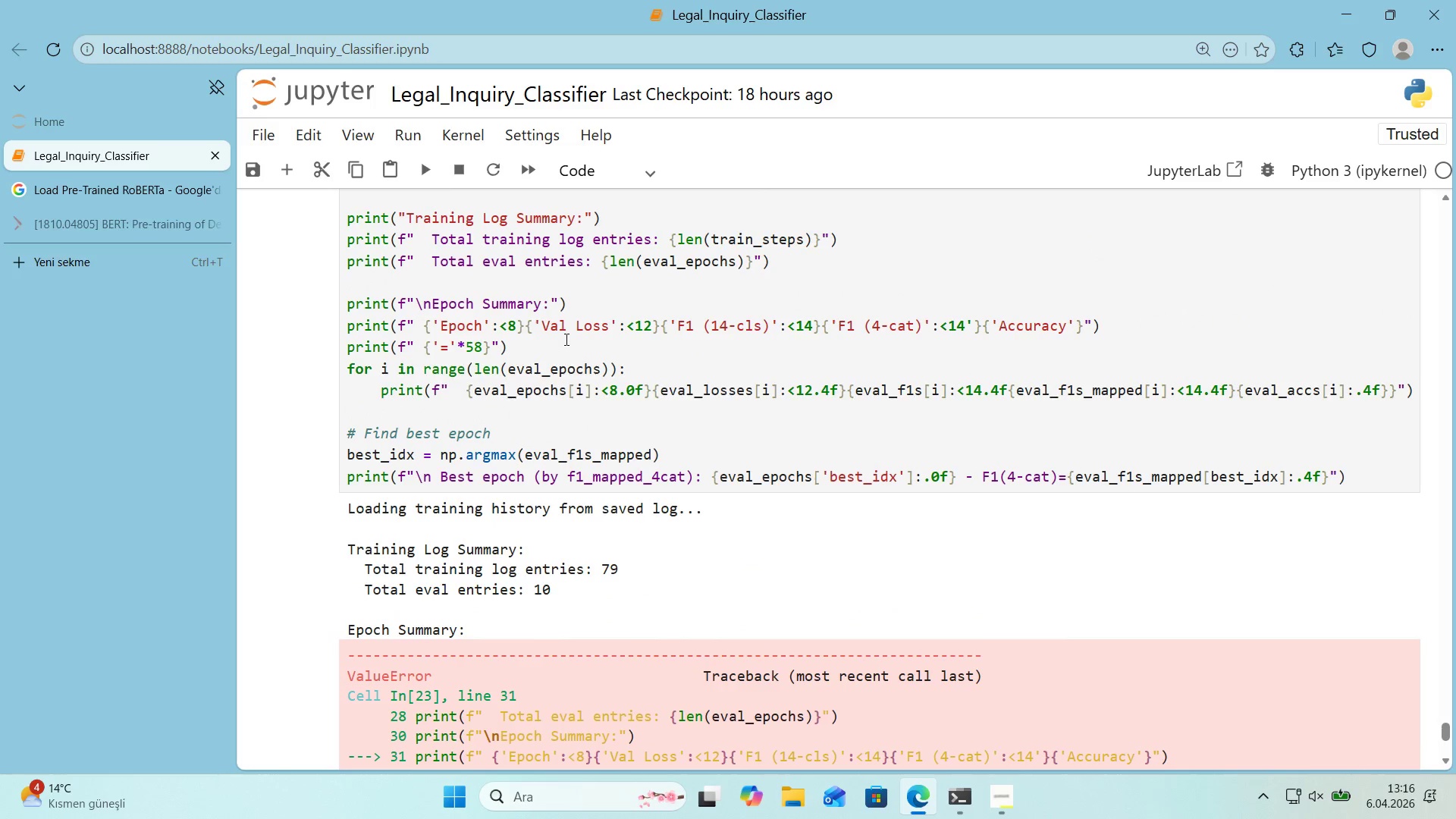 
scroll: coordinate [587, 352], scroll_direction: down, amount: 1.0
 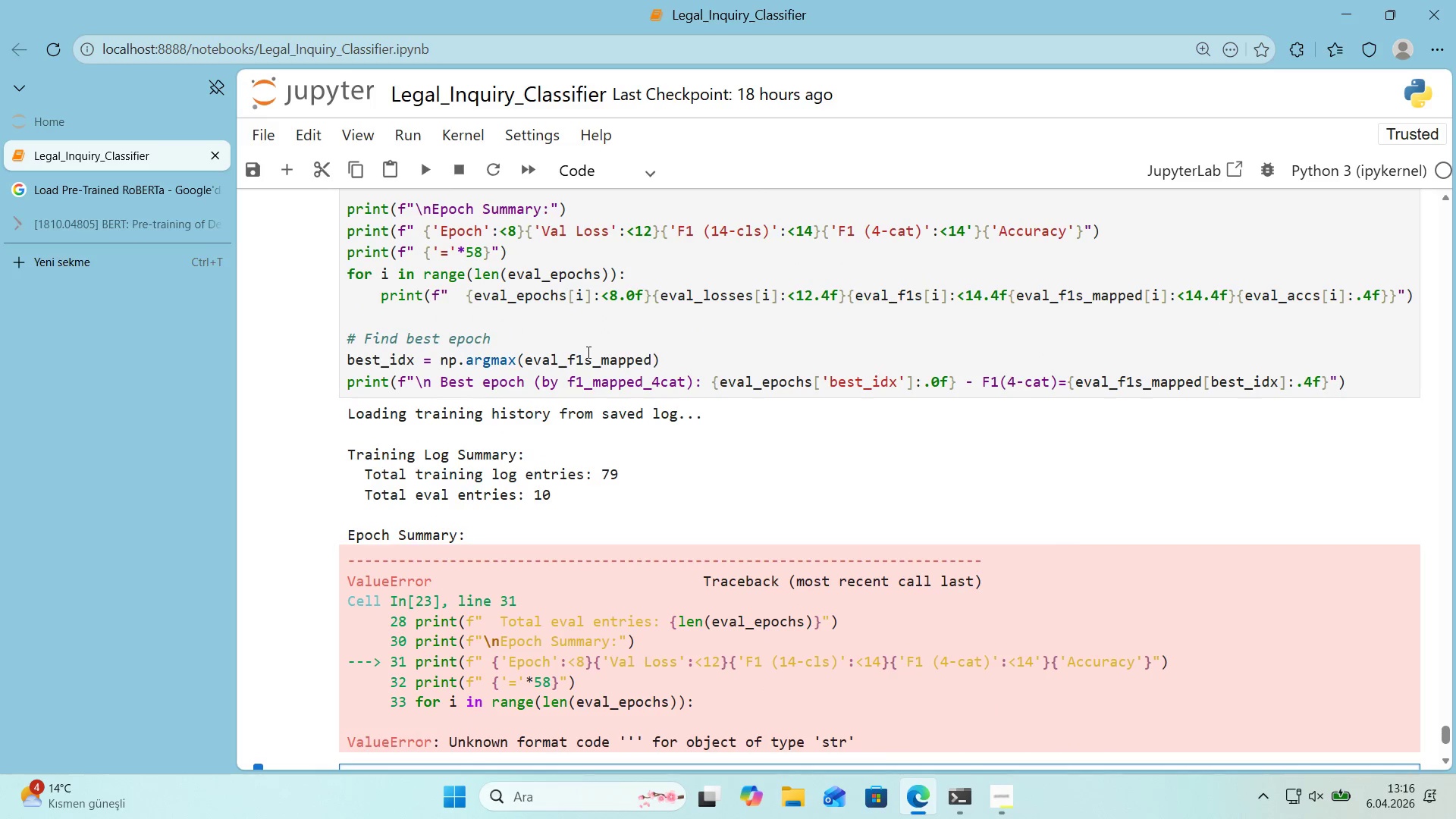 
scroll: coordinate [587, 352], scroll_direction: up, amount: 1.0
 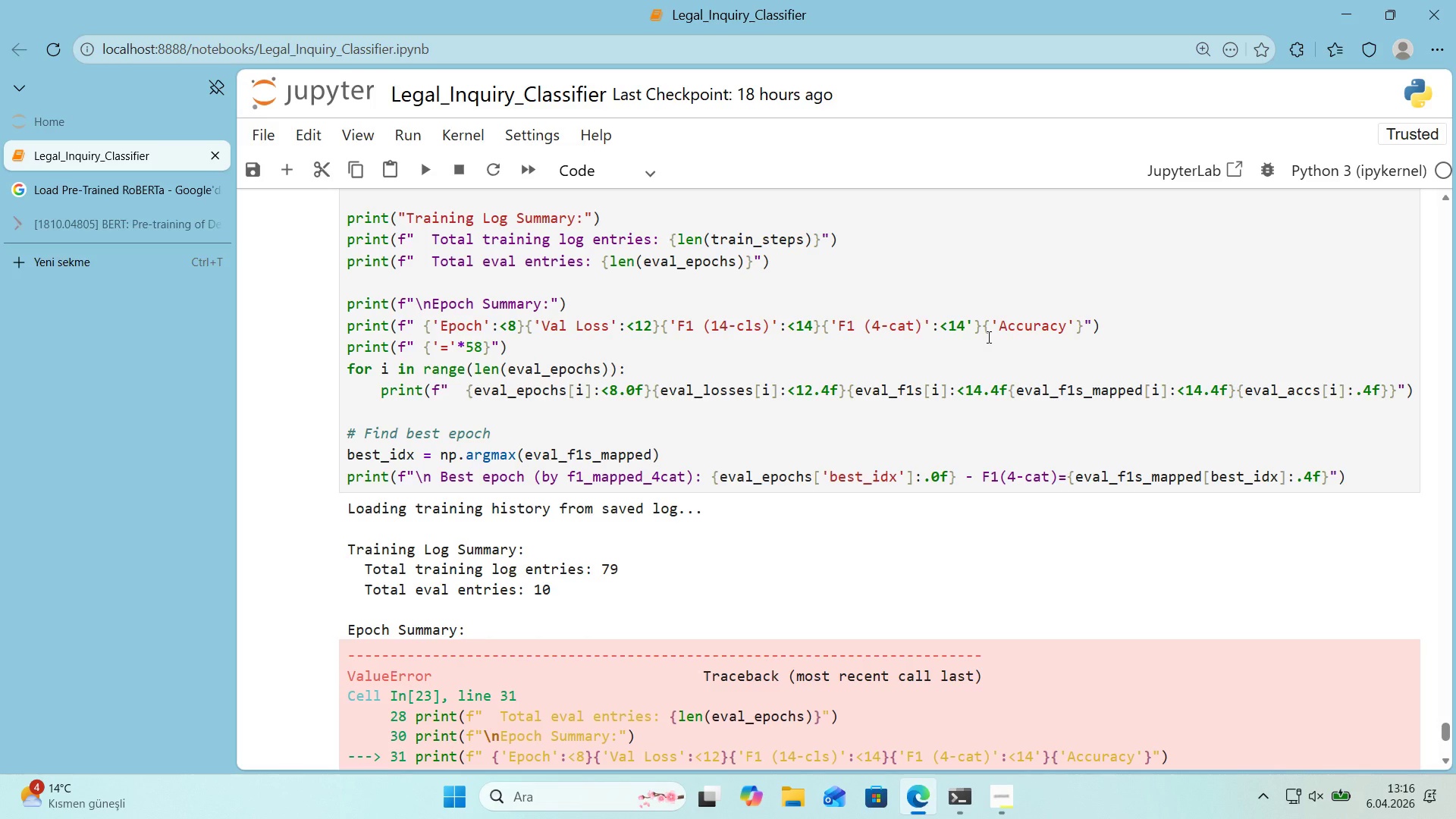 
wait(32.94)
 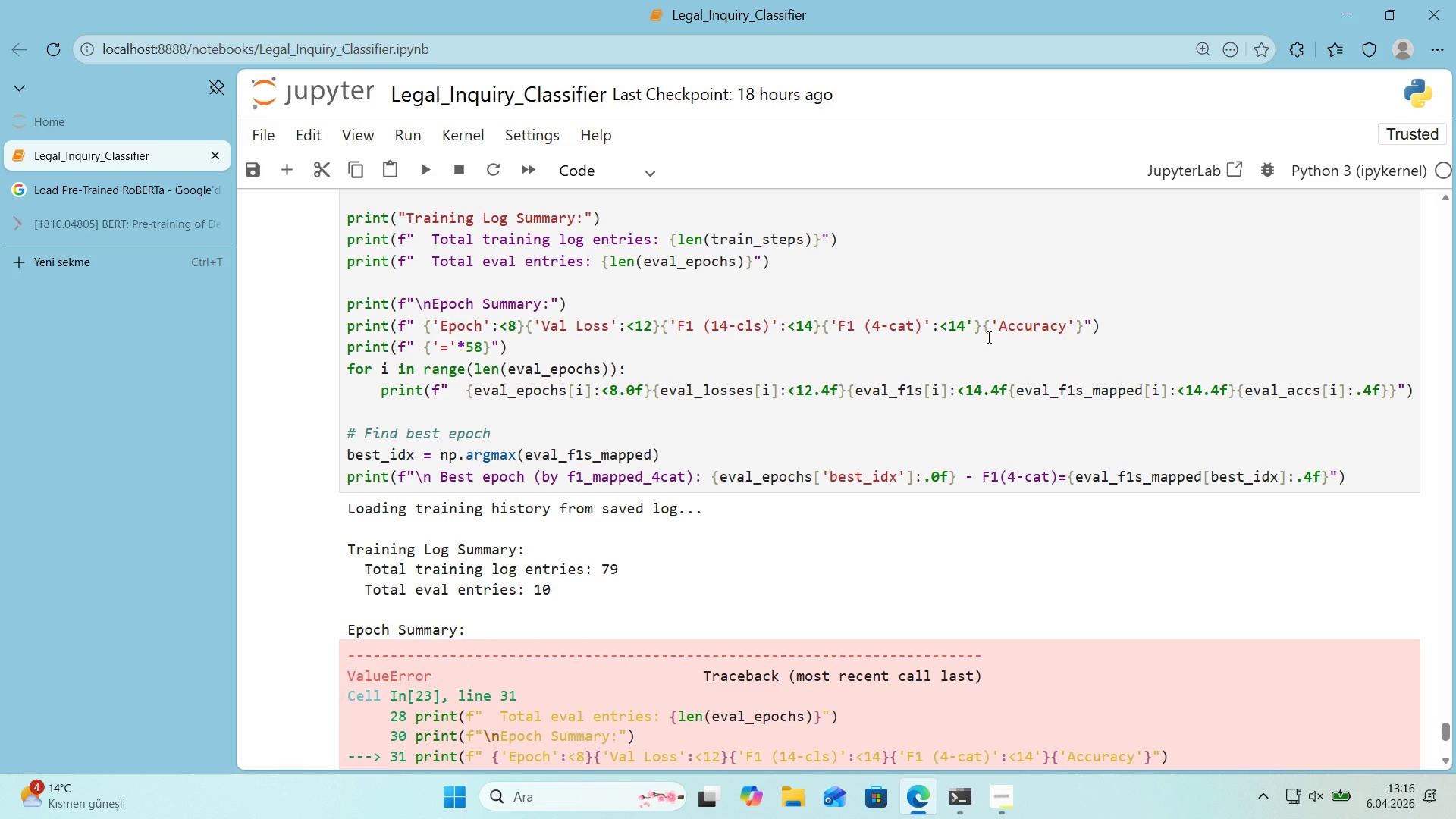 
scroll: coordinate [1009, 340], scroll_direction: down, amount: 1.0
 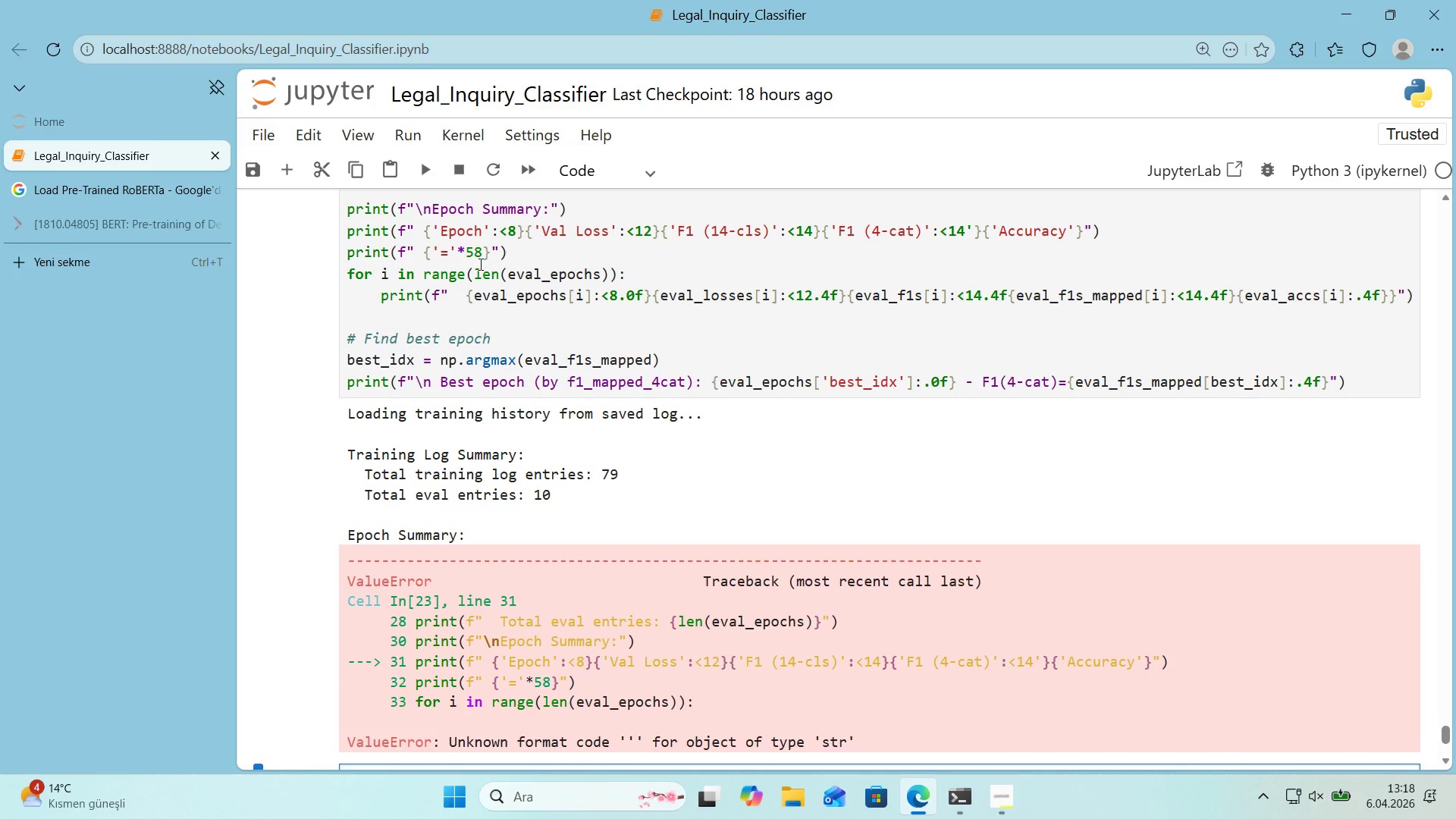 
wait(87.4)
 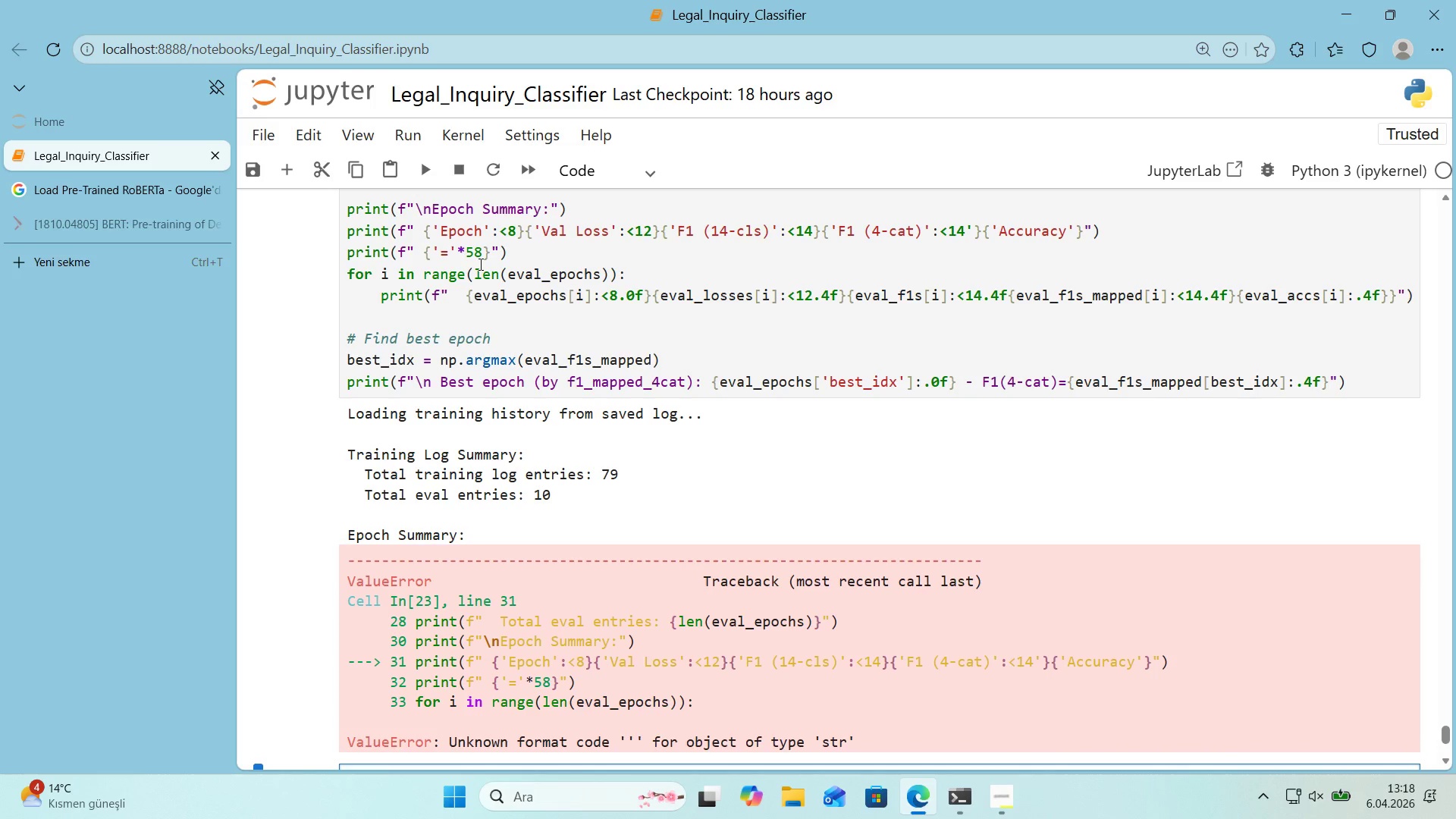 
scroll: coordinate [542, 363], scroll_direction: down, amount: 1.0
 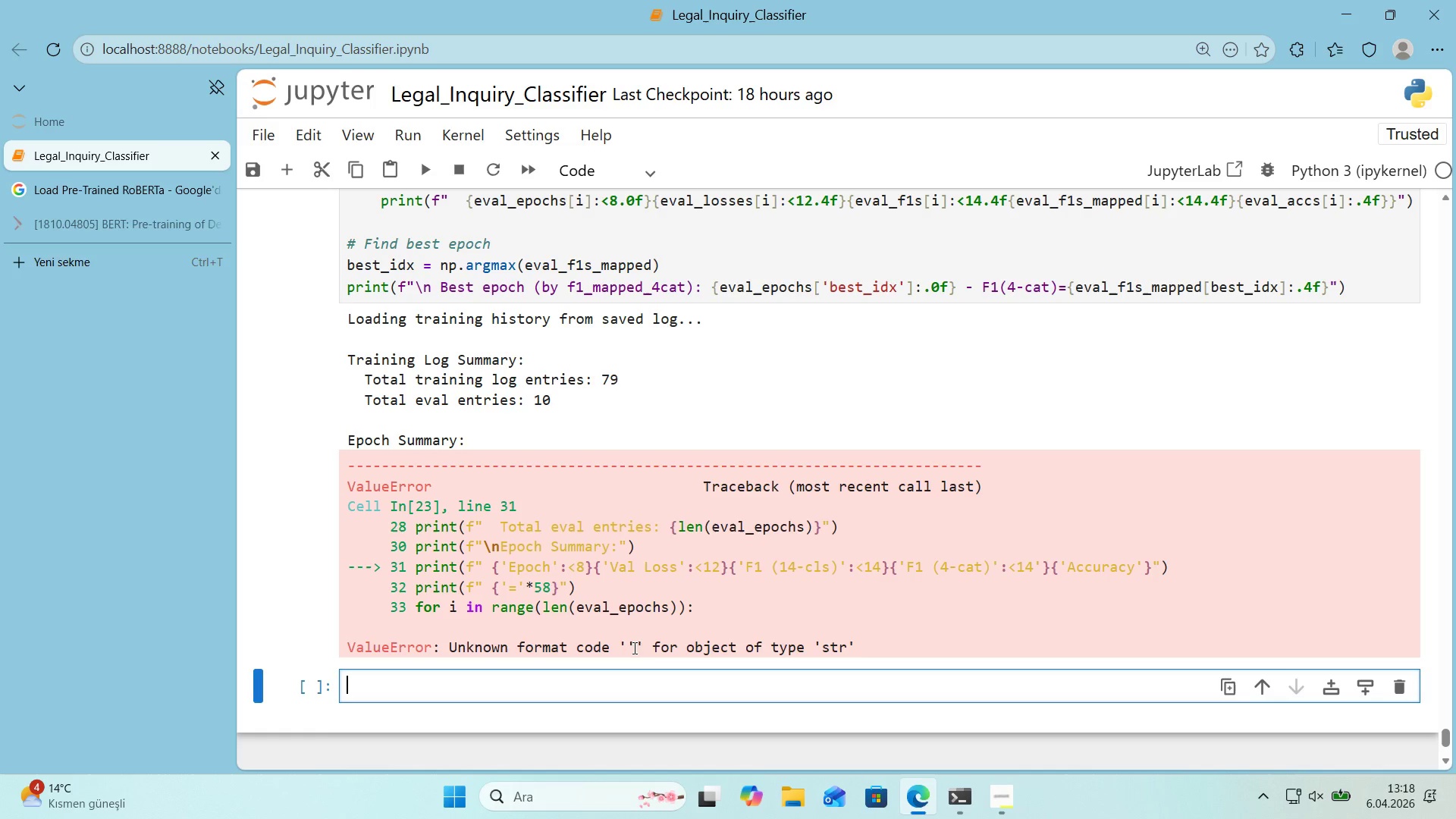 
left_click_drag(start_coordinate=[642, 647], to_coordinate=[619, 646])
 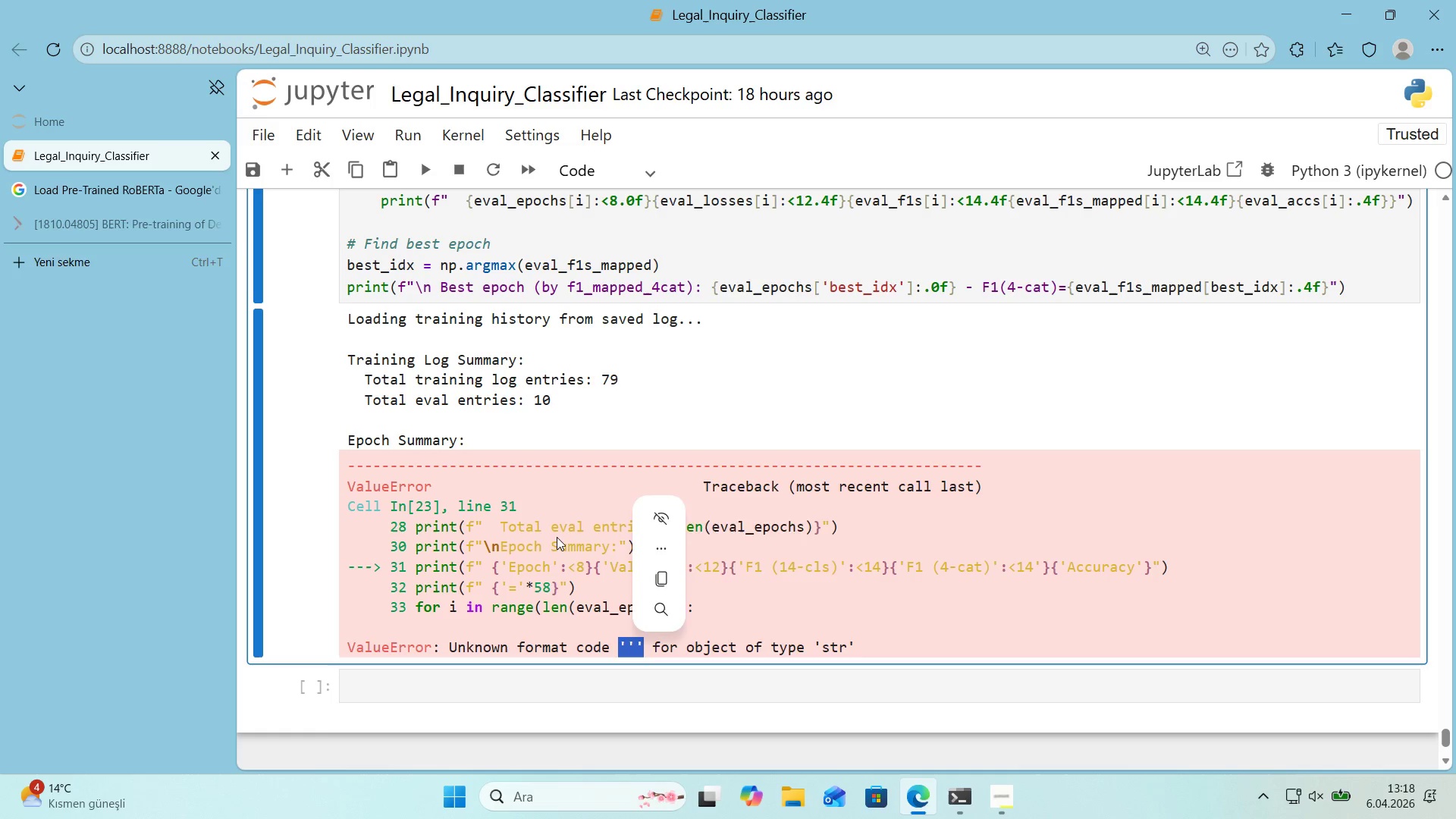 
key(Control+C)
 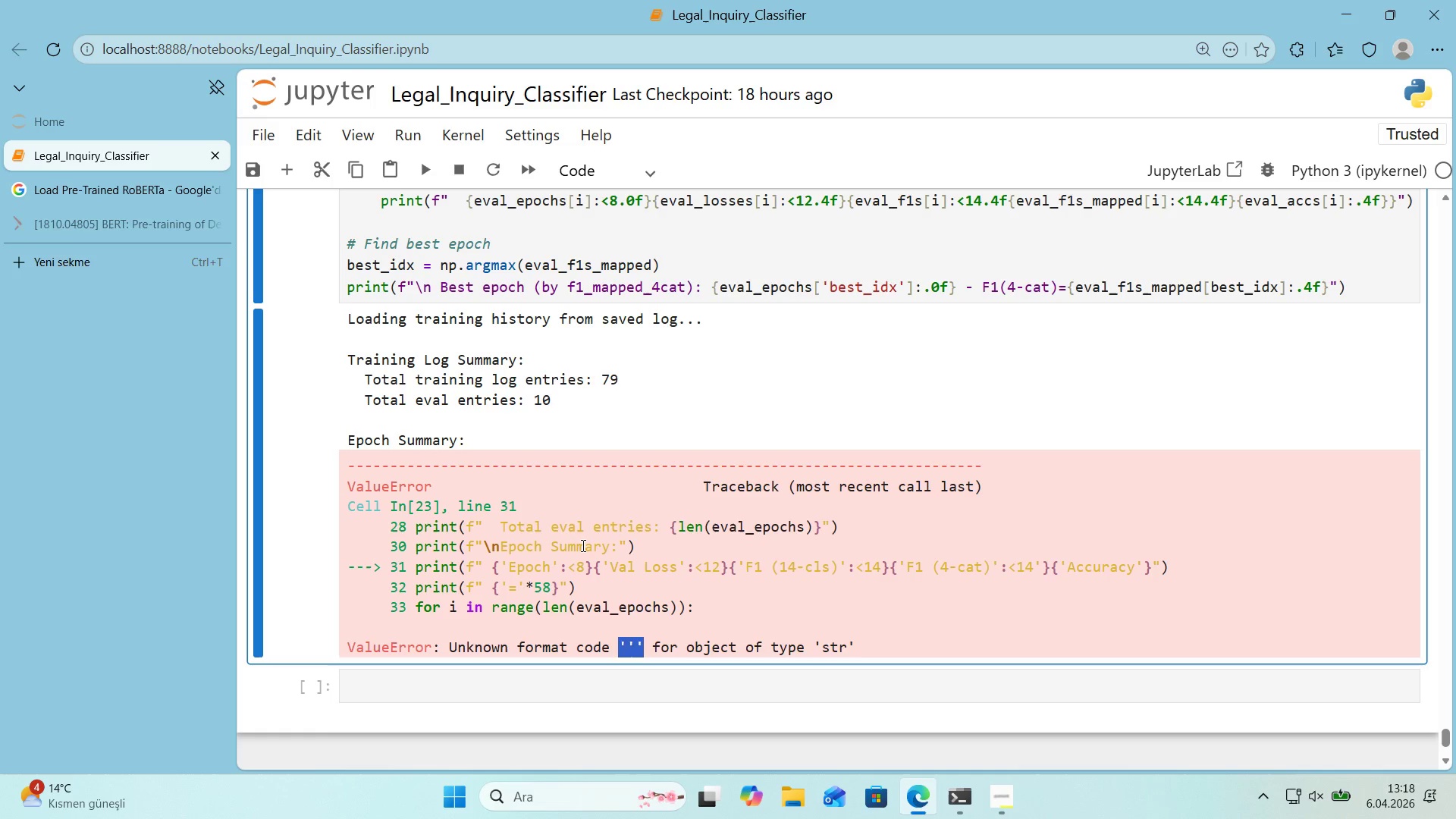 
left_click([582, 545])
 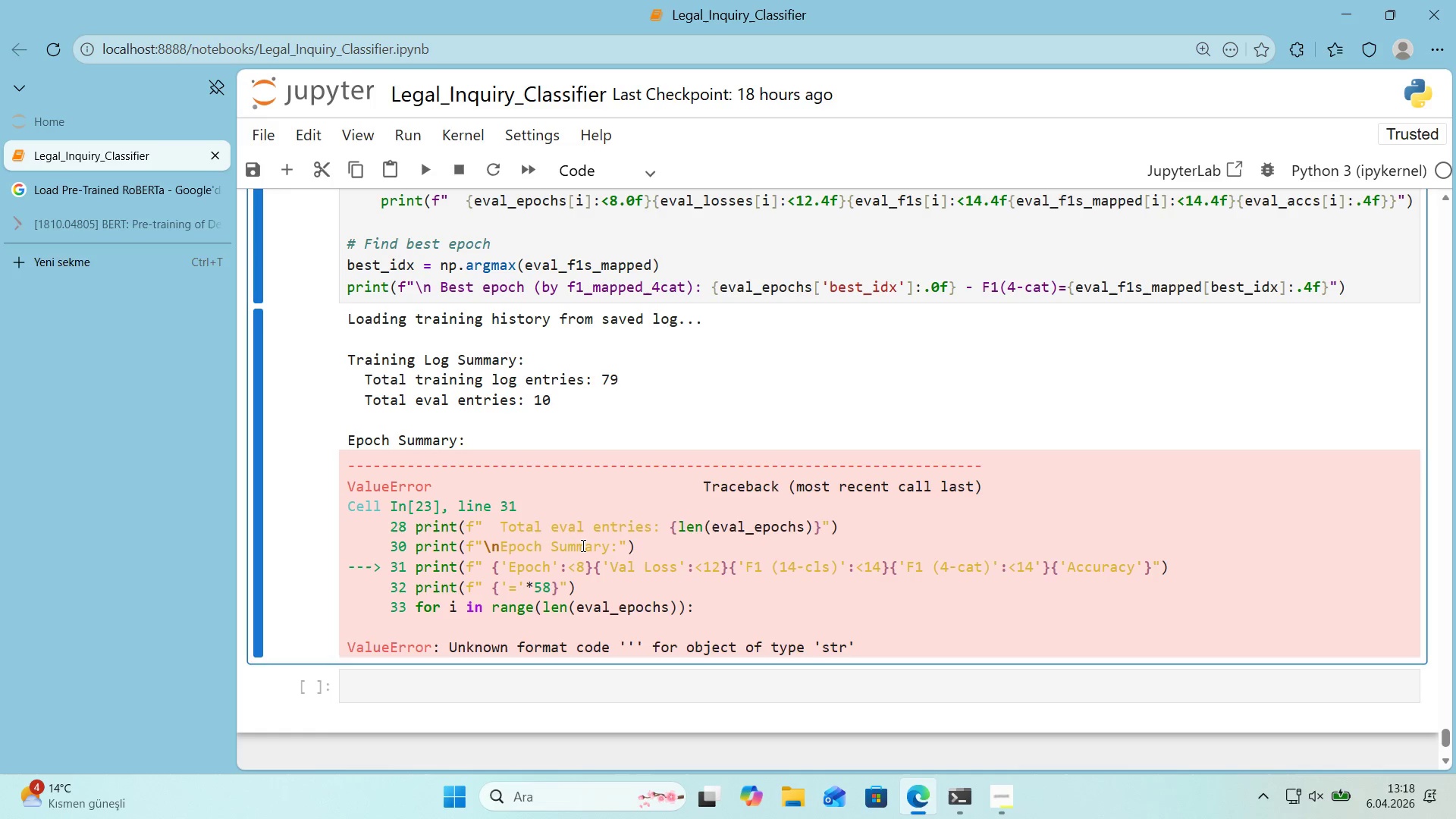 
key(Control+F)
 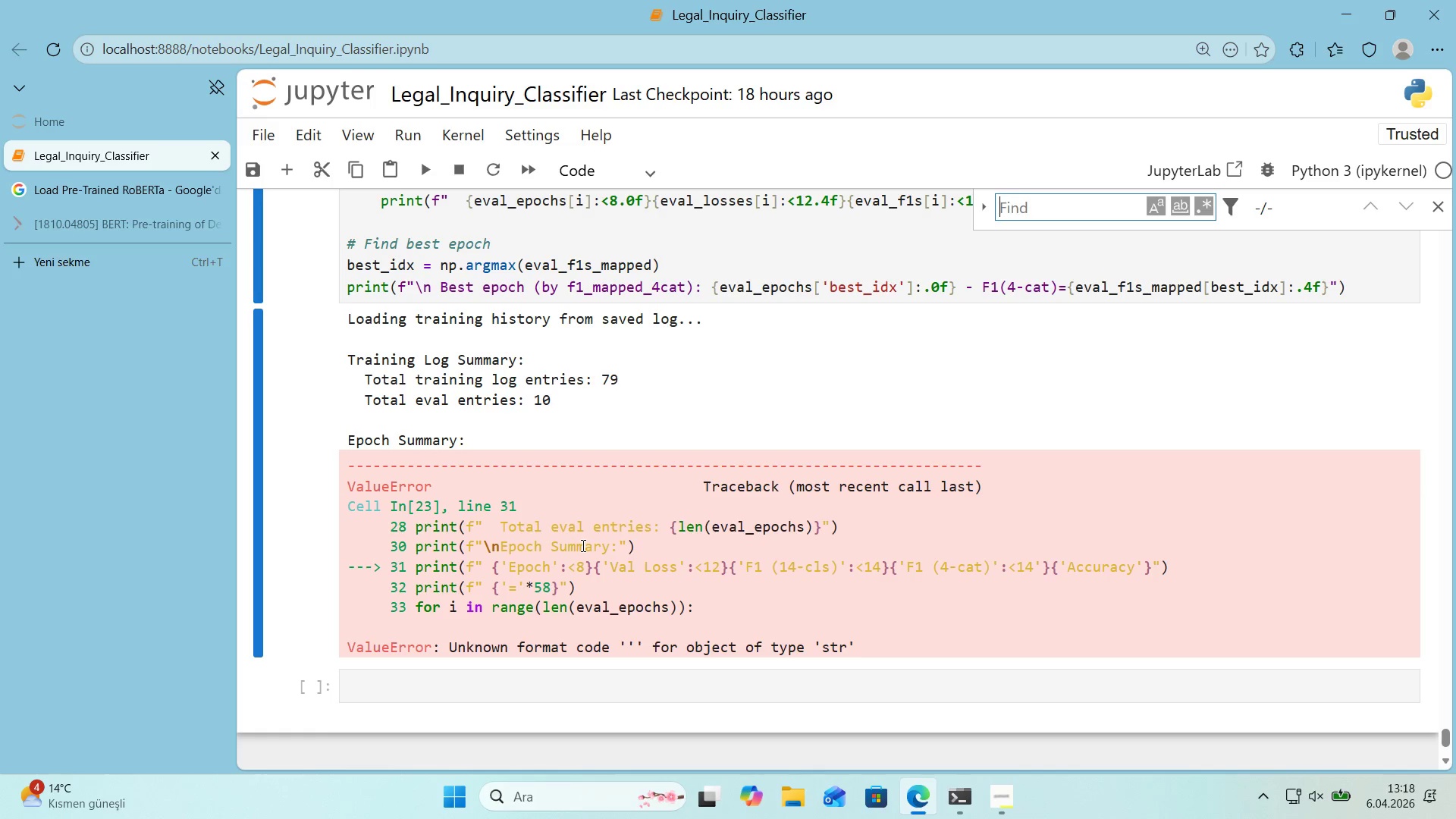 
key(Control+V)
 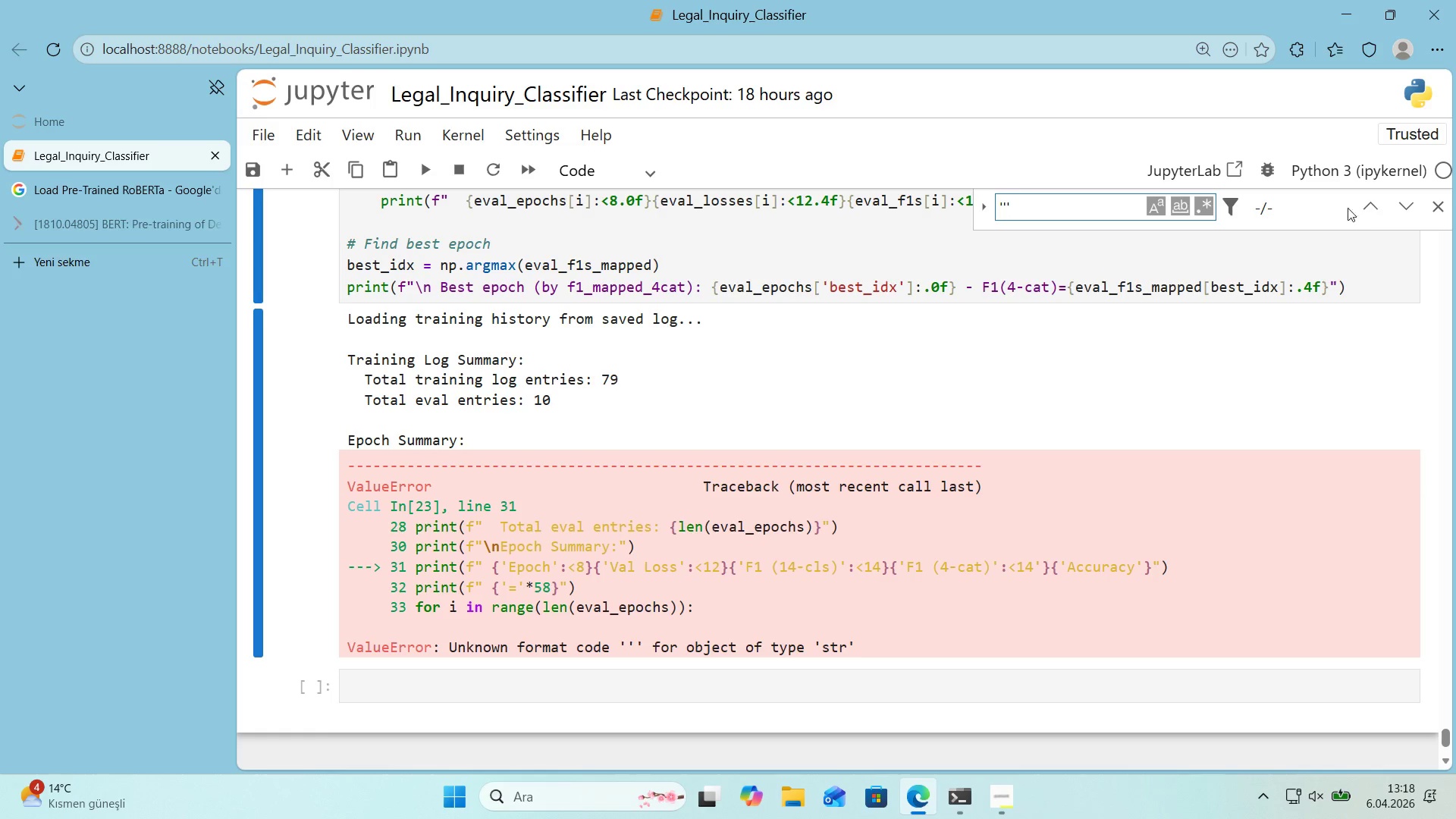 
left_click([1363, 208])
 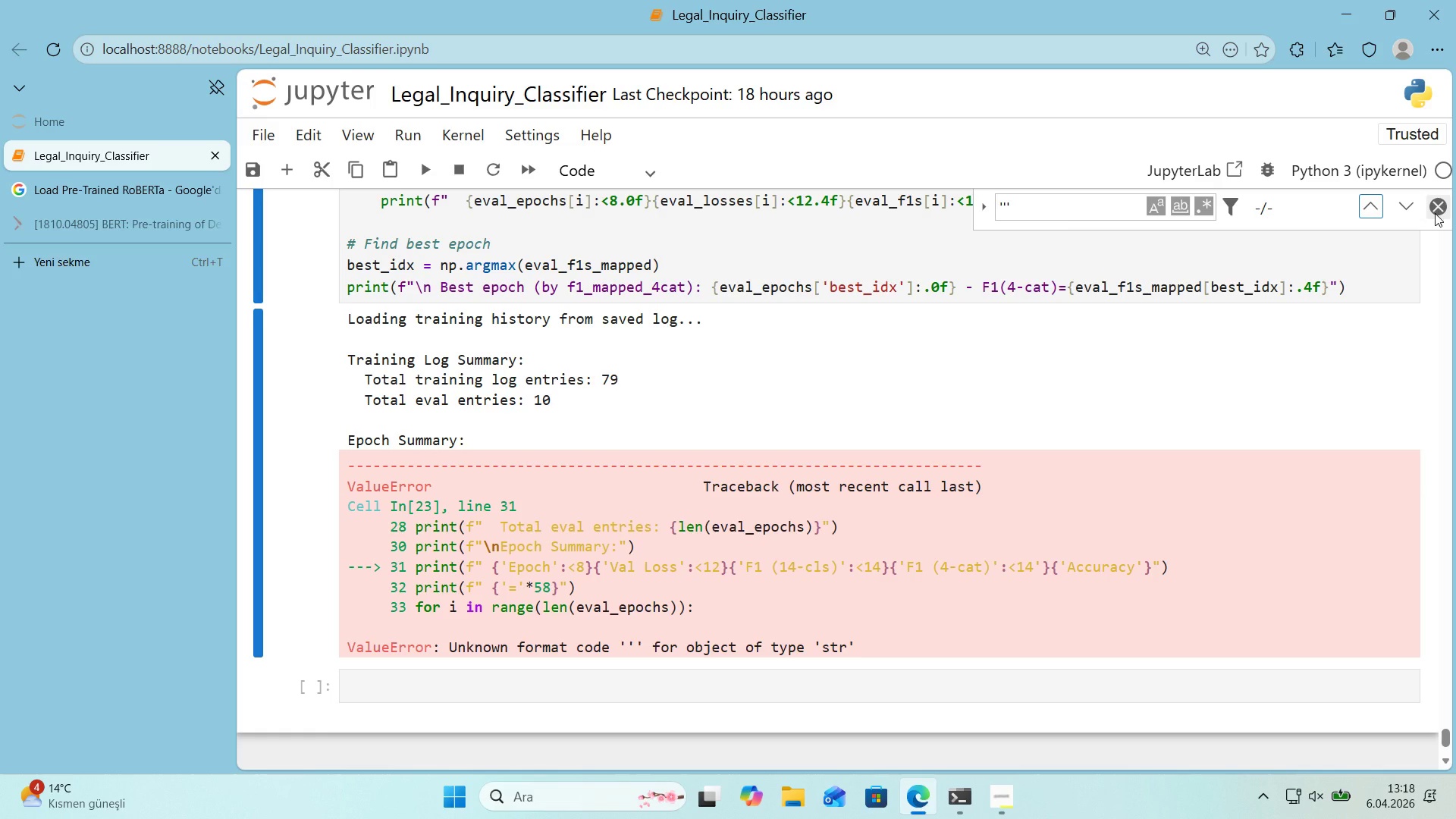 
left_click([1435, 213])
 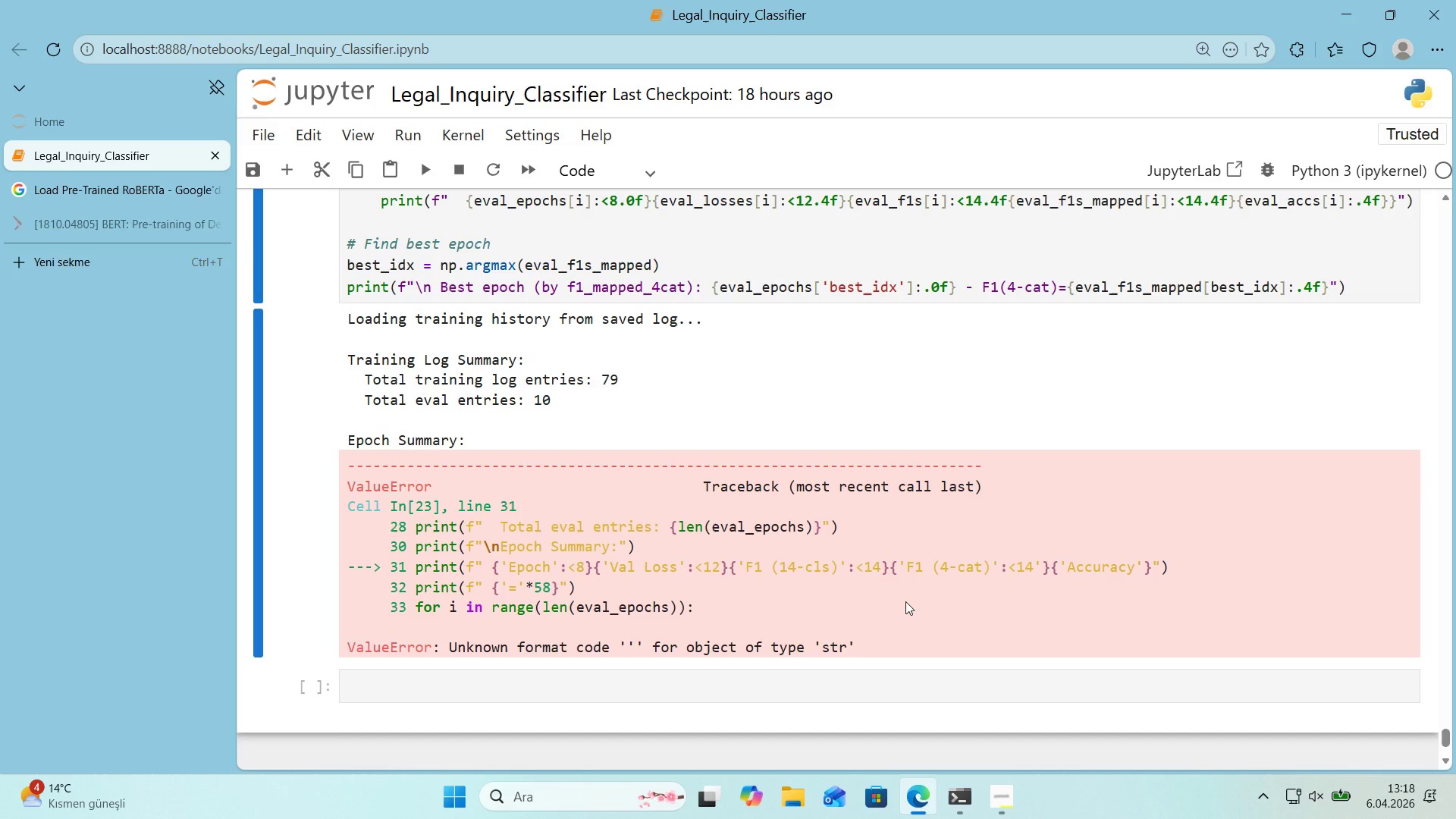 
scroll: coordinate [905, 601], scroll_direction: up, amount: 2.0
 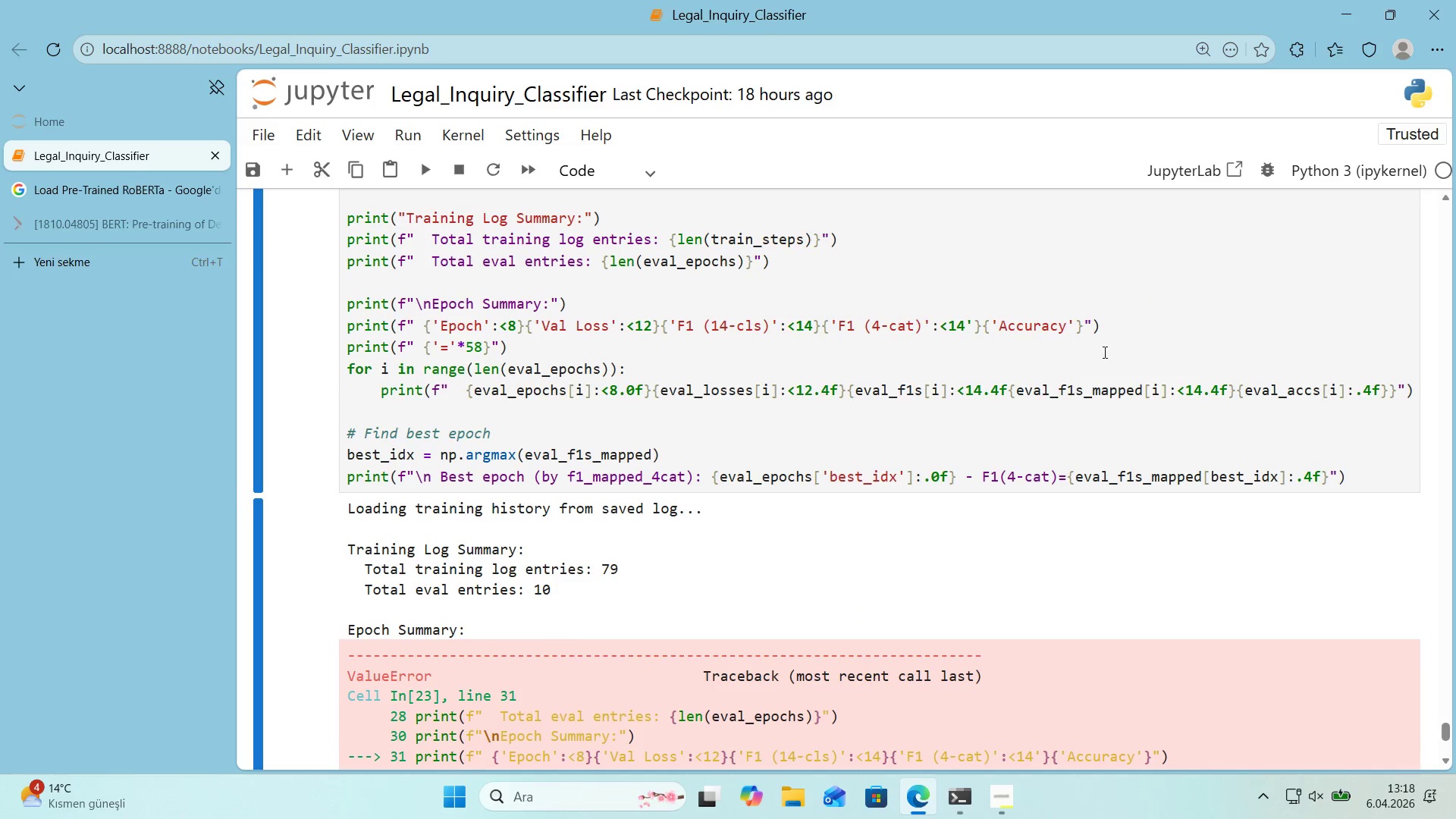 
left_click([1116, 328])
 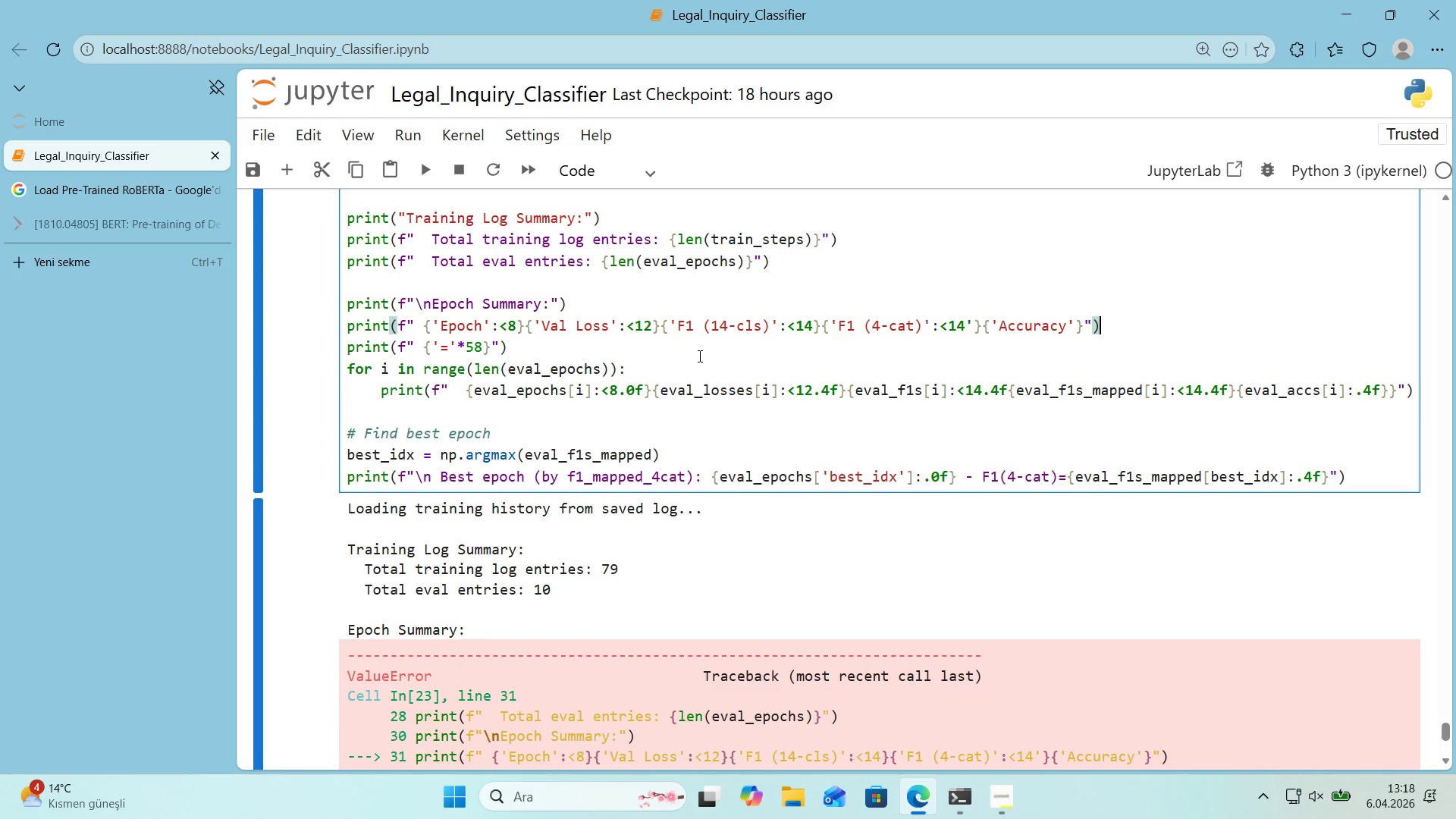 
scroll: coordinate [698, 356], scroll_direction: down, amount: 1.0
 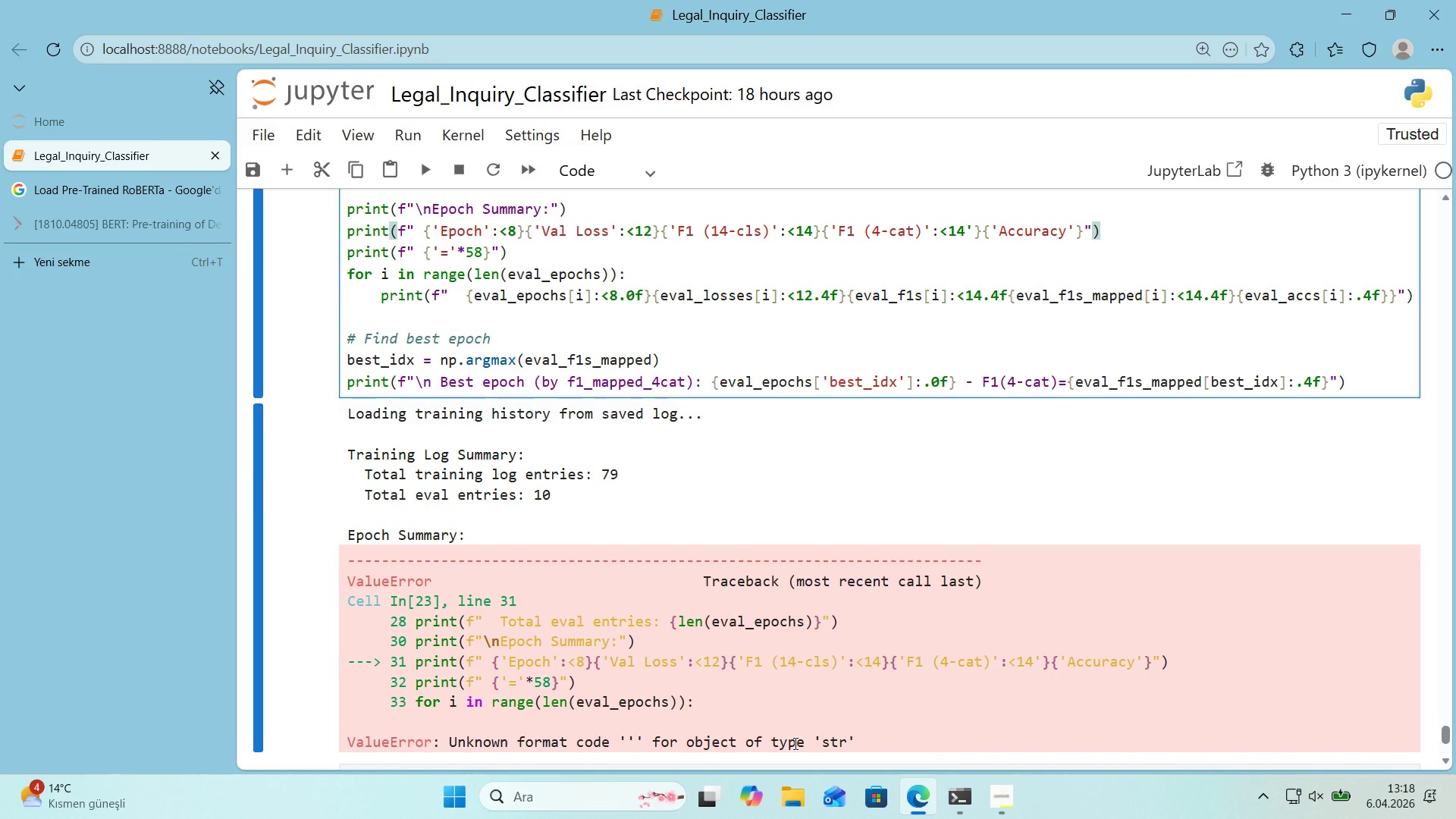 
wait(6.09)
 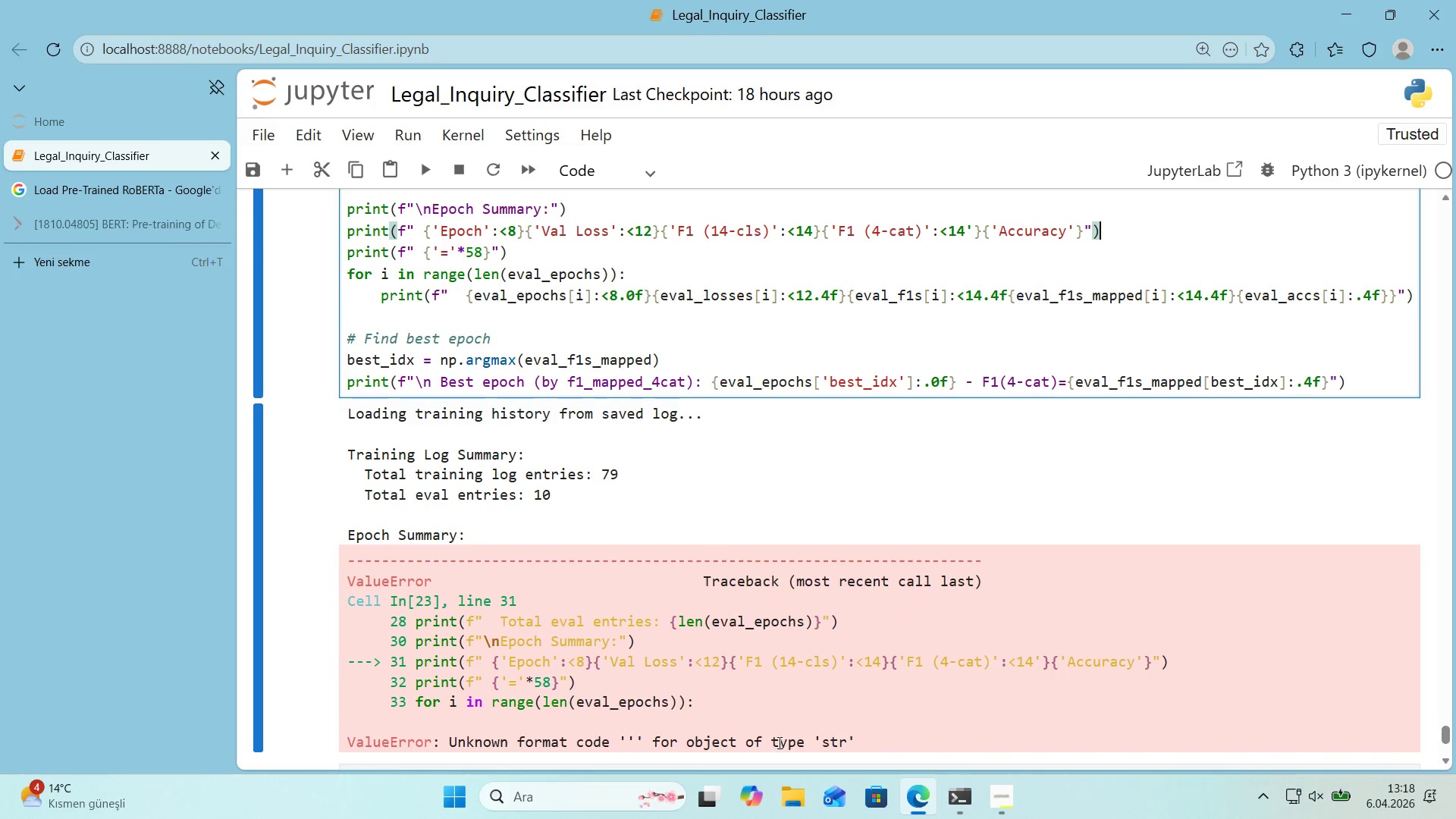 
scroll: coordinate [794, 743], scroll_direction: up, amount: 1.0
 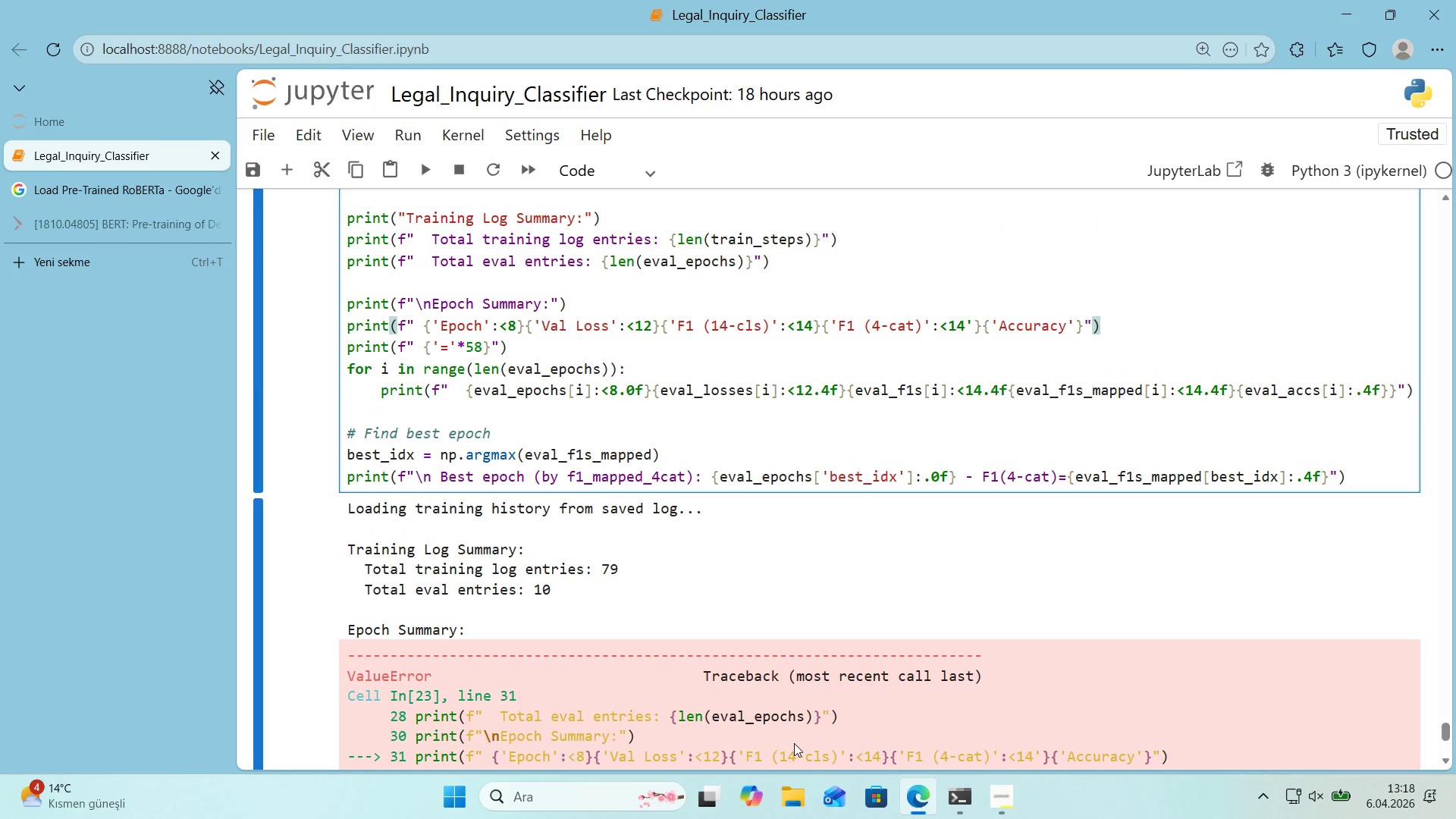 
scroll: coordinate [794, 743], scroll_direction: down, amount: 1.0
 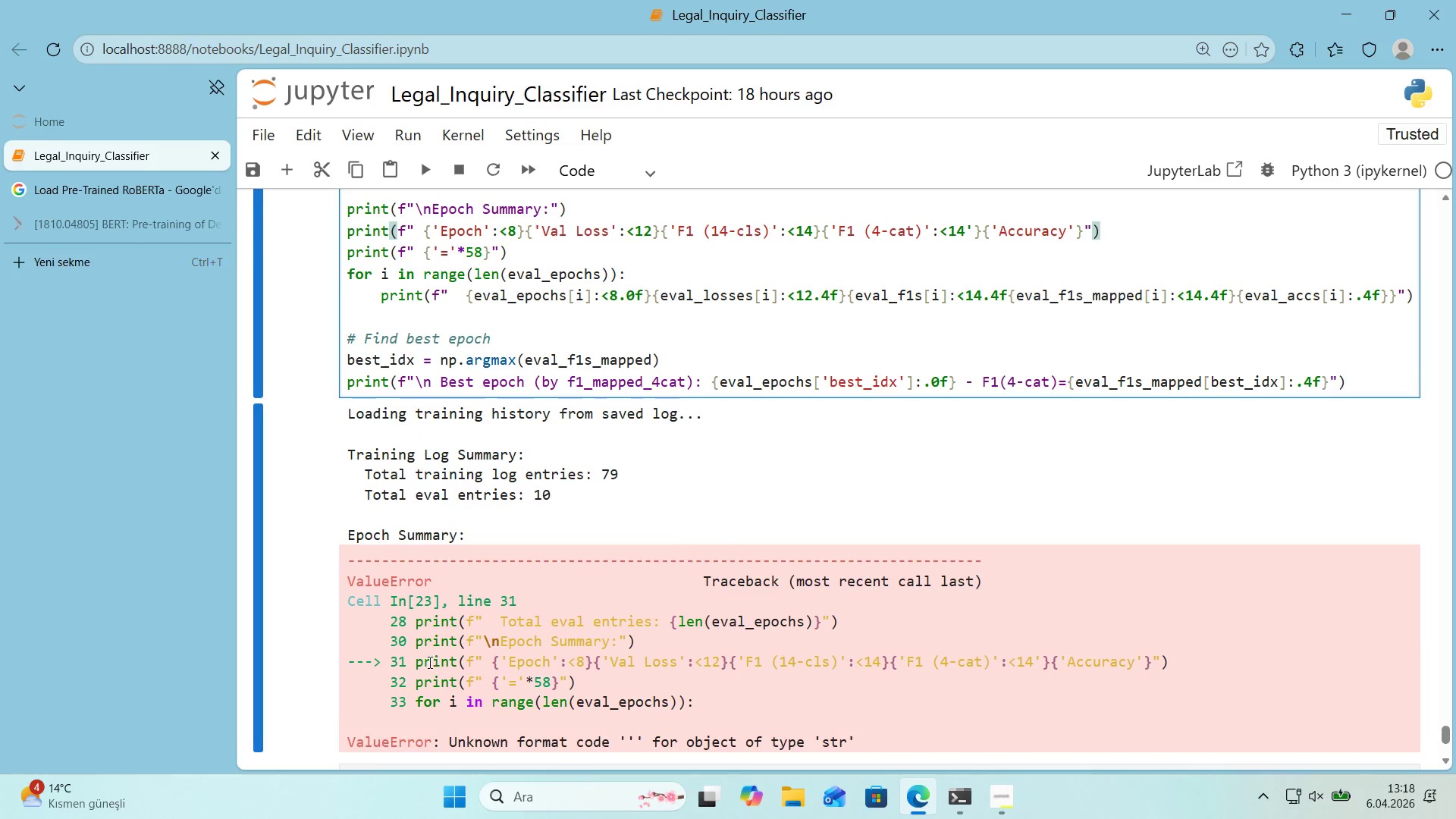 
left_click_drag(start_coordinate=[419, 664], to_coordinate=[1171, 652])
 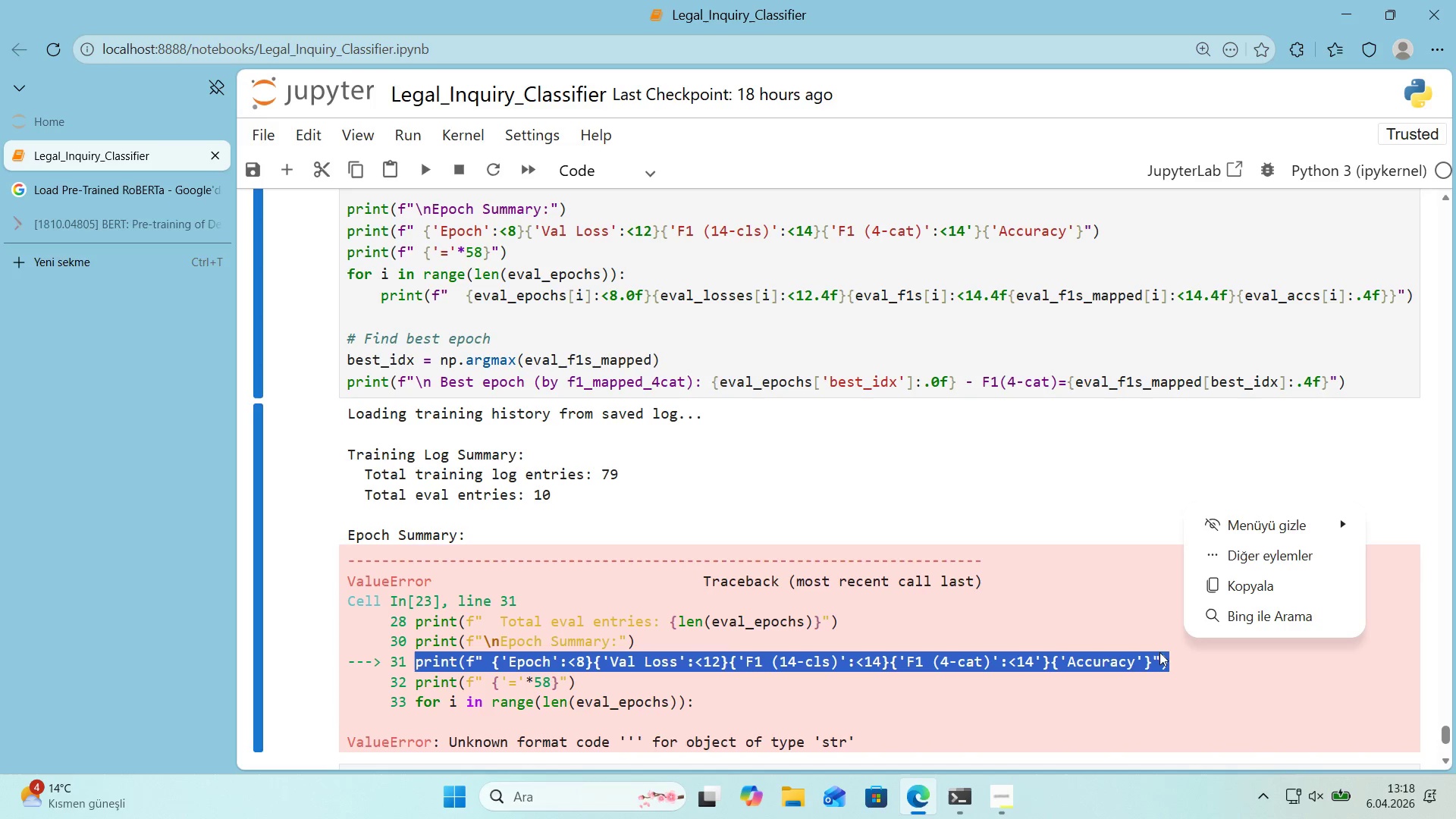 
key(Control+C)
 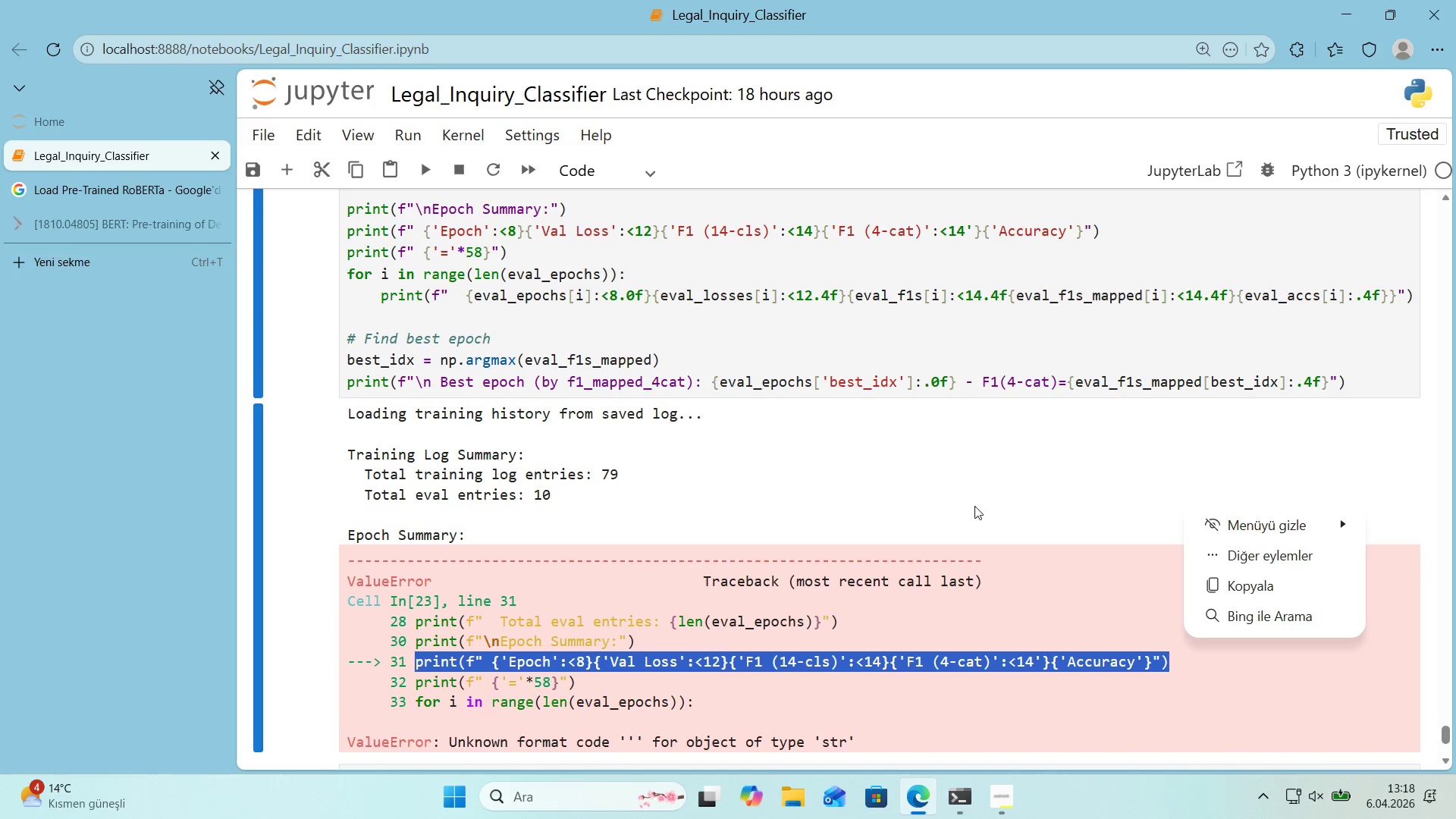 
left_click([974, 504])
 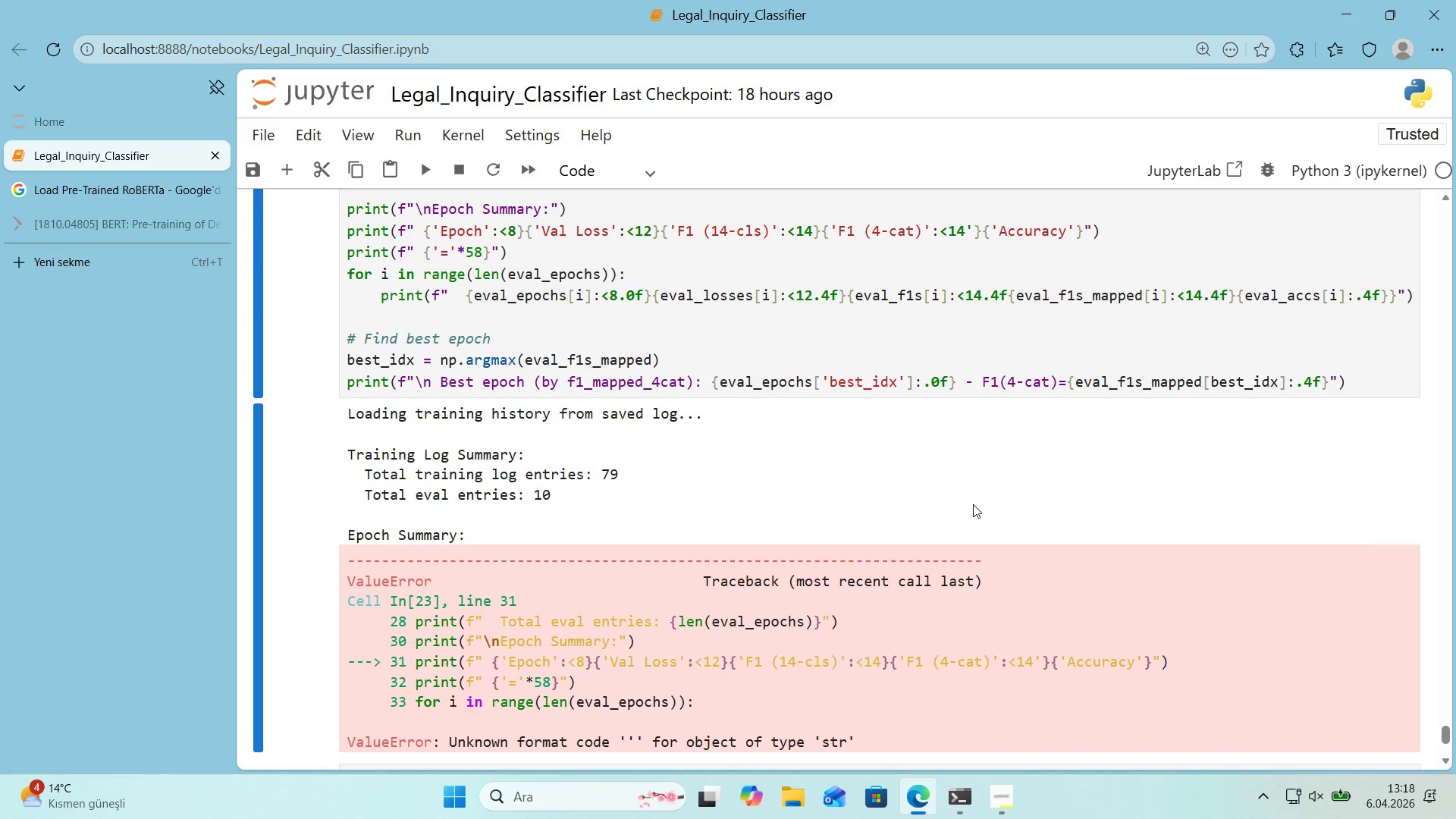 
key(Control+ControlLeft)
 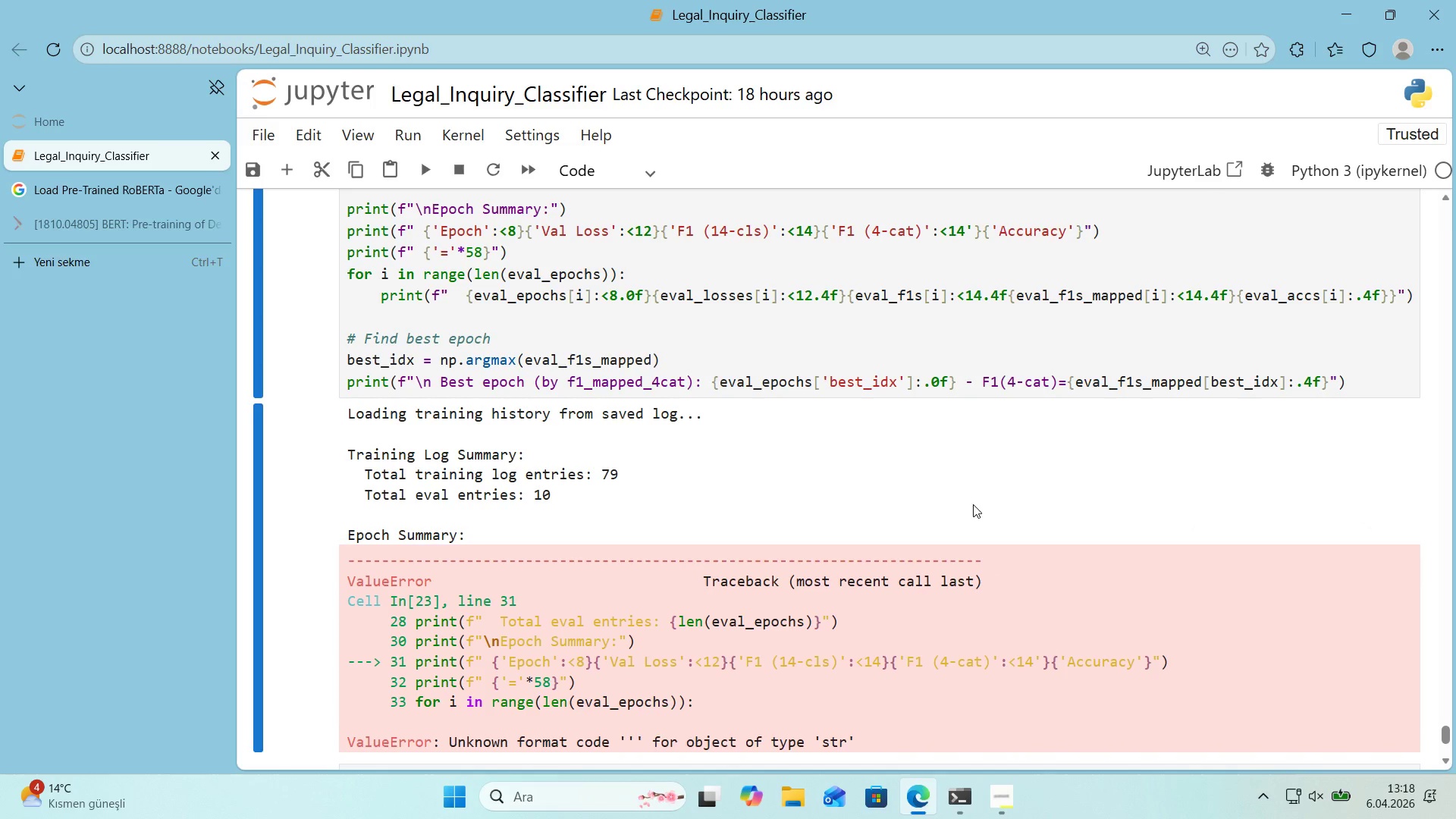 
key(Control+F)
 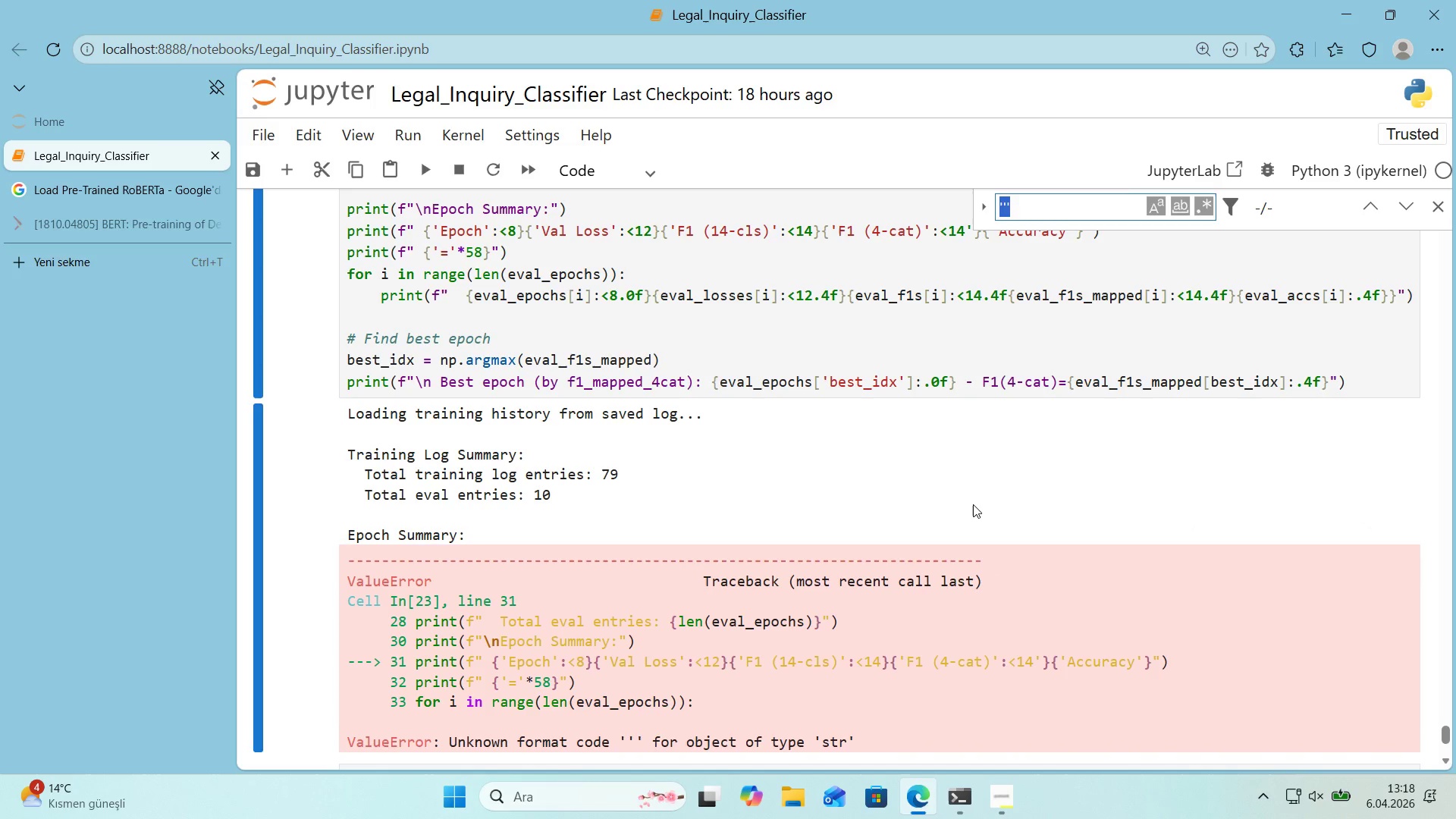 
key(Control+ControlLeft)
 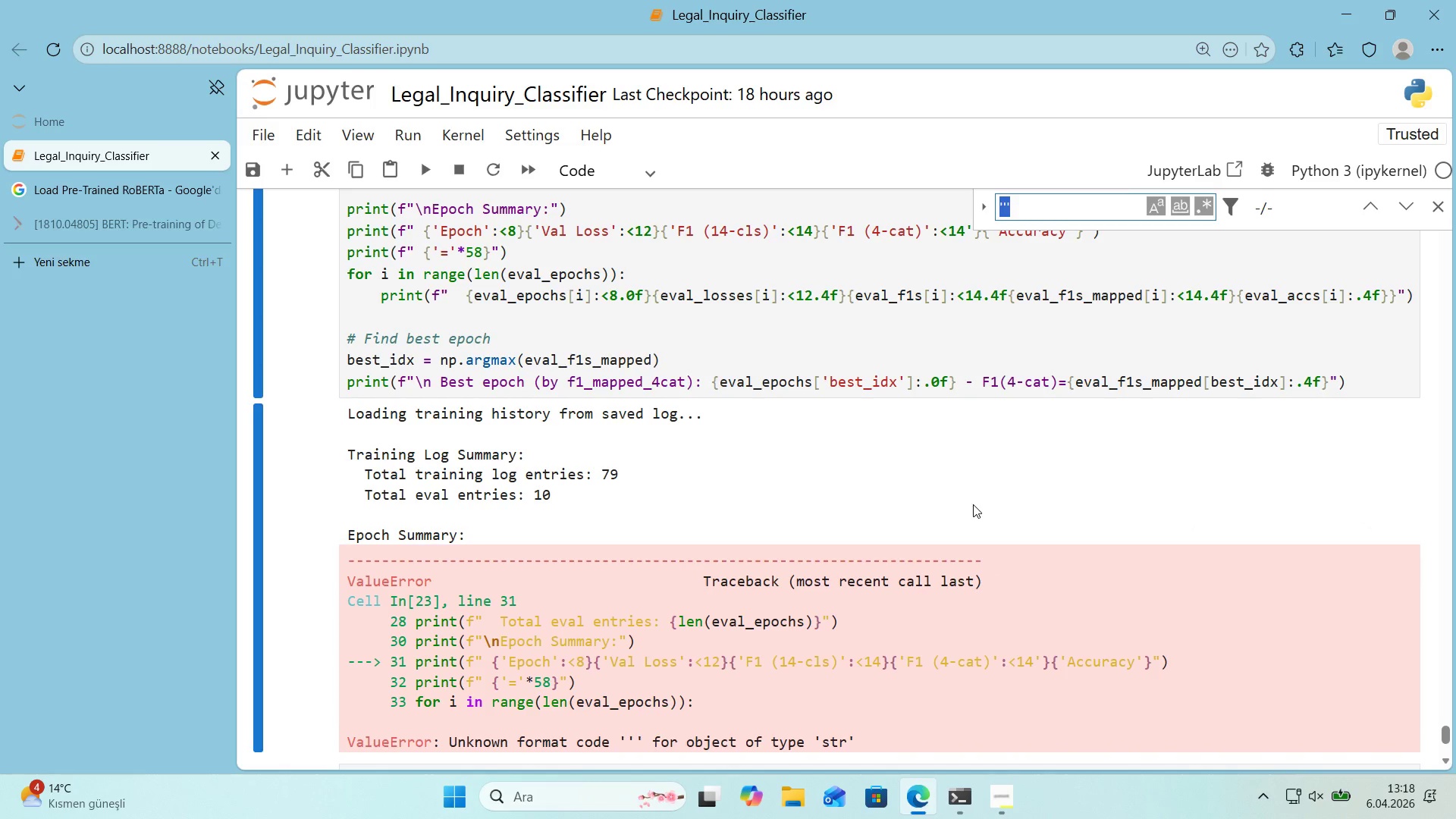 
key(Control+V)
 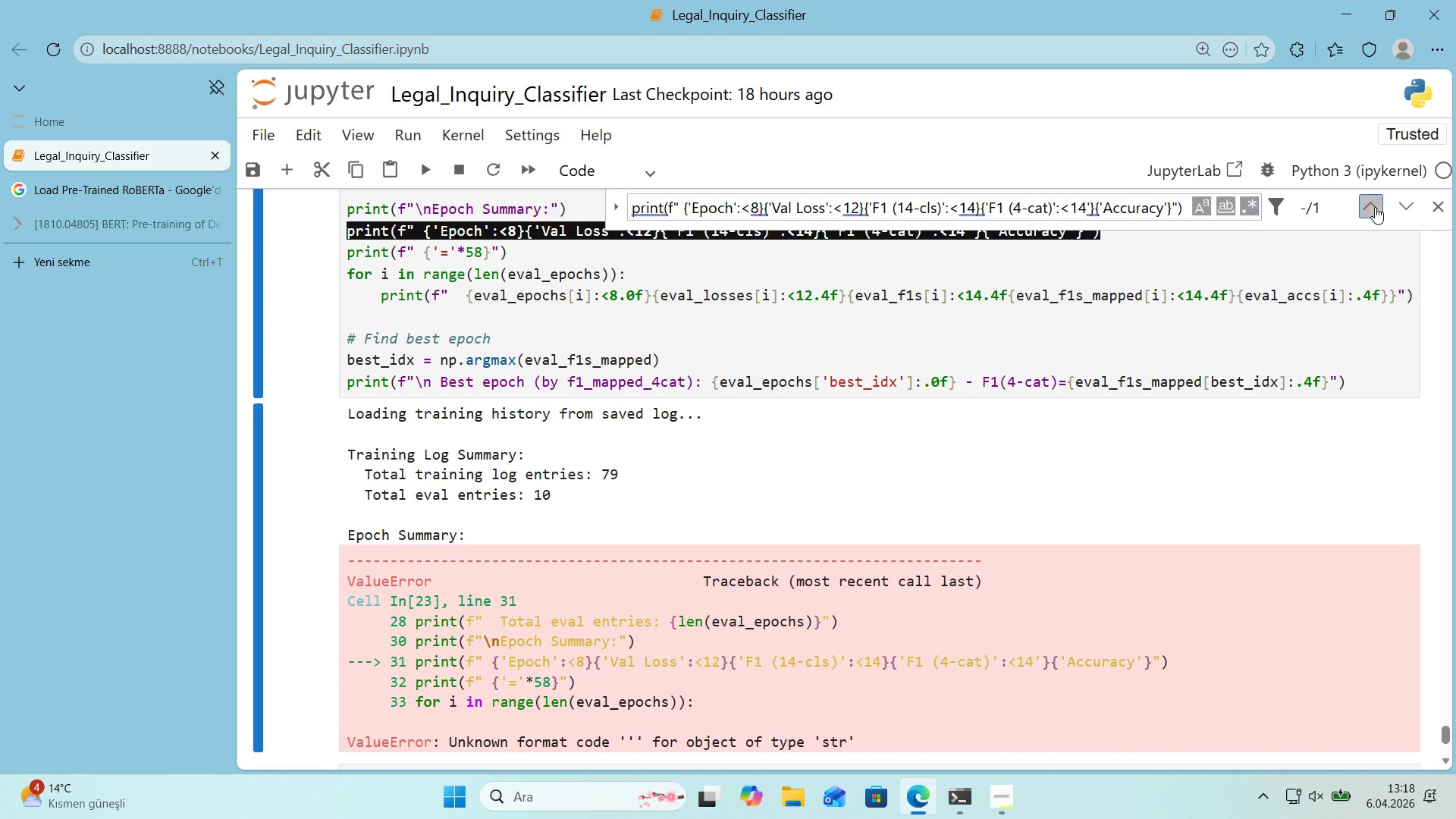 
double_click([1436, 207])
 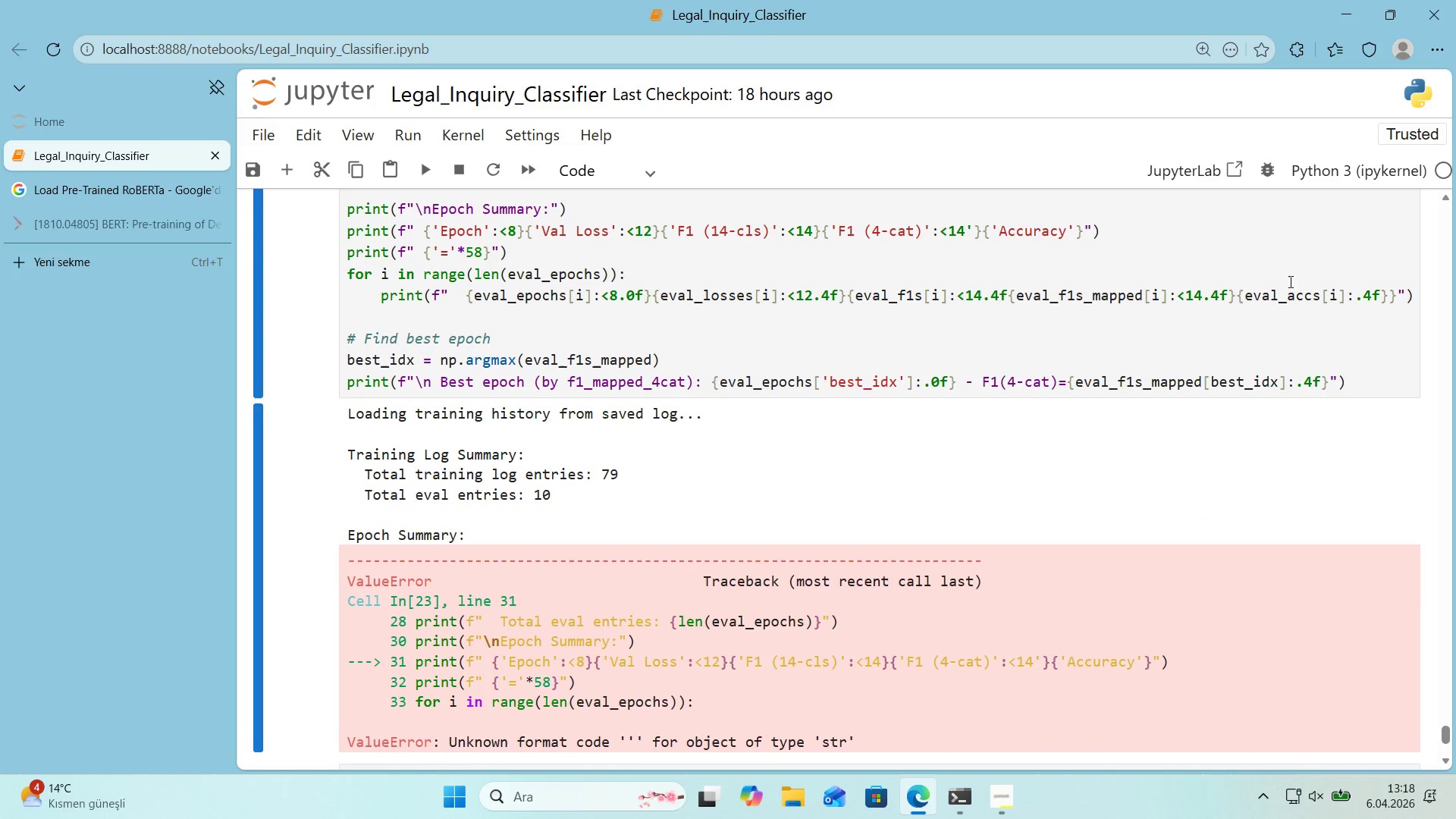 
scroll: coordinate [1240, 291], scroll_direction: up, amount: 1.0
 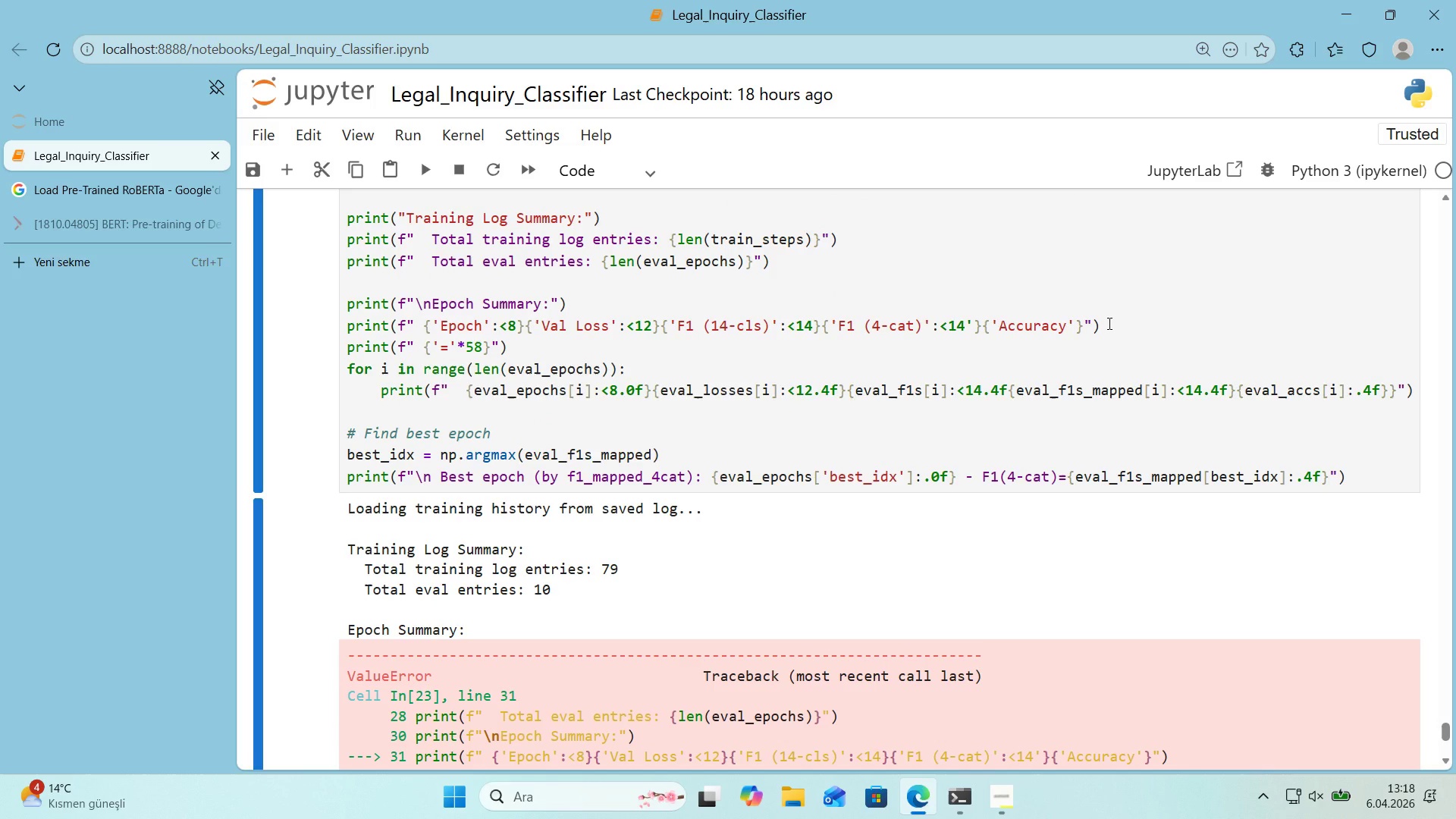 
wait(5.53)
 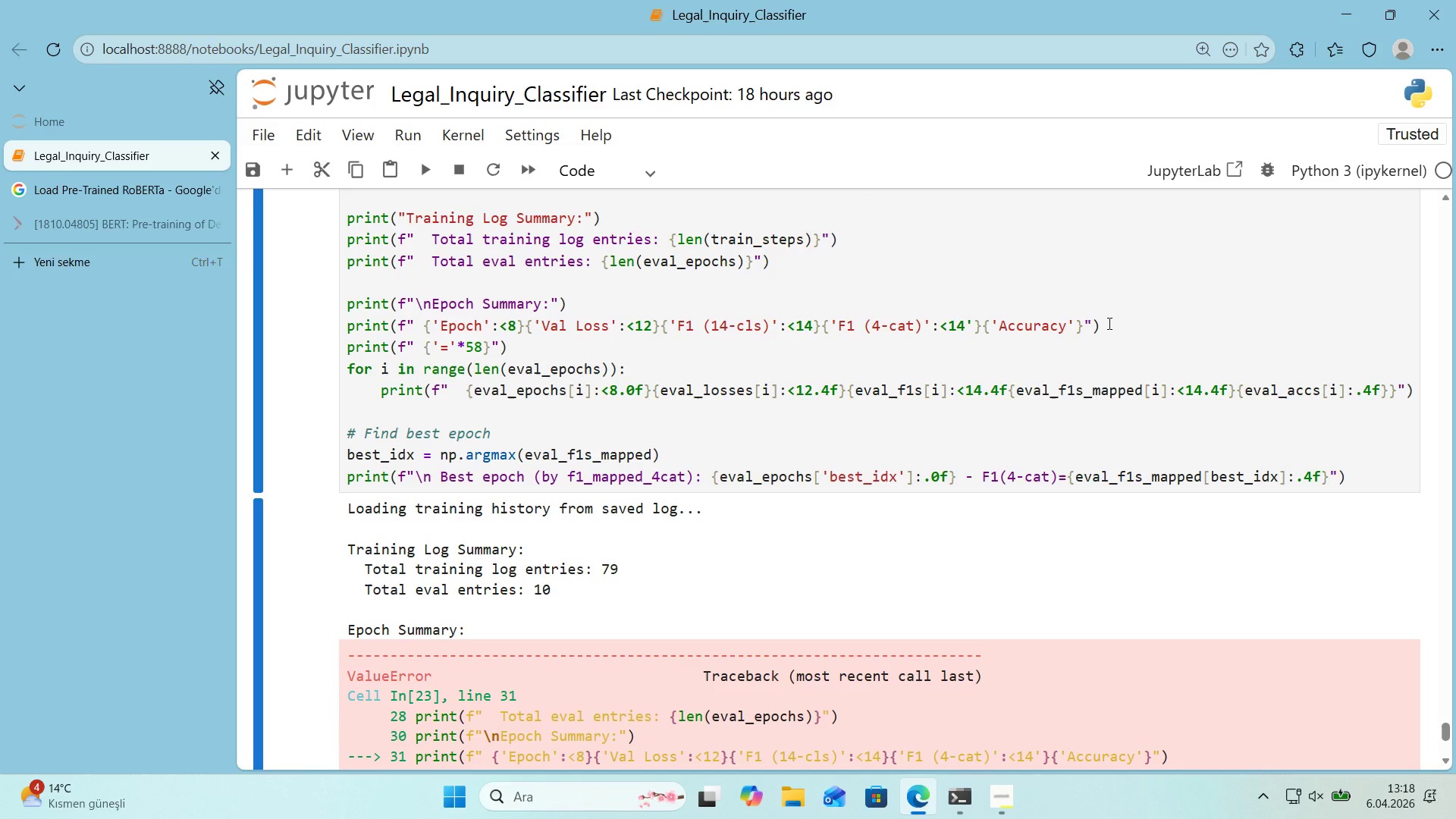 
scroll: coordinate [1203, 354], scroll_direction: down, amount: 2.0
 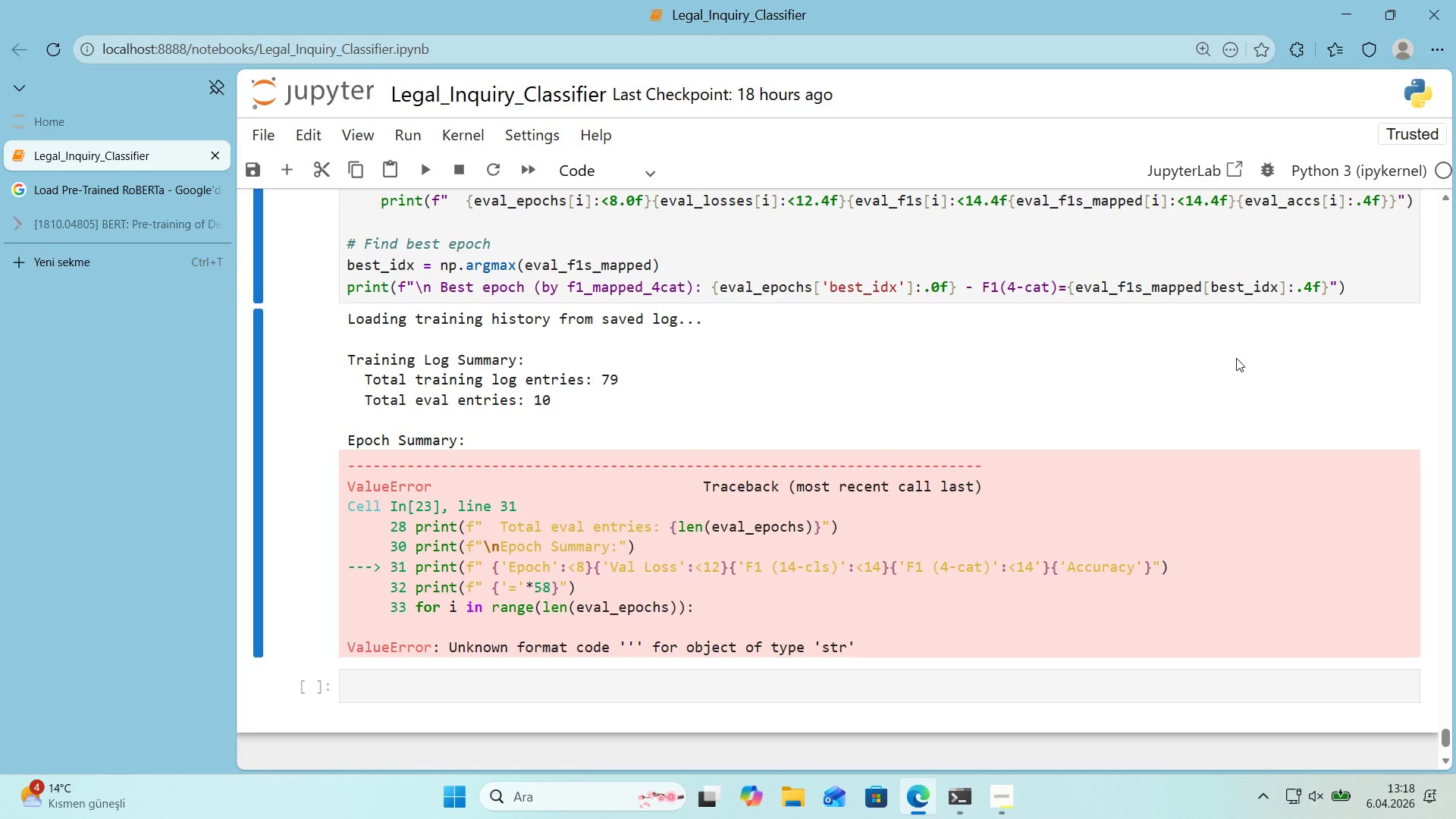 
wait(23.72)
 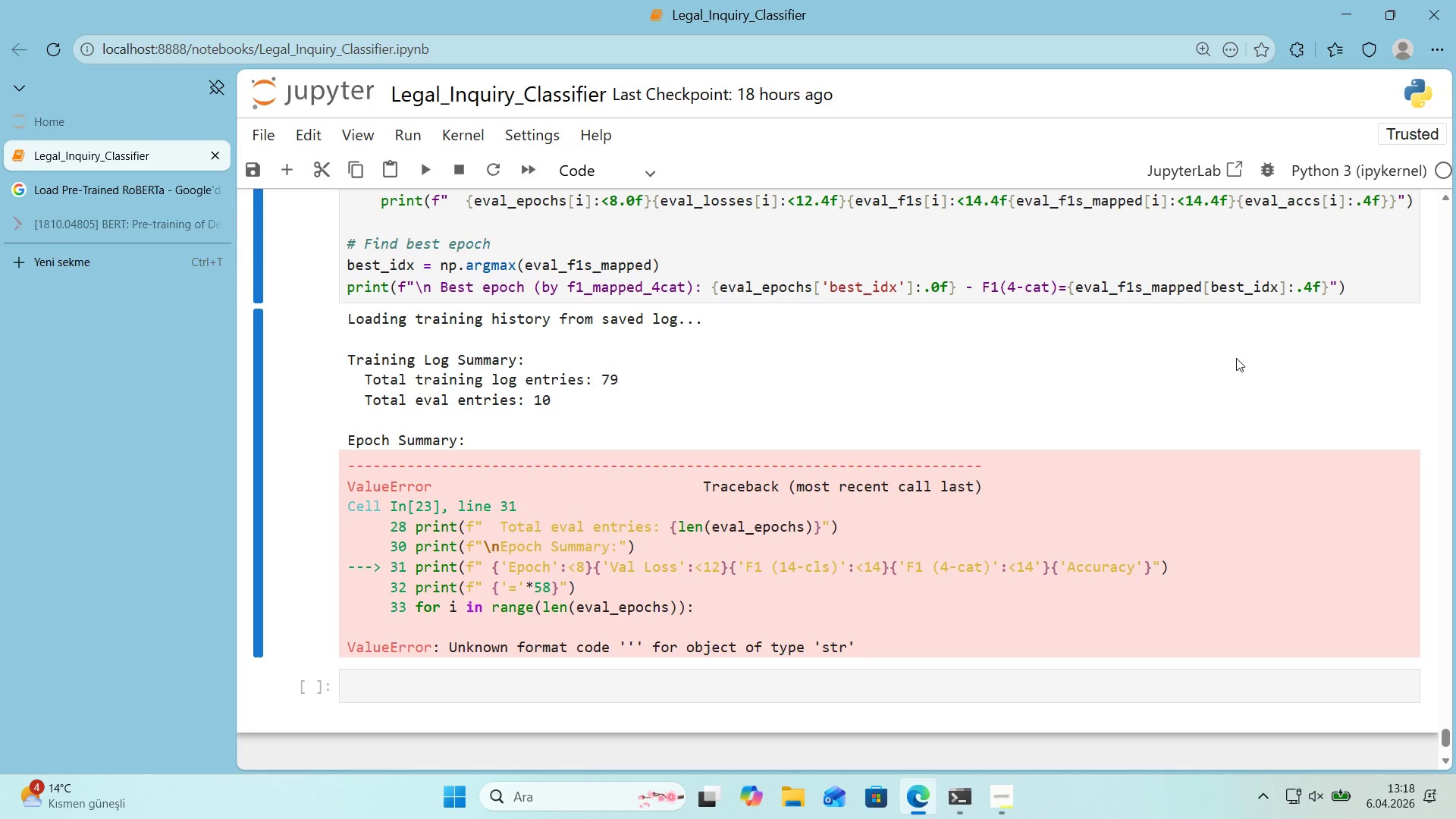 
scroll: coordinate [929, 316], scroll_direction: up, amount: 2.0
 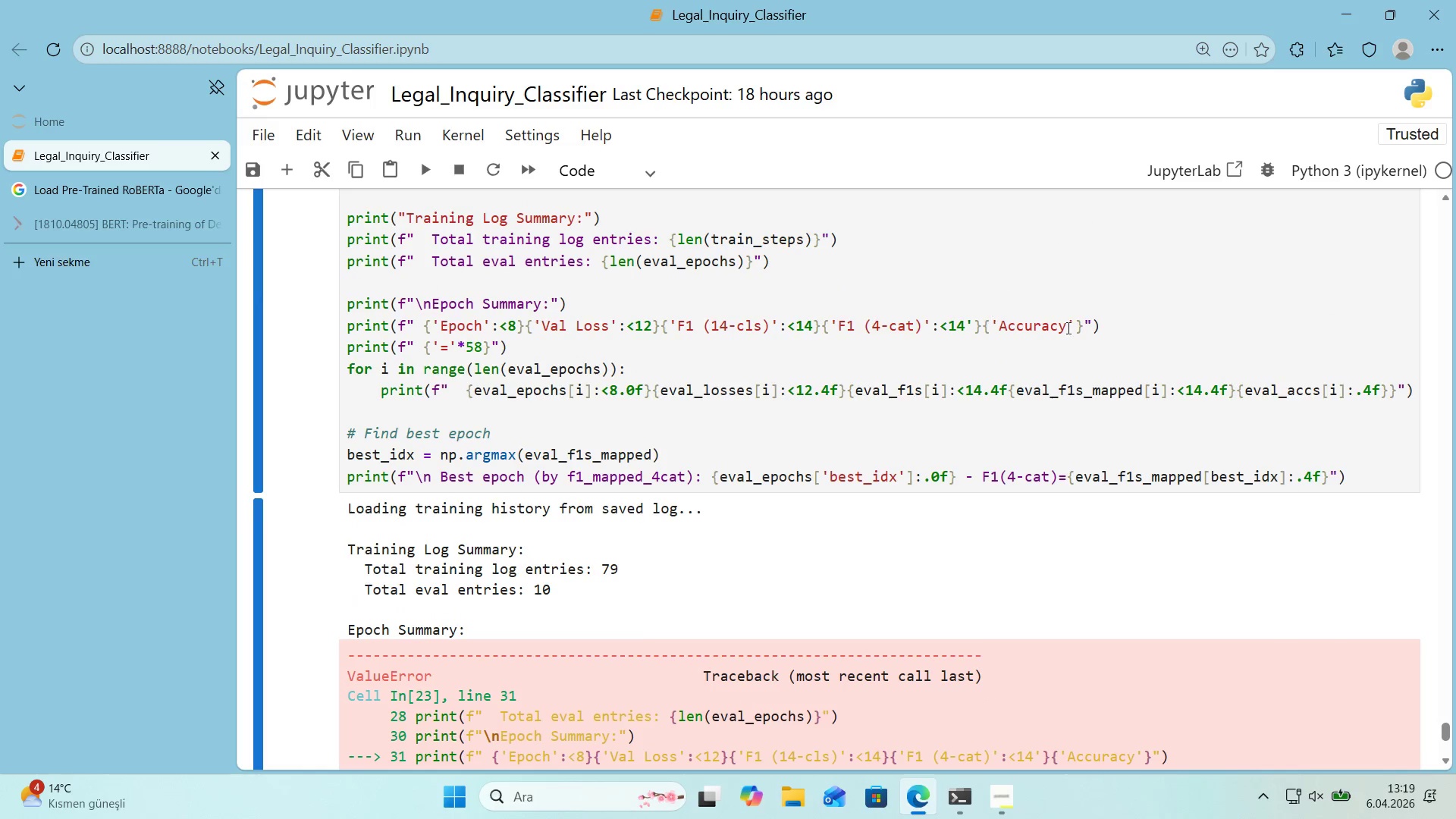 
left_click([1109, 329])
 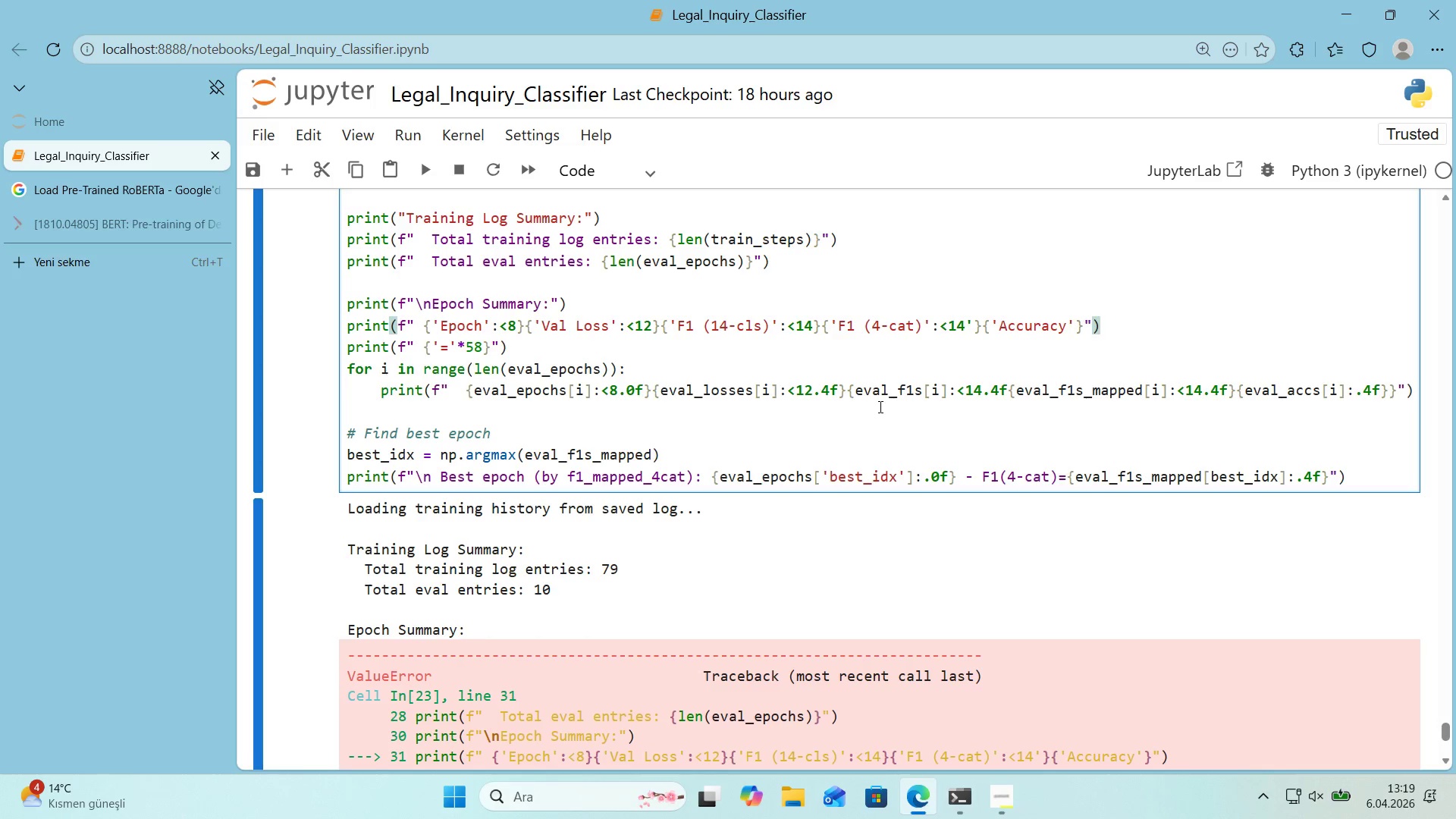 
wait(14.0)
 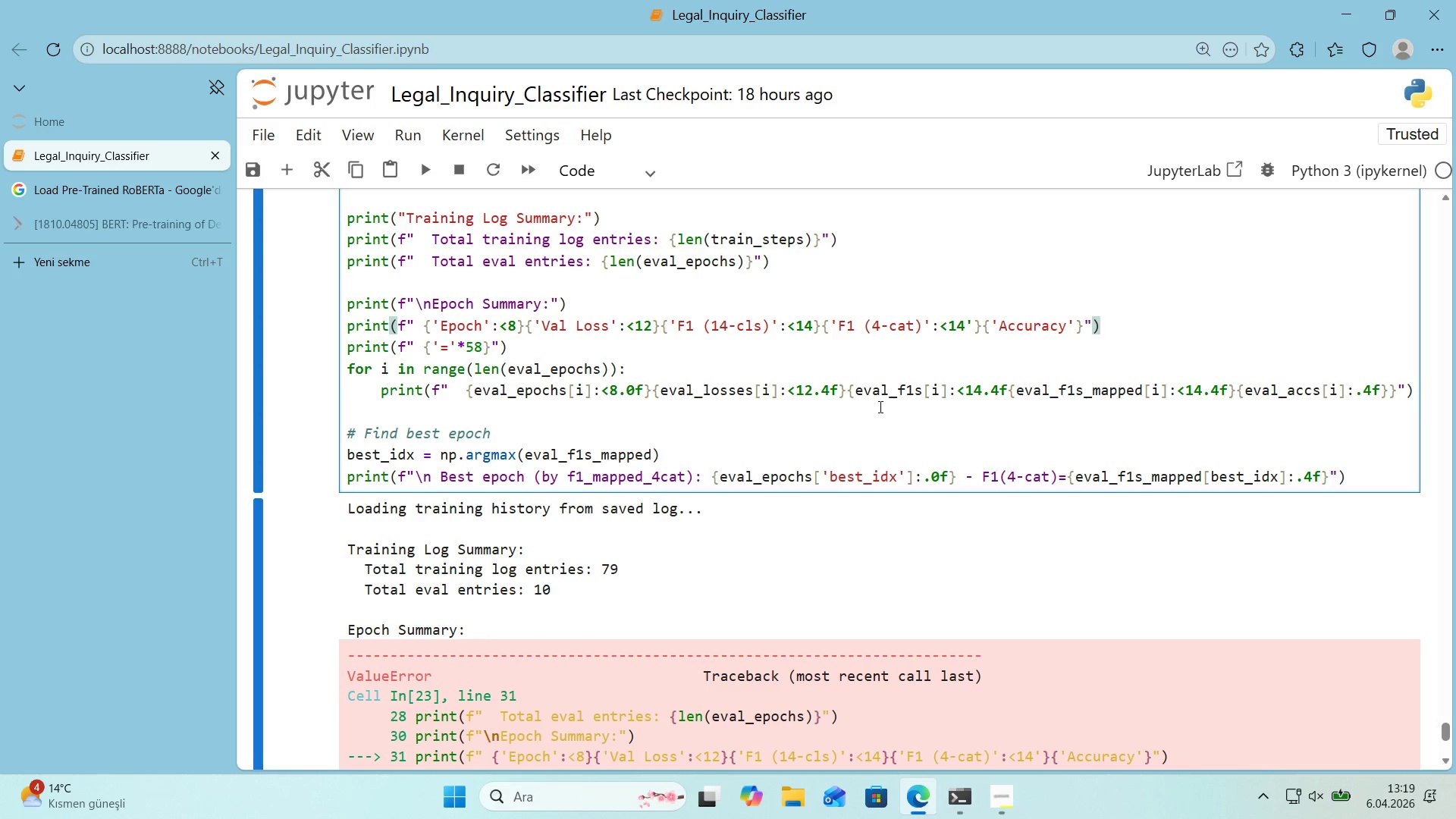 
left_click([857, 398])
 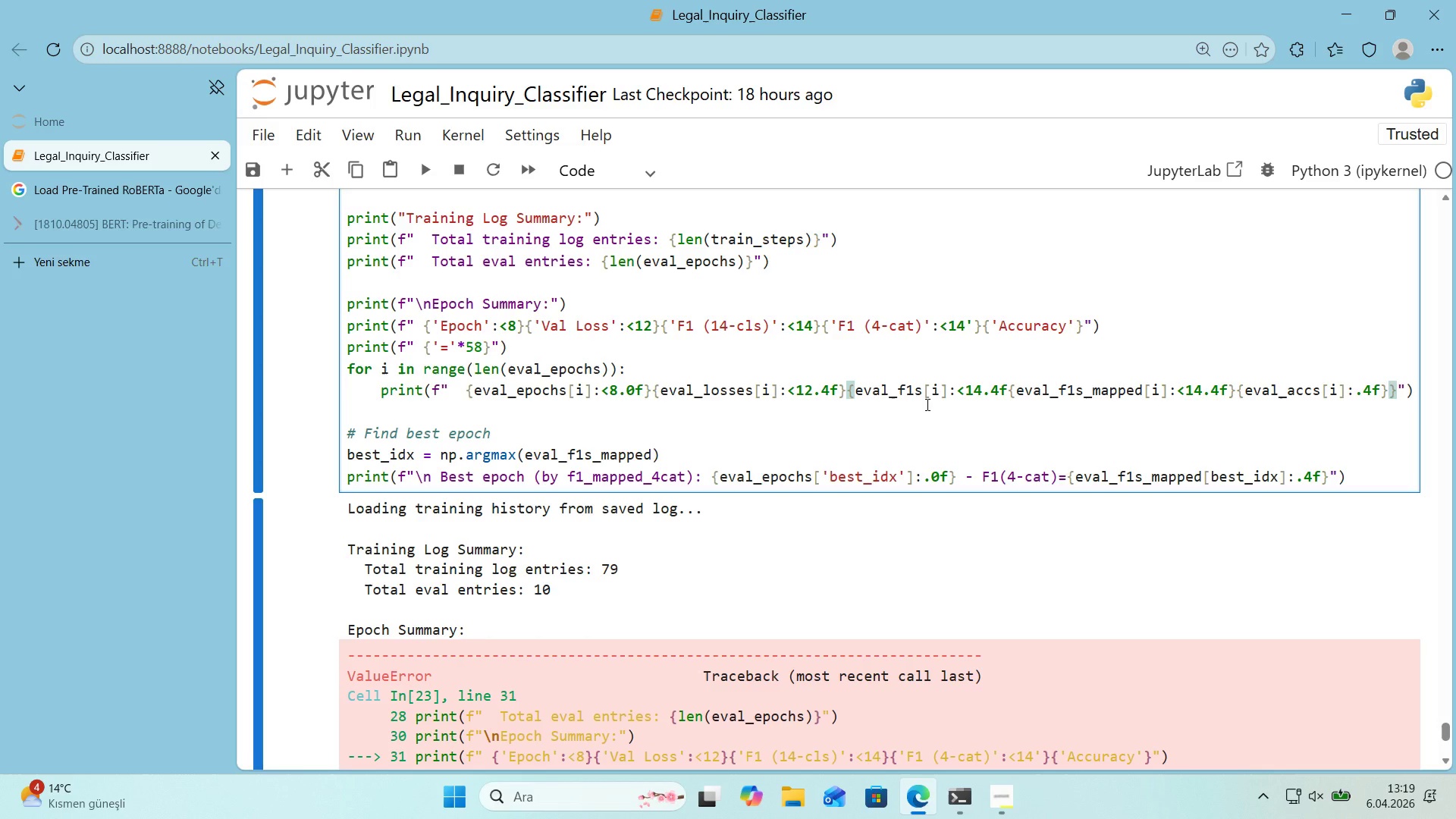 
wait(5.77)
 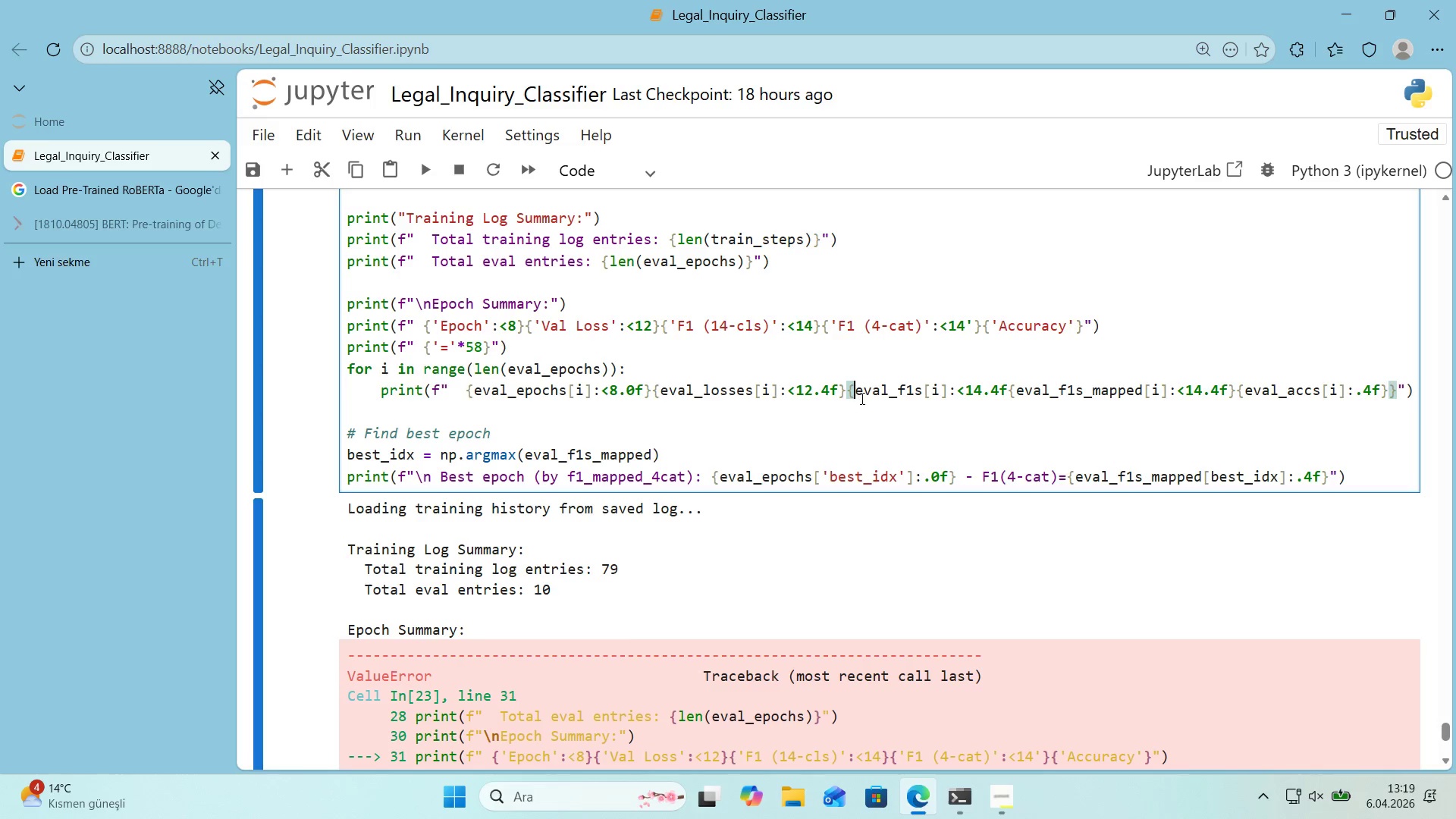 
left_click([1007, 394])
 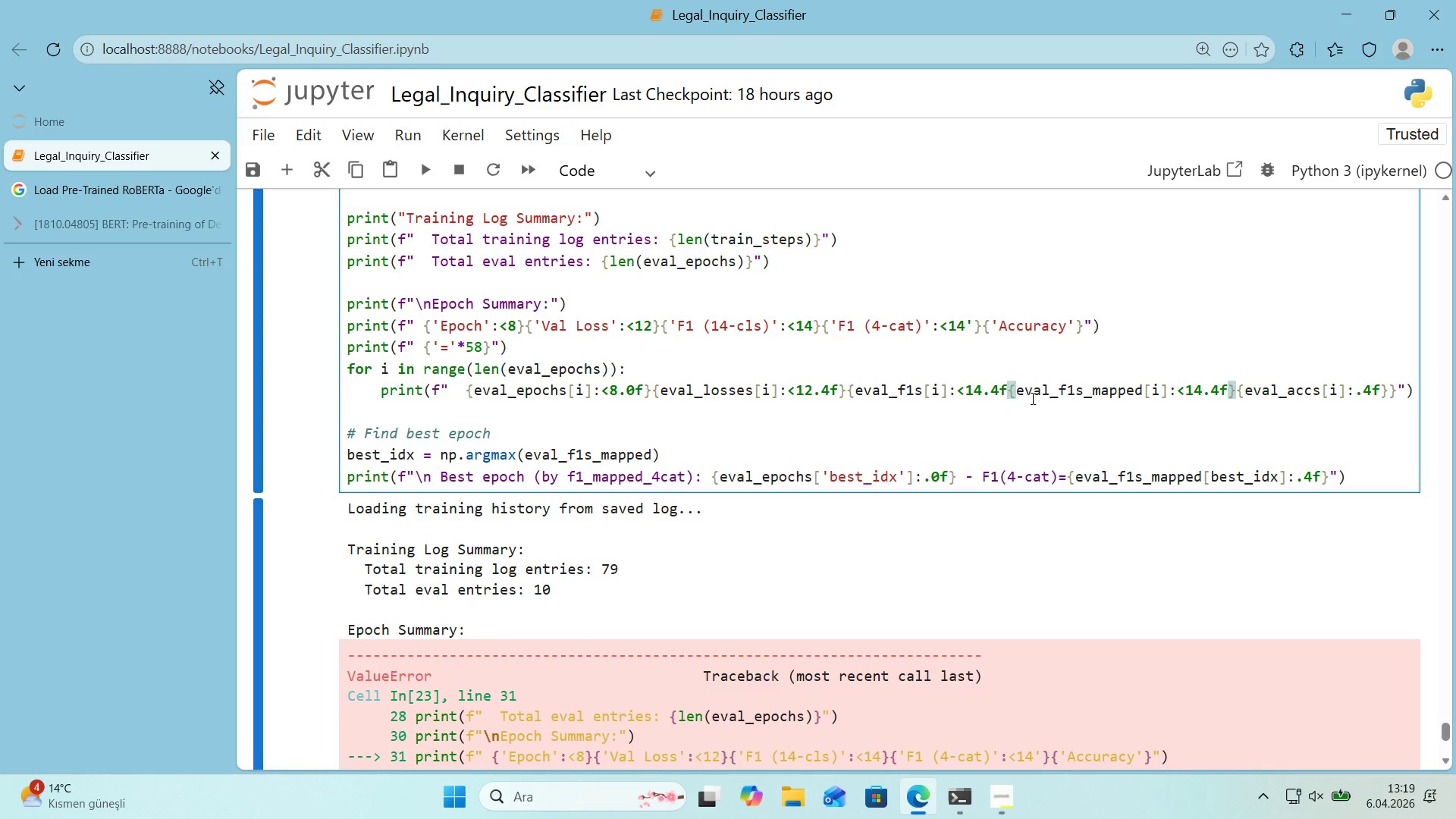 
key(Alt+Control+0)
 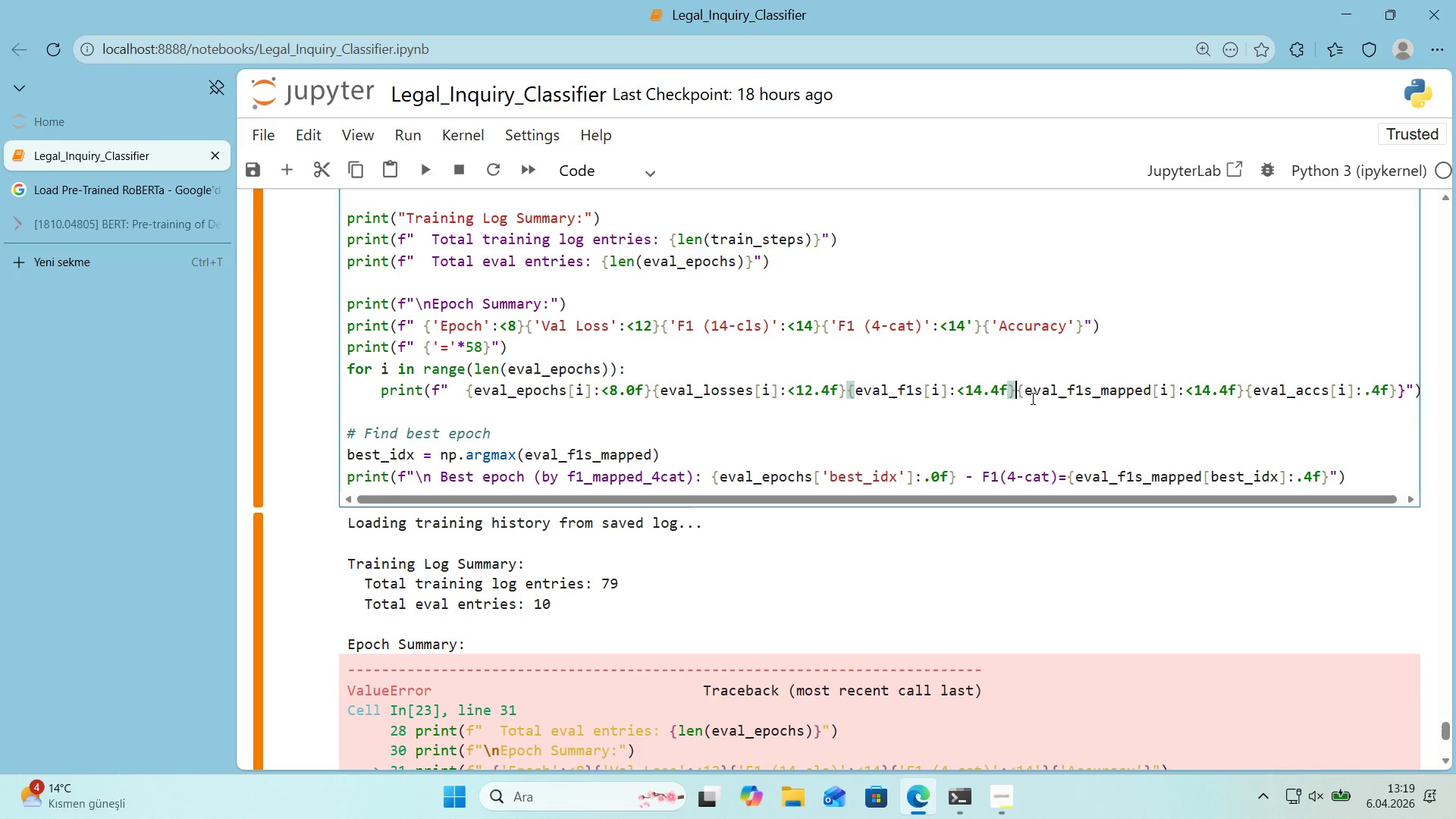 
left_click([1028, 396])
 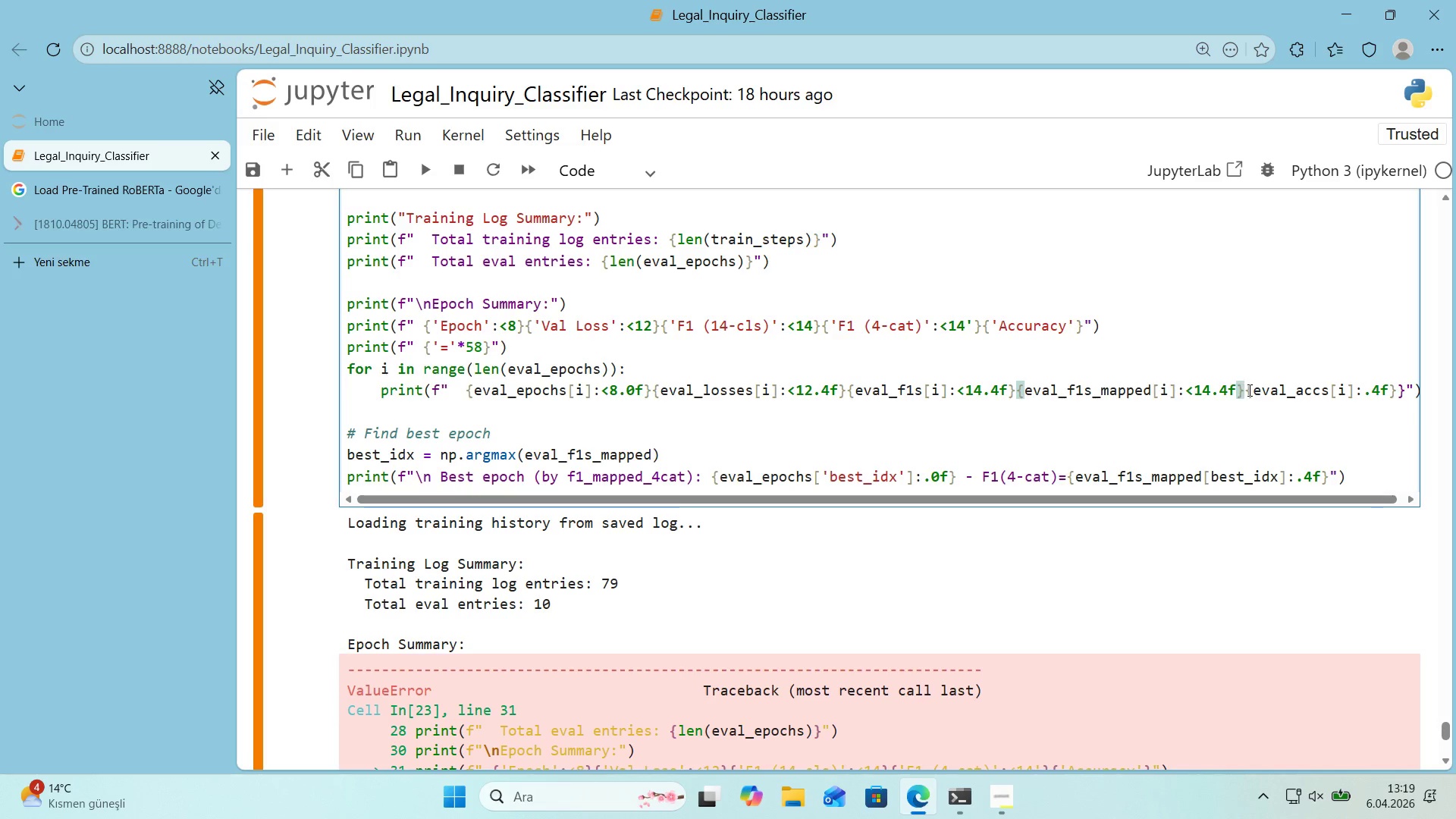 
left_click([1250, 389])
 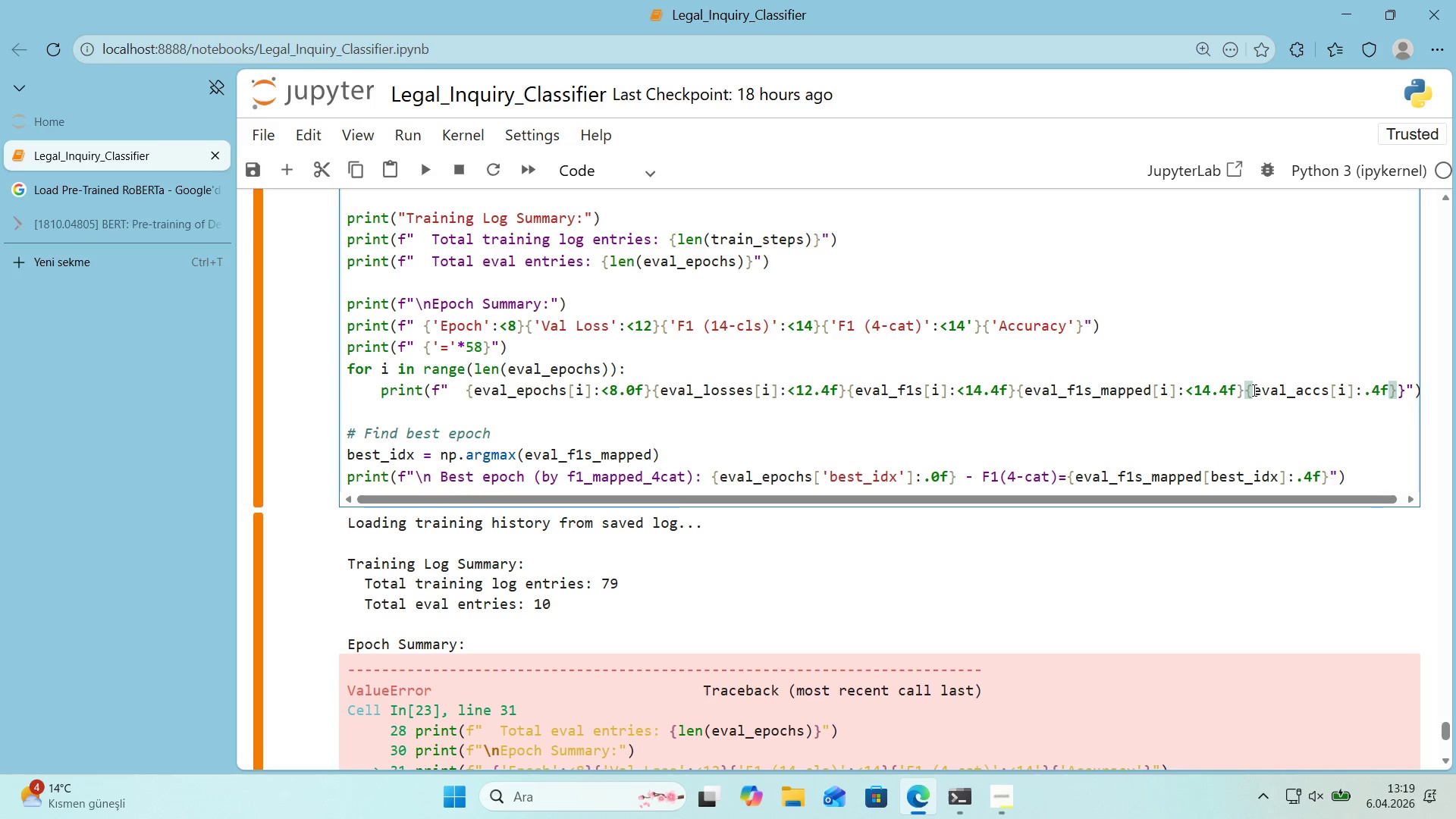 
key(Shift+Enter)
 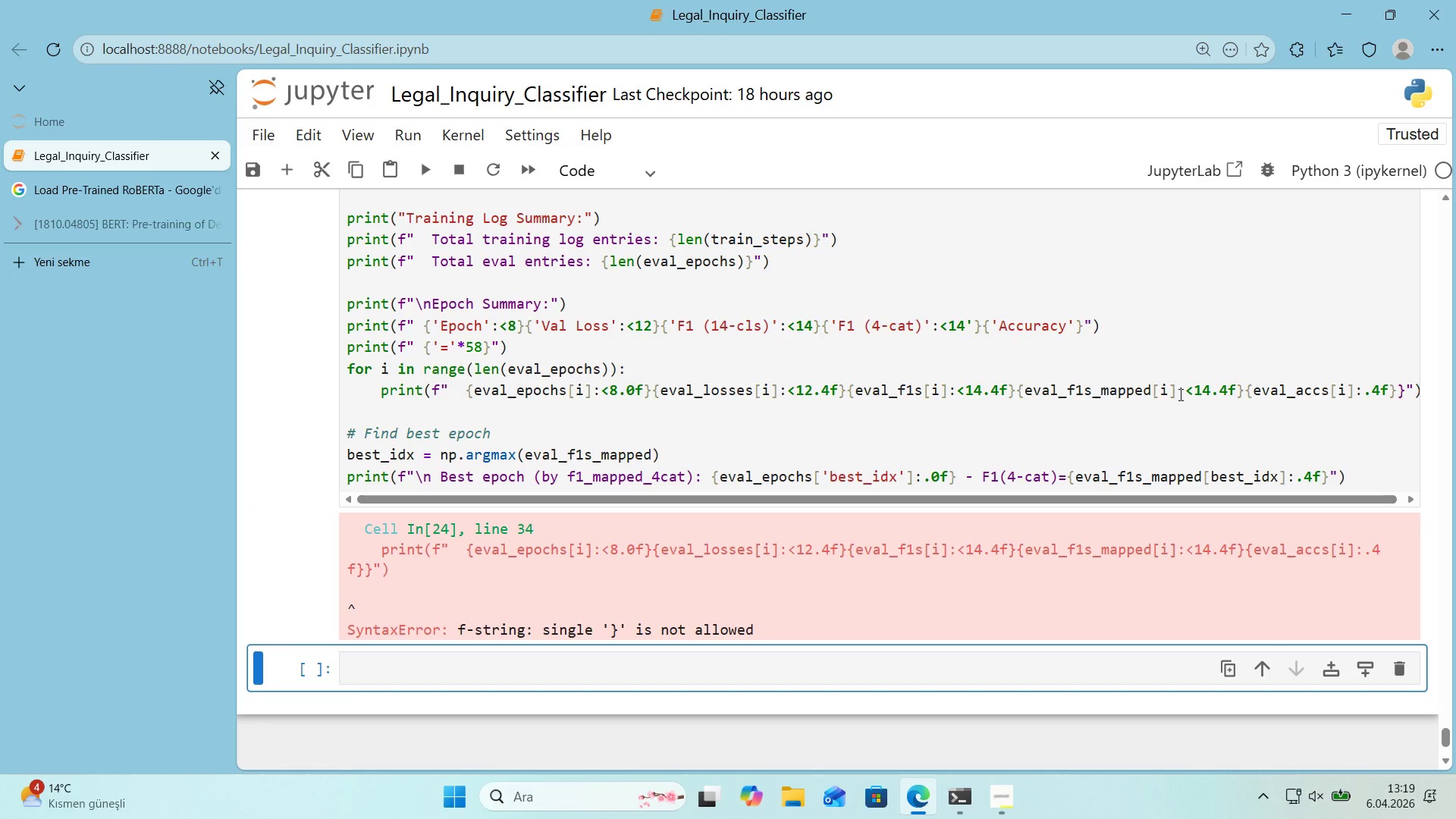 
wait(8.66)
 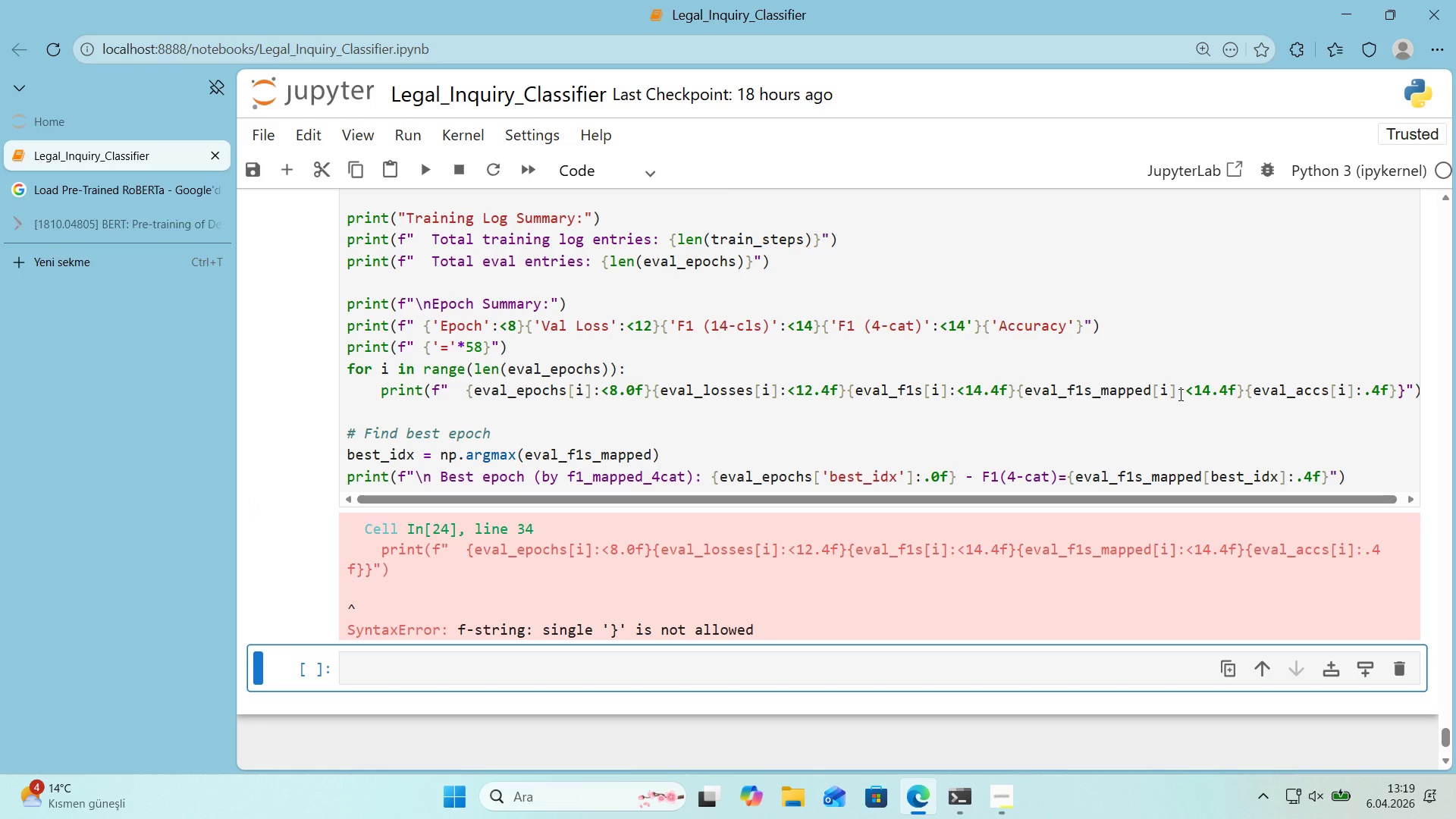 
left_click_drag(start_coordinate=[388, 573], to_coordinate=[341, 572])
 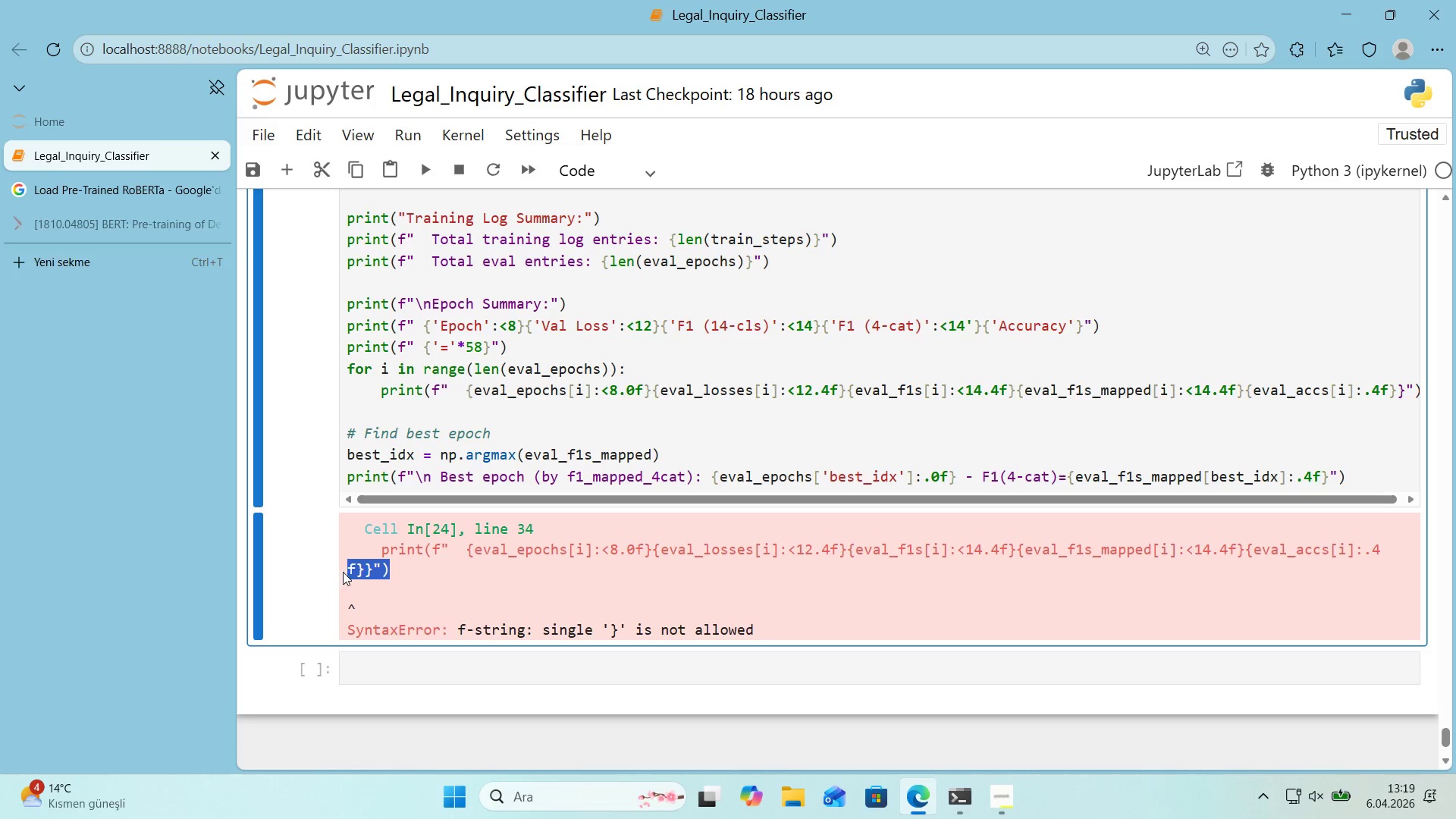 
key(Control+Shift+ControlLeft)
 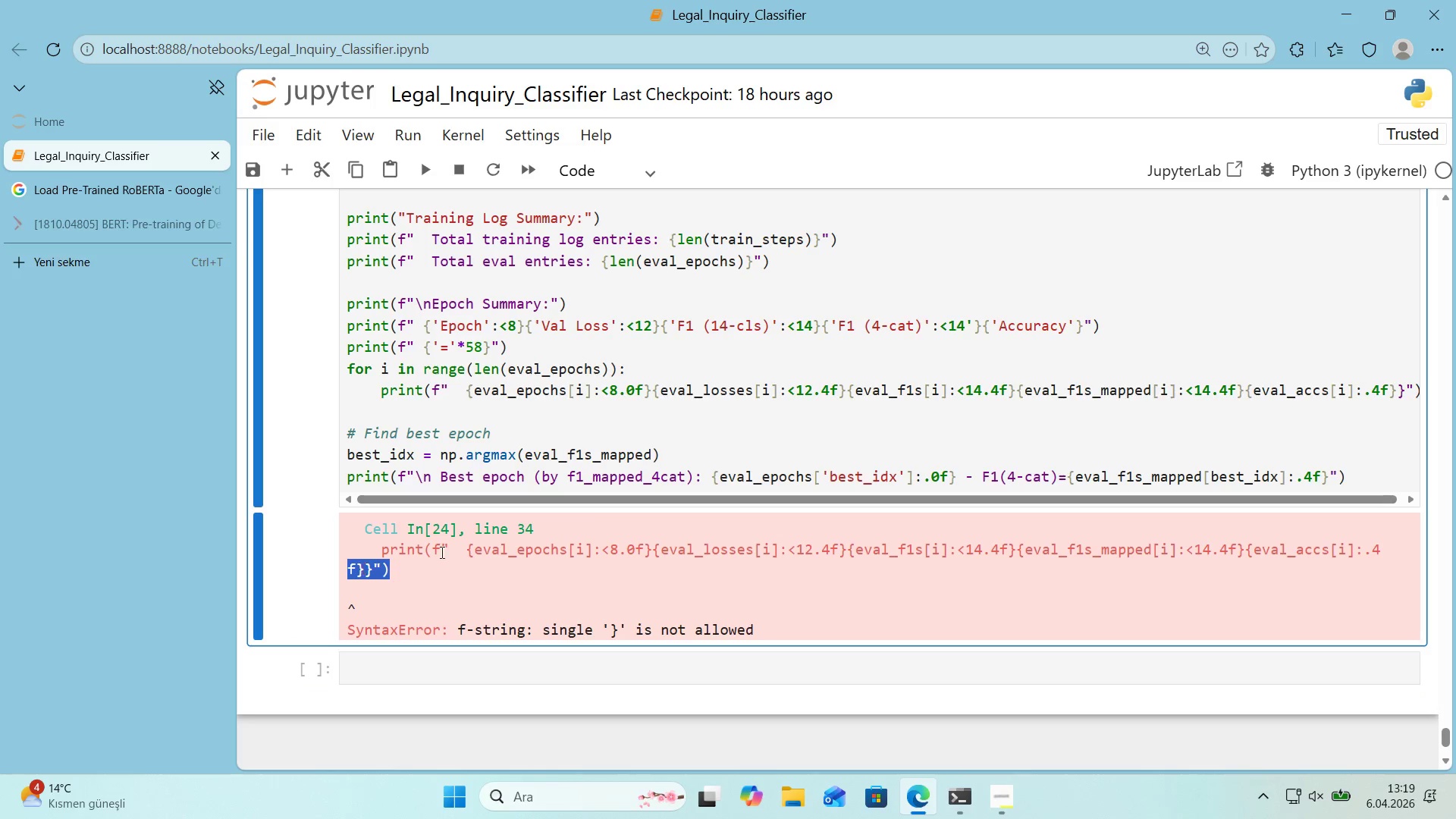 
key(Control+Shift+C)
 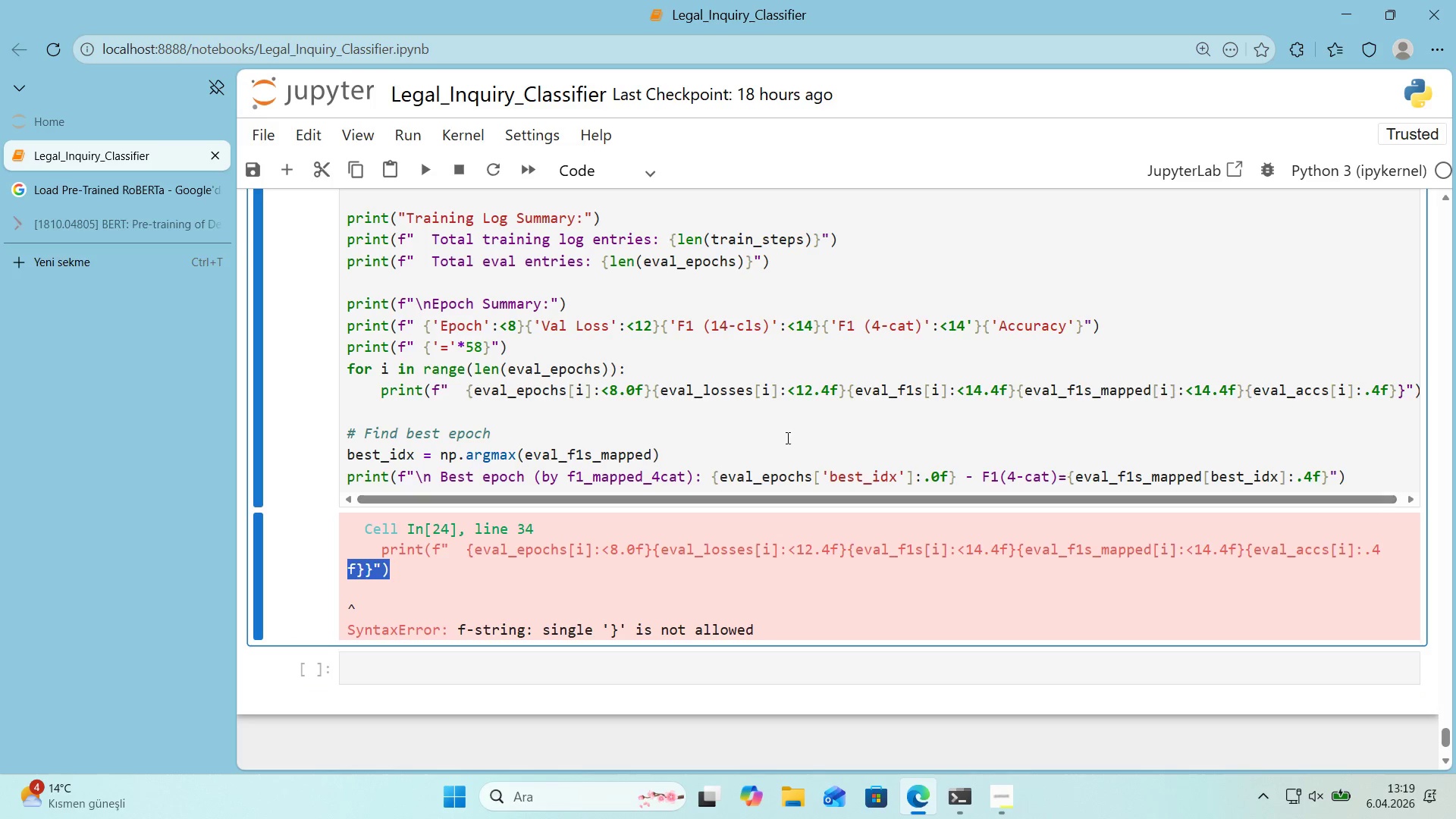 
left_click([791, 436])
 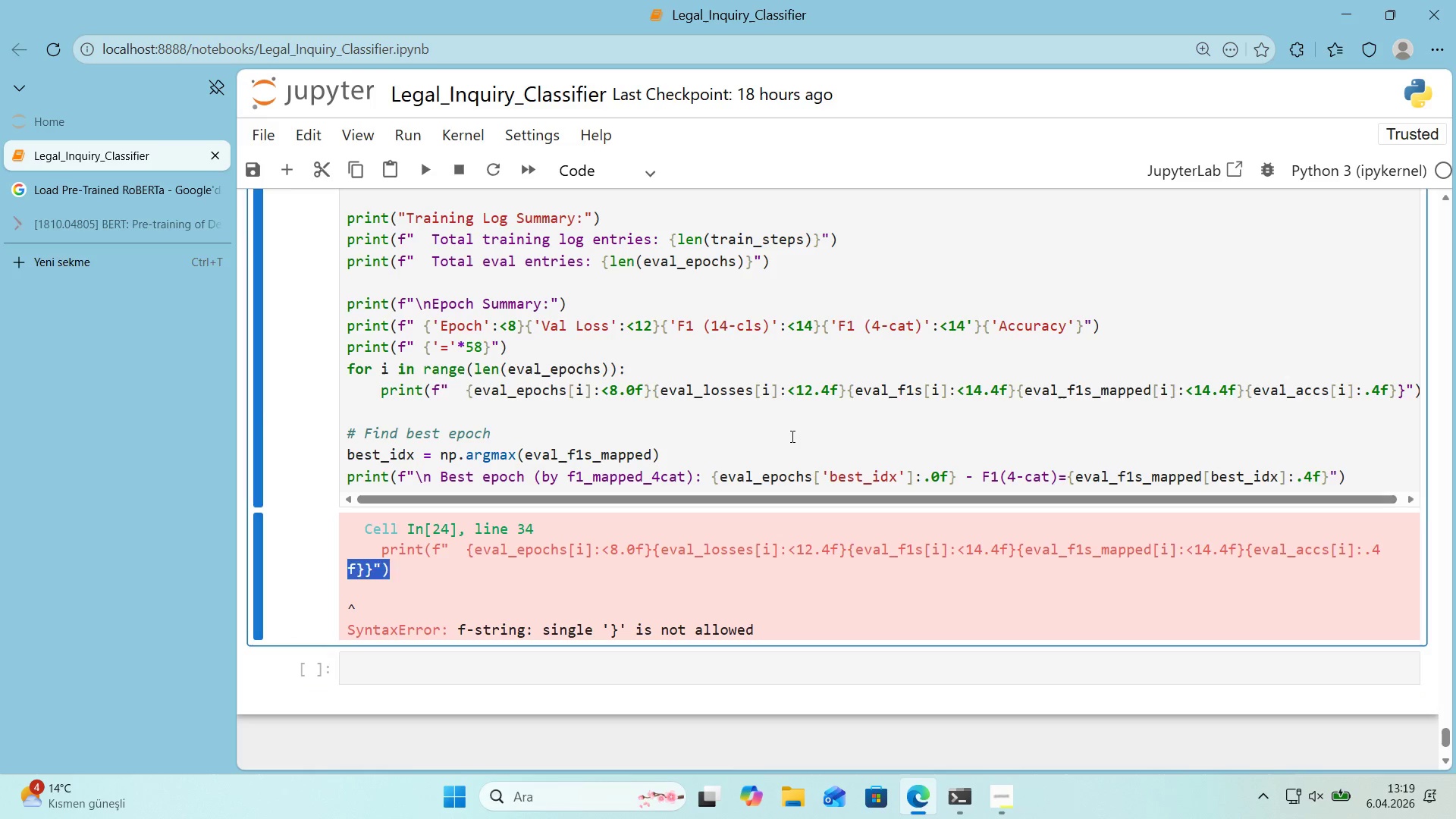 
key(Control+Shift+ControlLeft)
 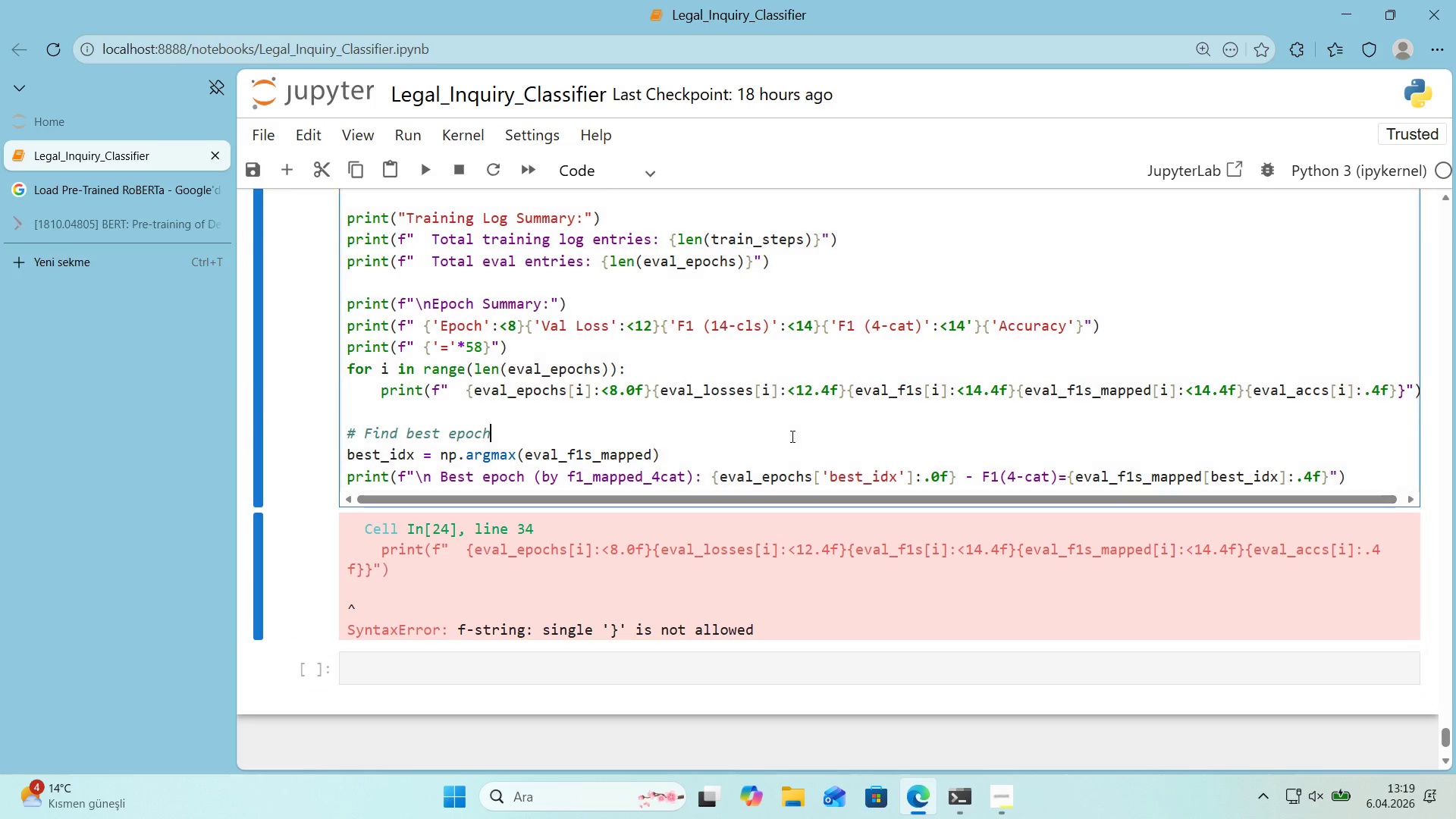 
key(Control+Shift+F)
 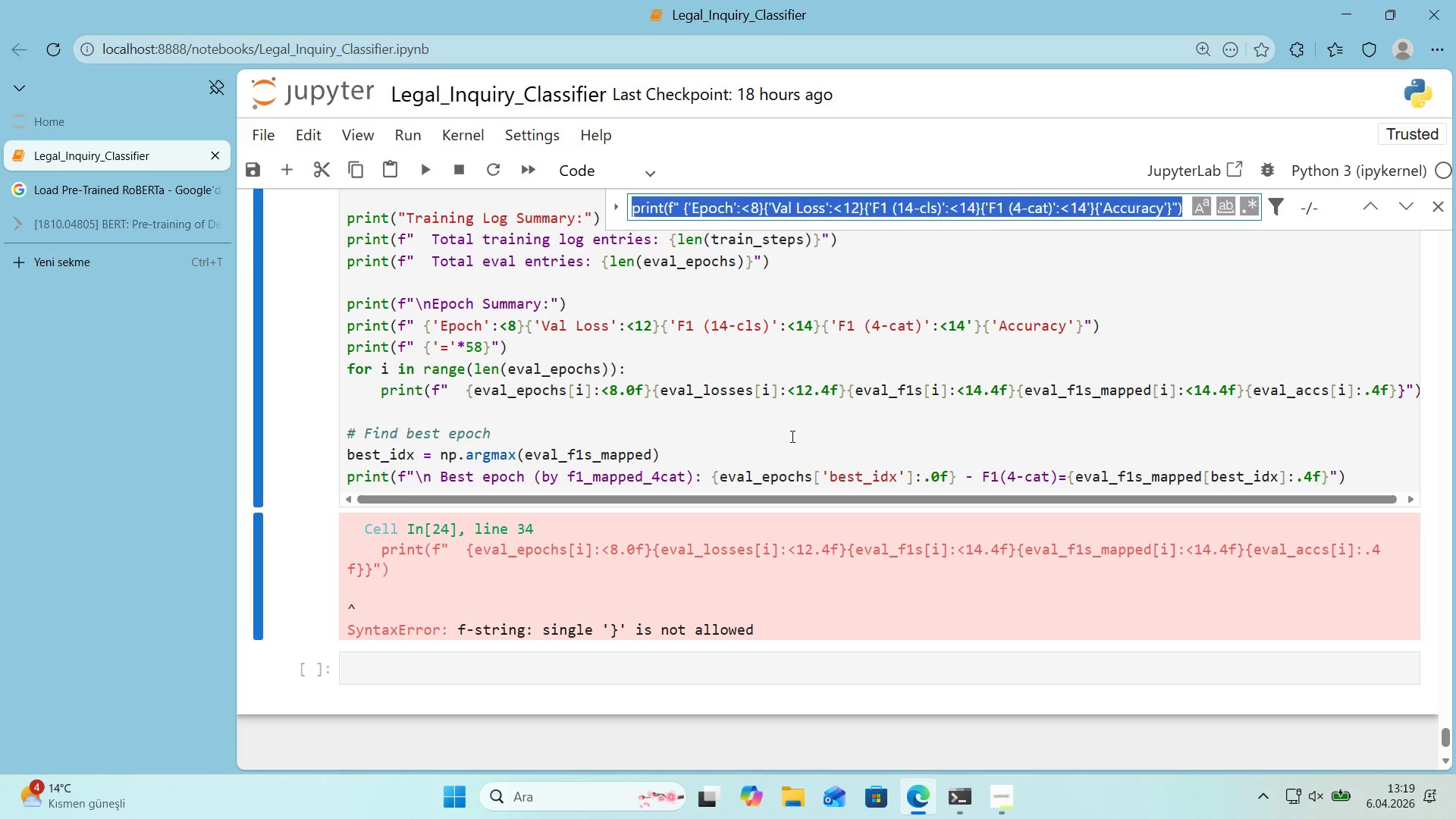 
key(Control+Shift+ControlLeft)
 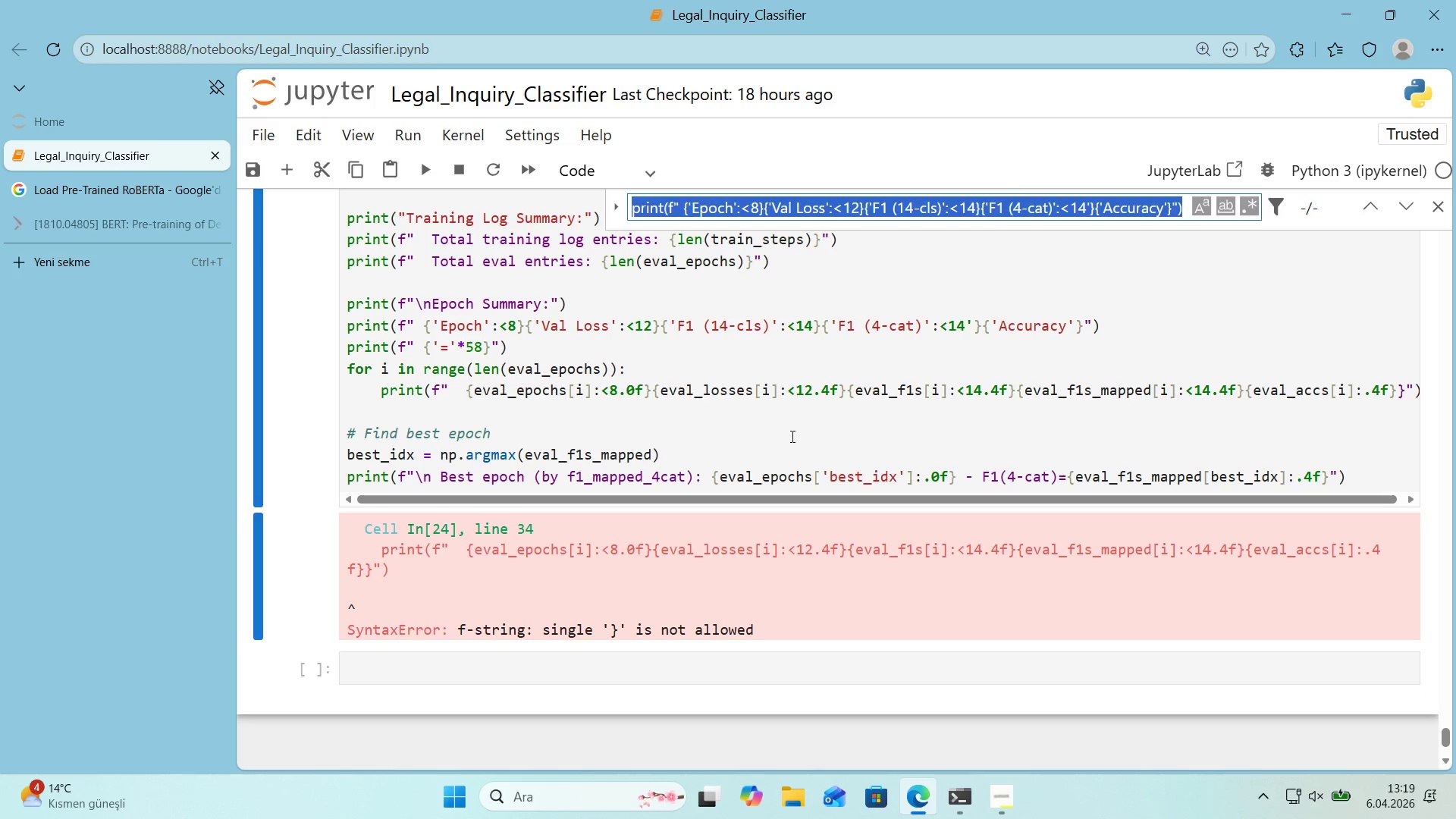 
key(Control+Shift+V)
 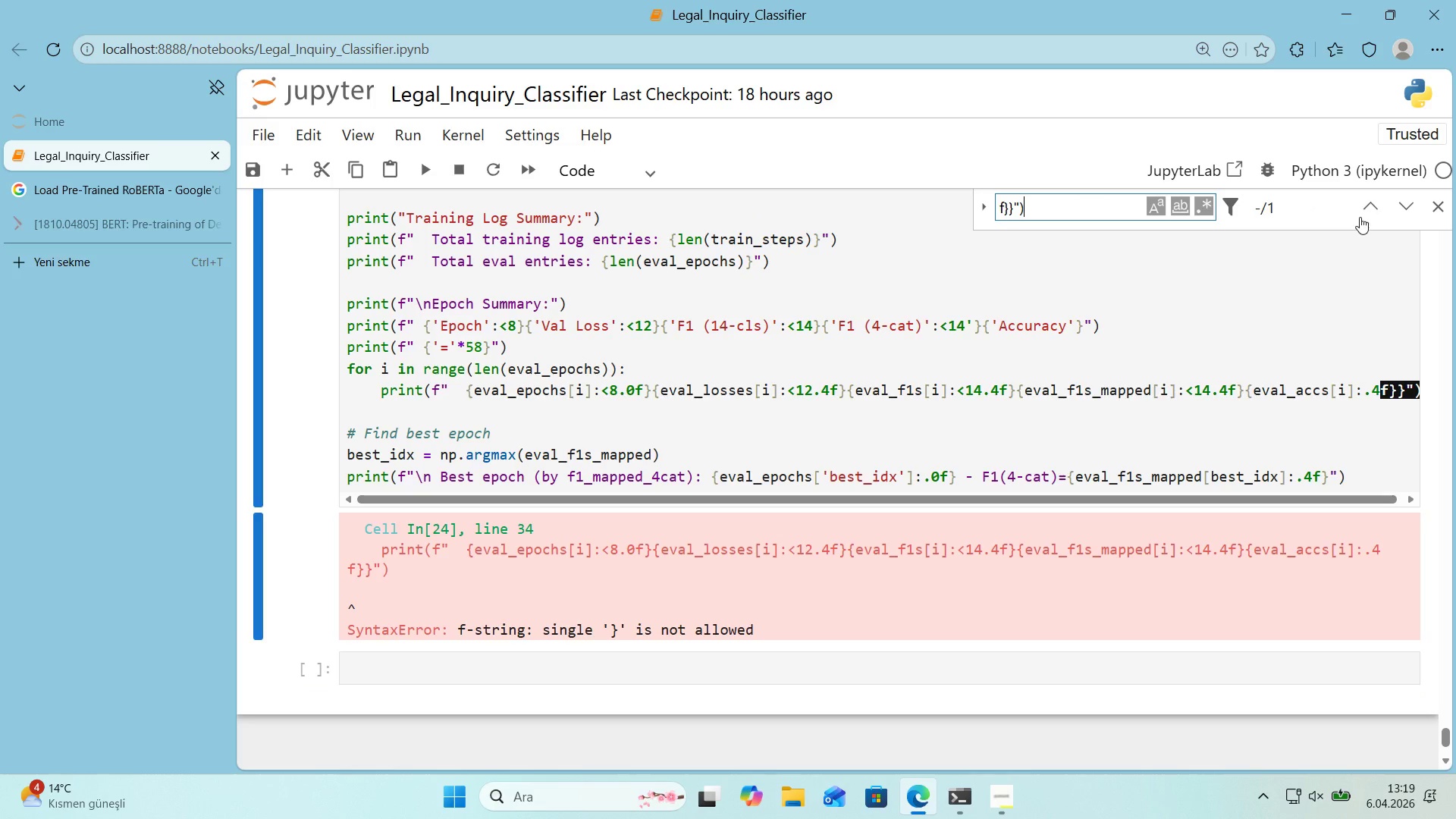 
left_click([1370, 207])
 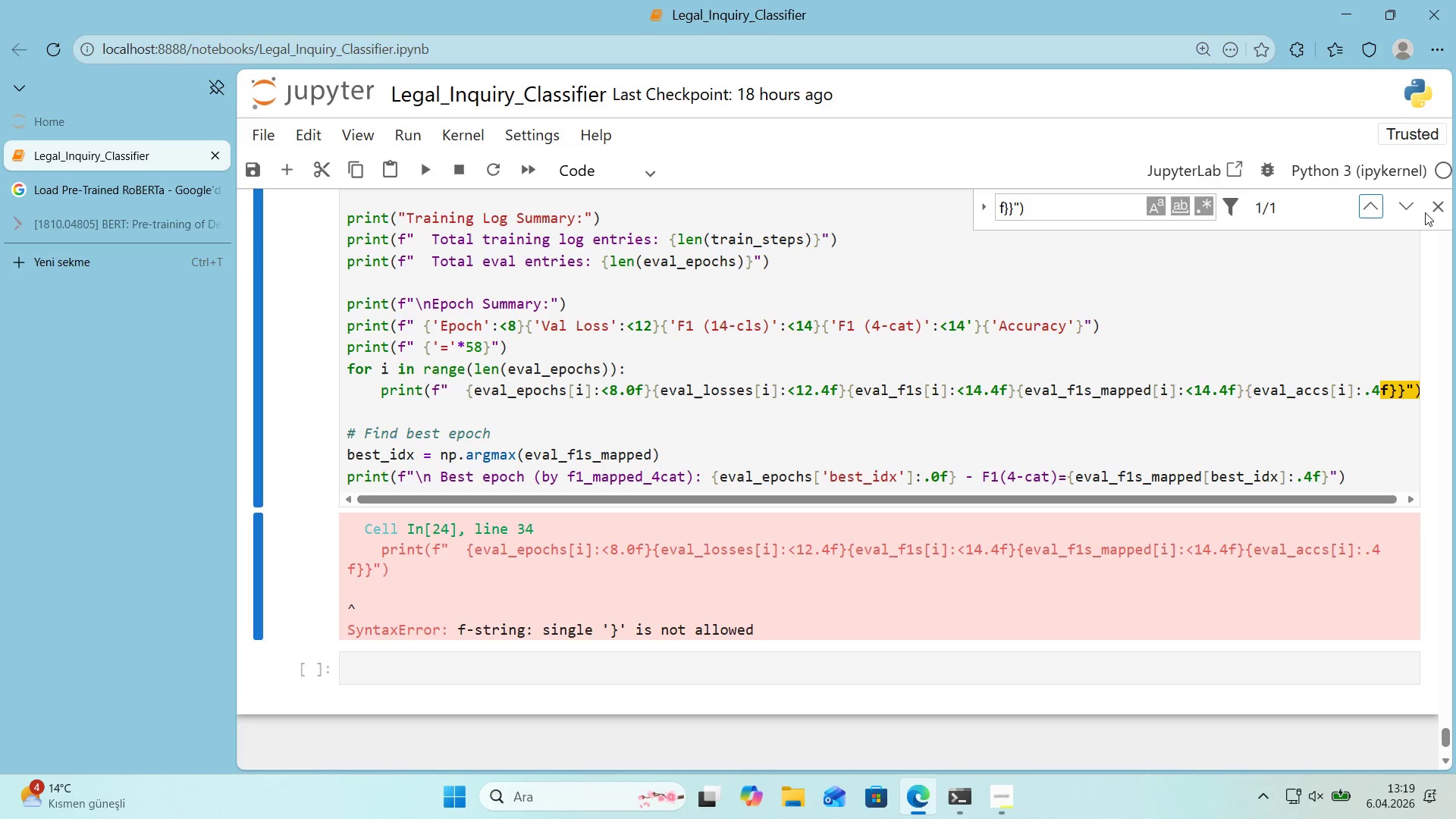 
left_click([1440, 212])
 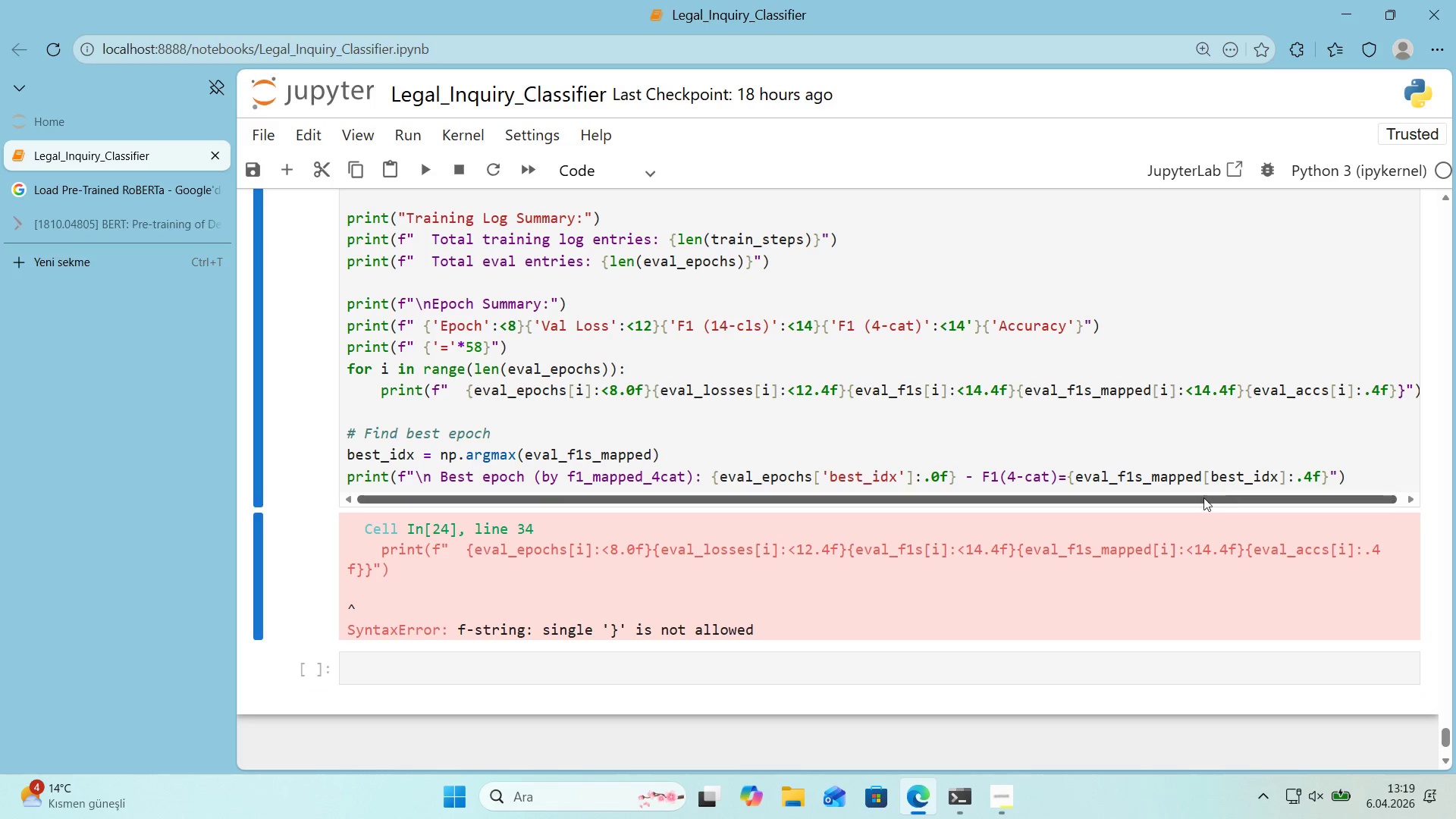 
left_click_drag(start_coordinate=[1202, 499], to_coordinate=[1294, 494])
 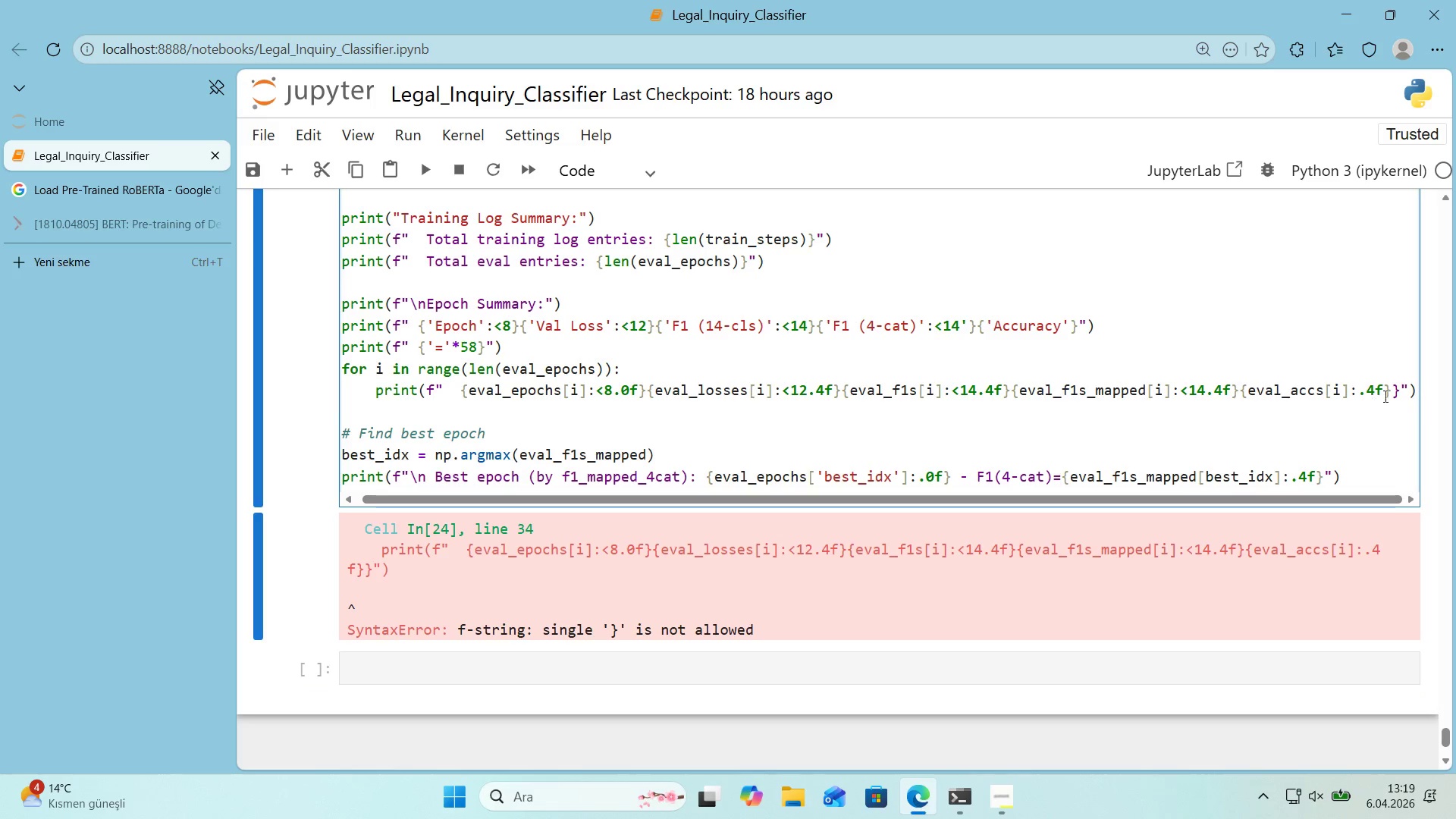 
left_click([1391, 394])
 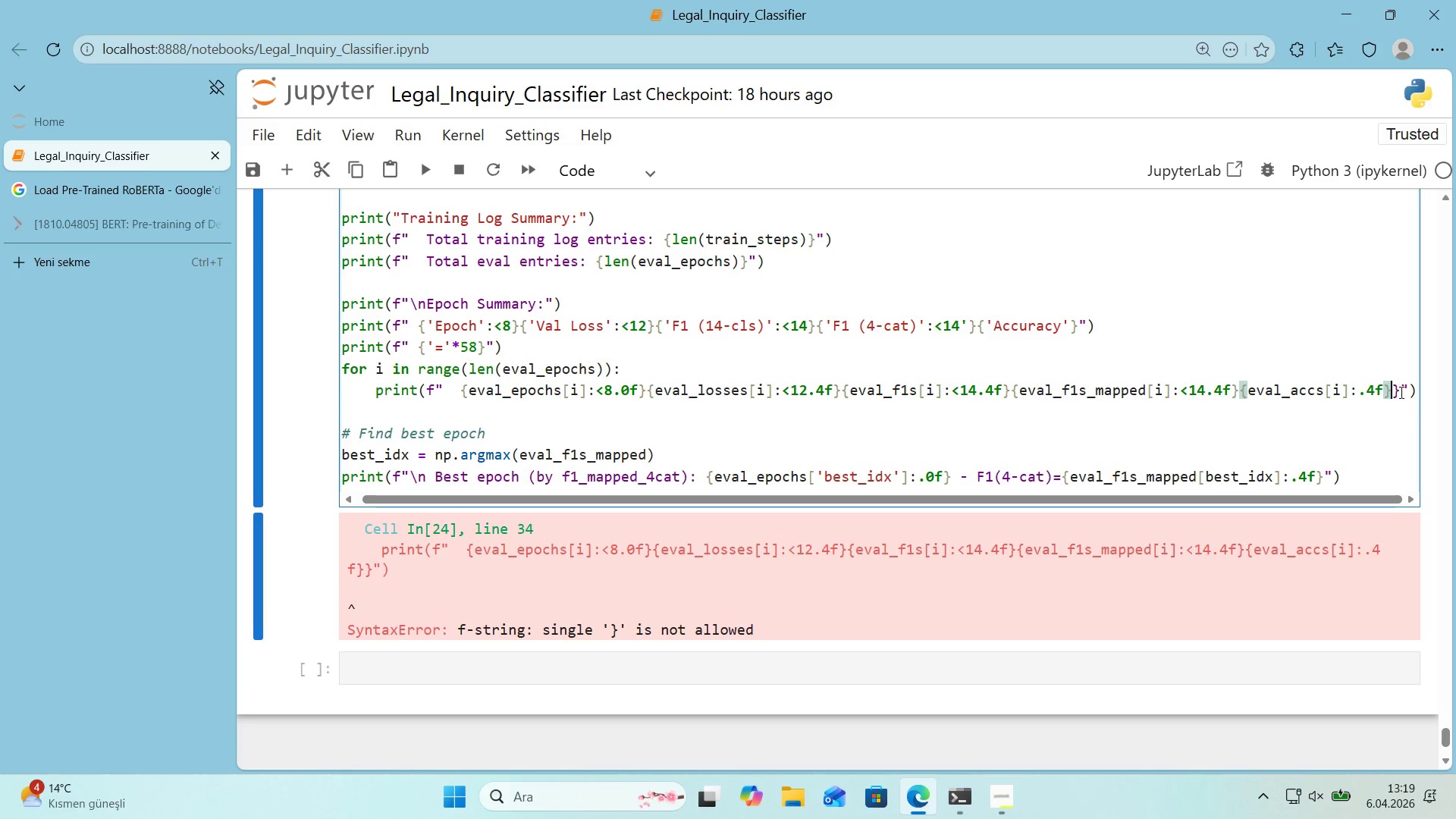 
left_click([1403, 391])
 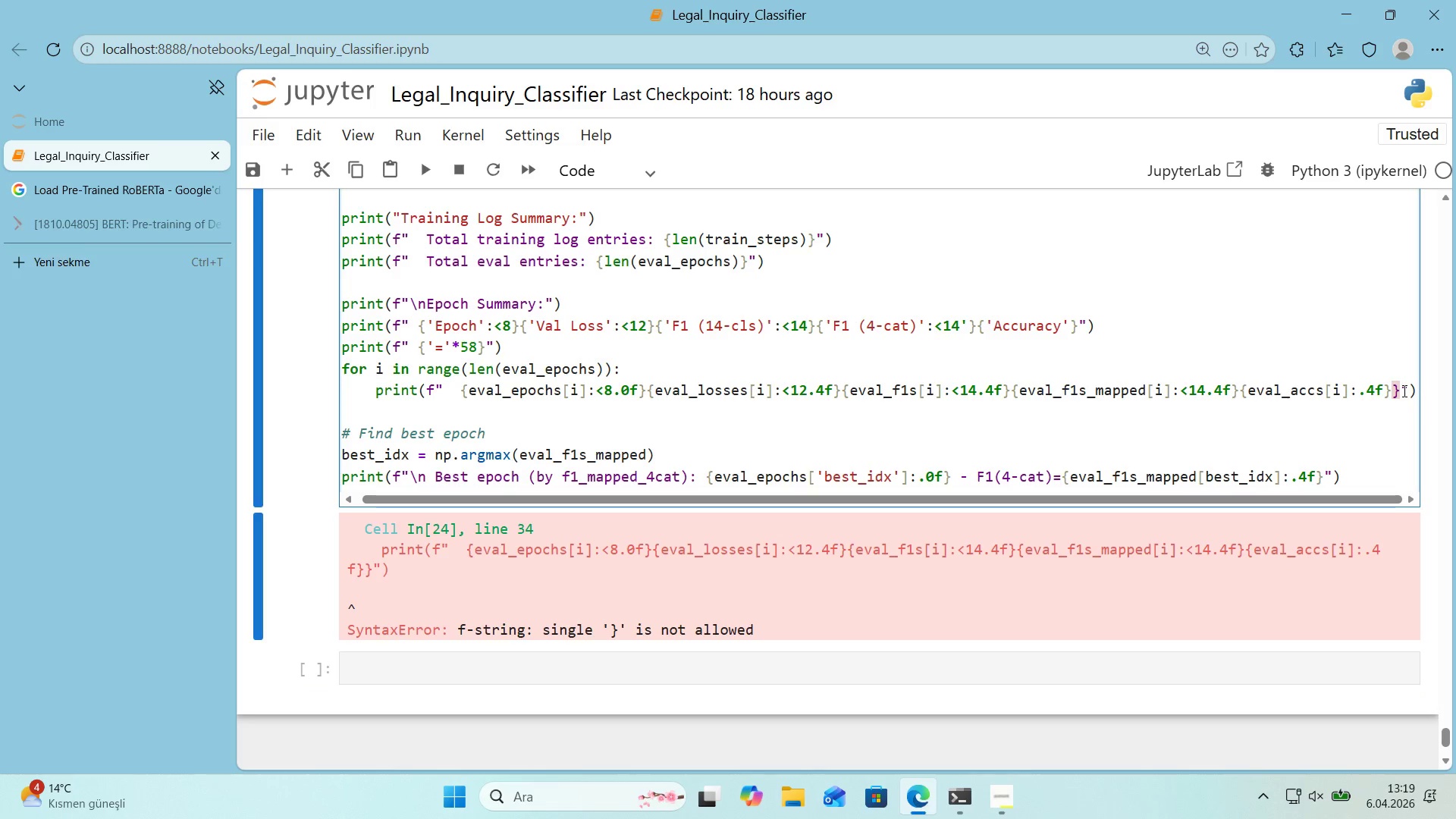 
key(Shift+Backspace)
 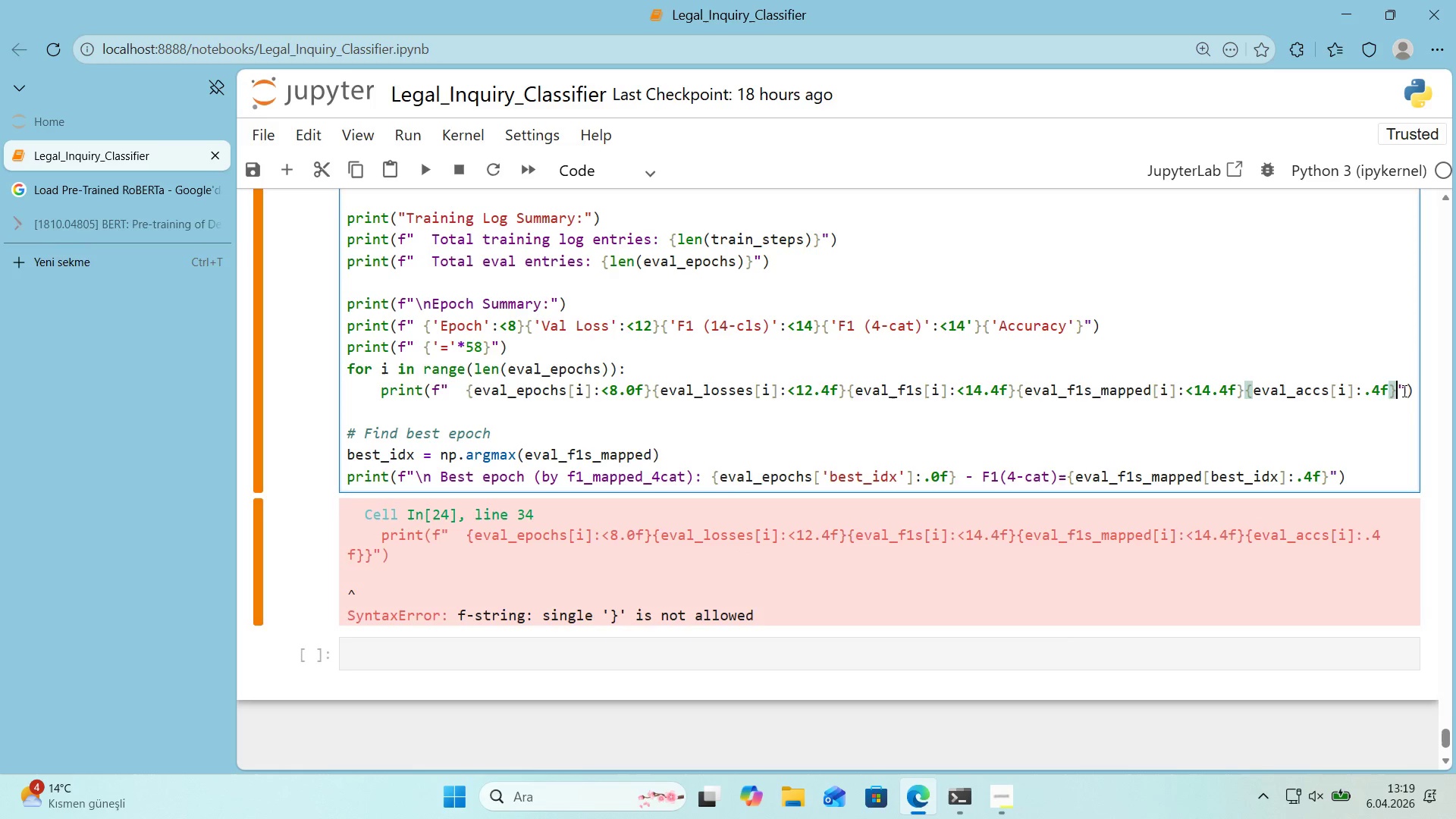 
key(Shift+Enter)
 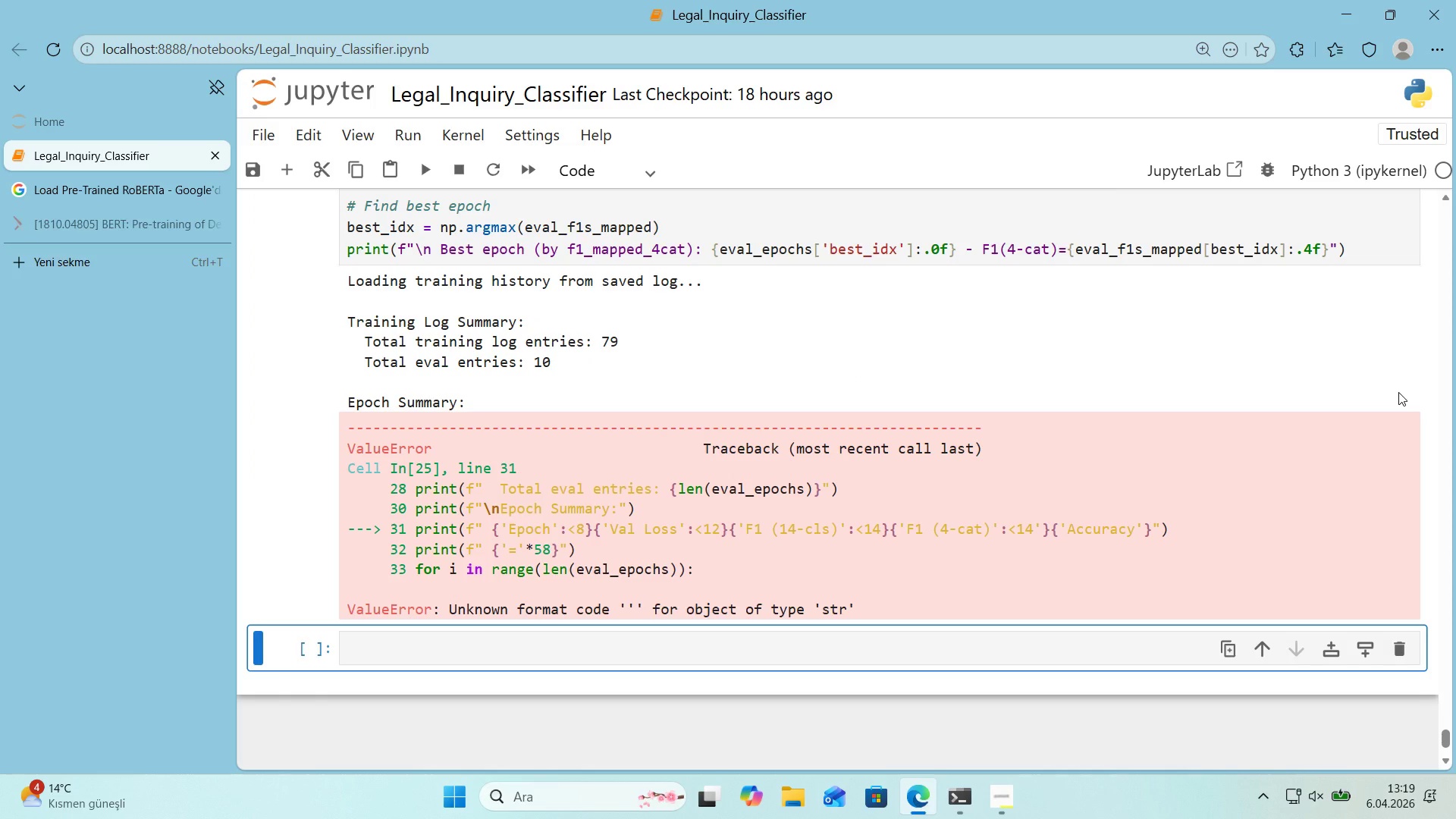 
scroll: coordinate [1398, 392], scroll_direction: up, amount: 2.0
 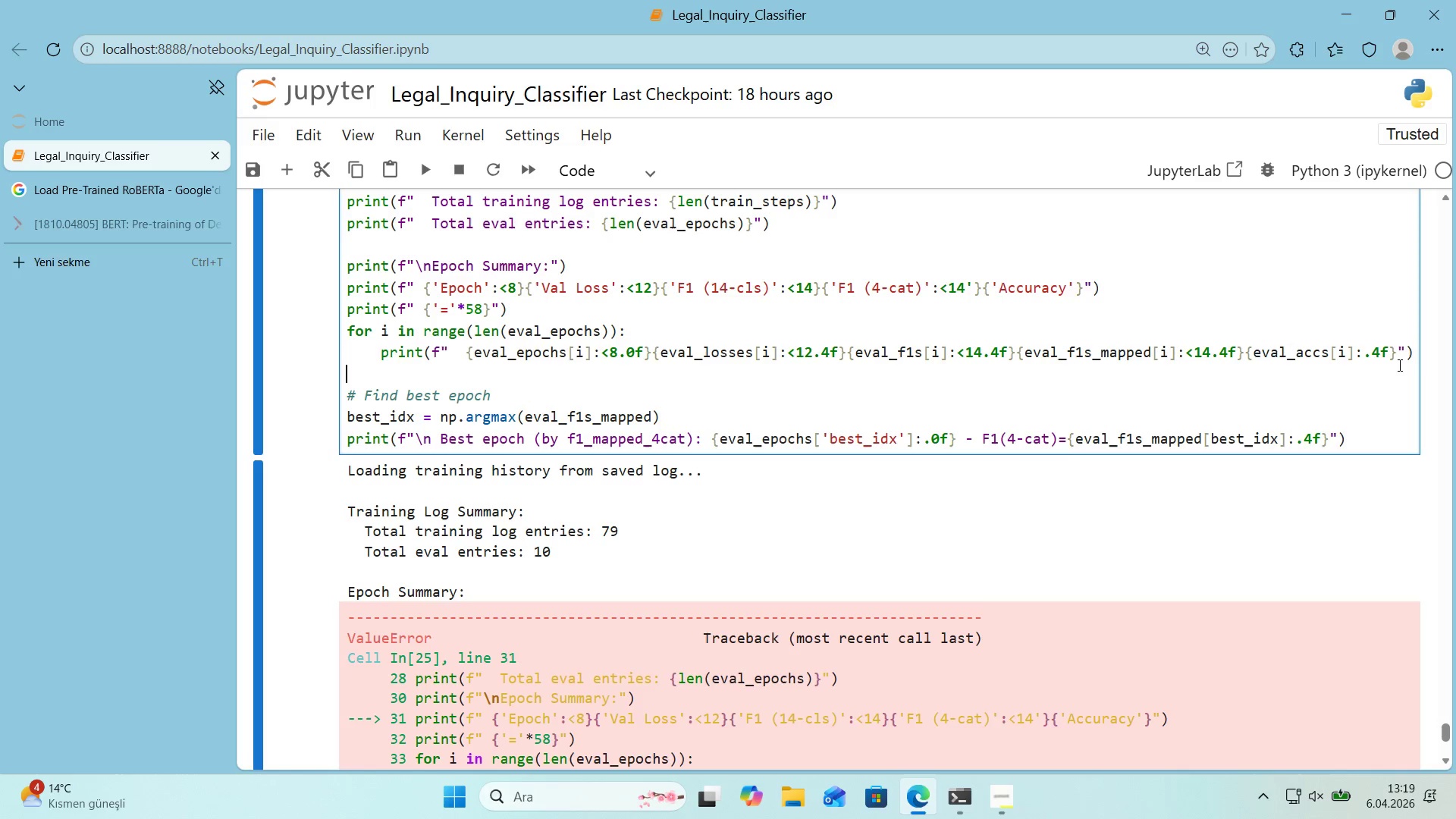 
double_click([1396, 353])
 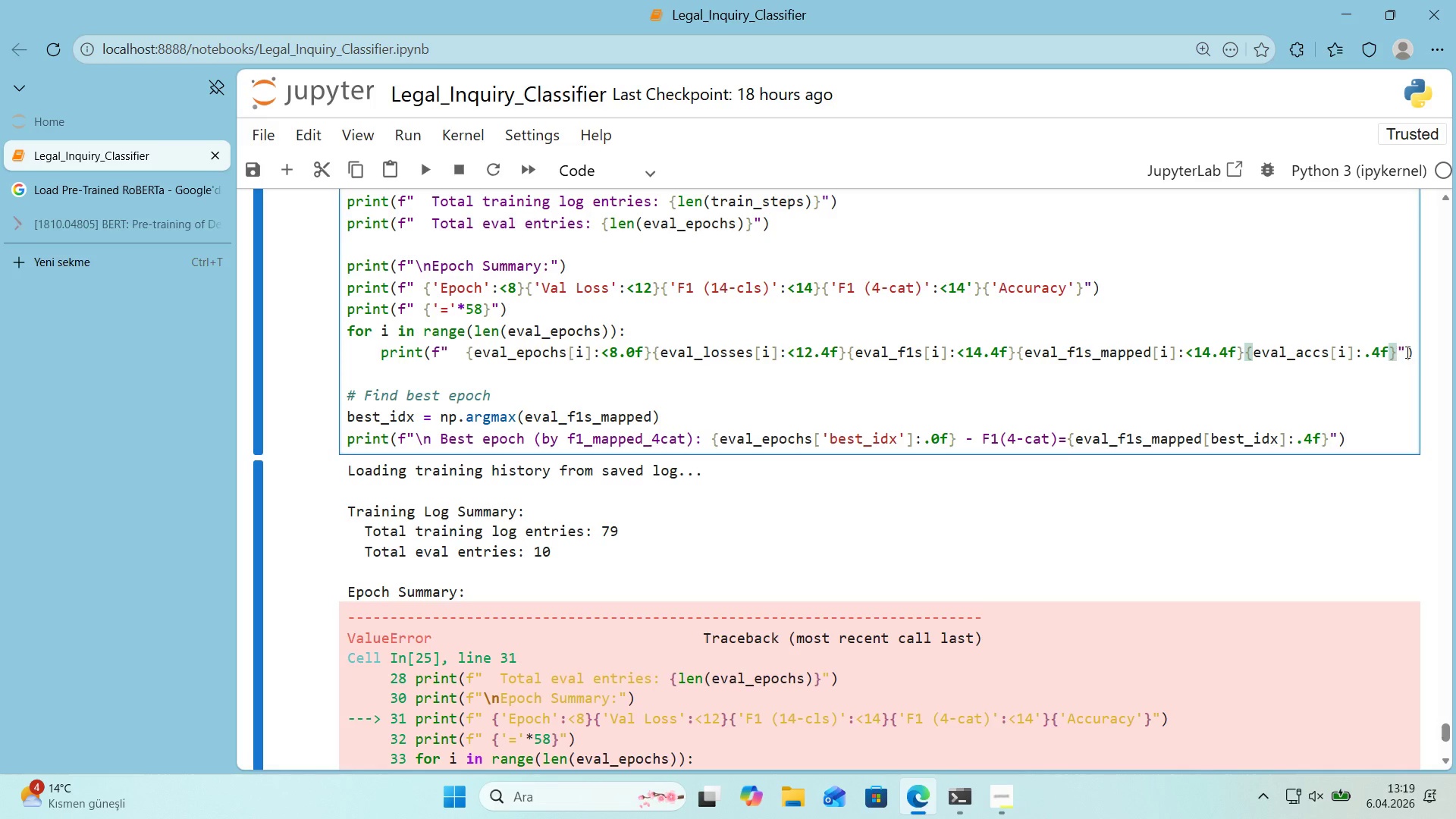 
left_click([1413, 350])
 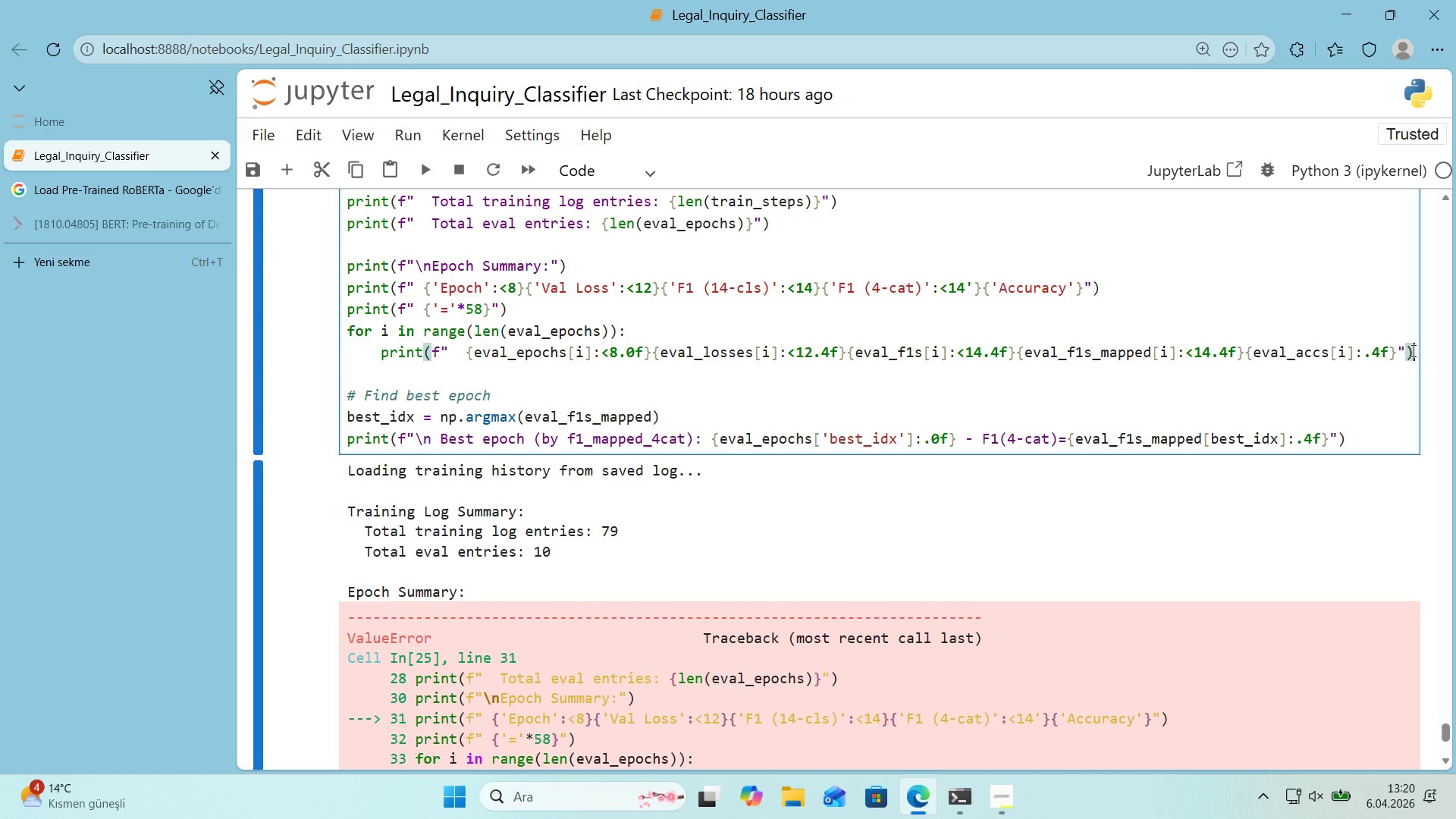 
wait(14.86)
 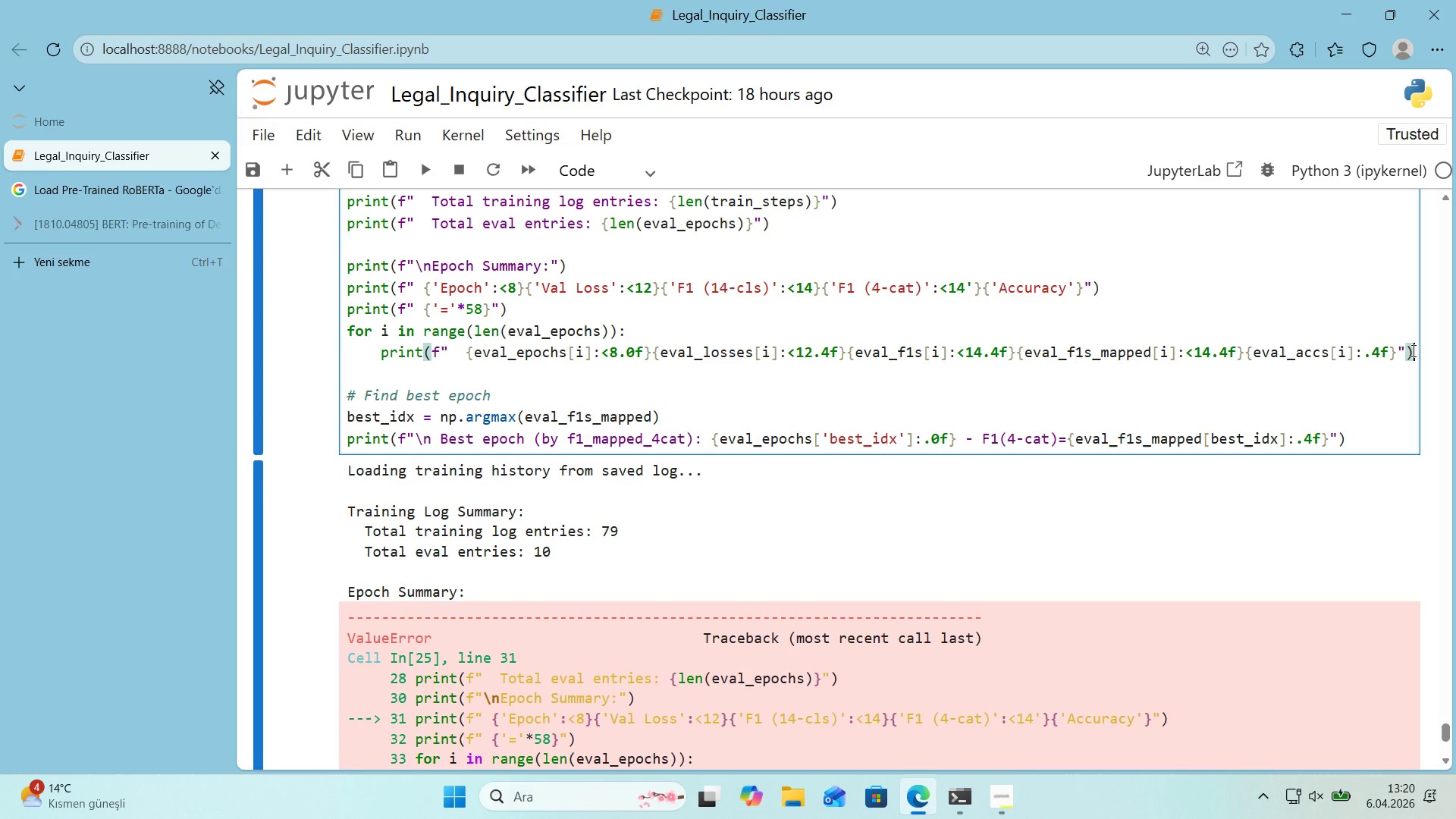 
left_click([1399, 359])
 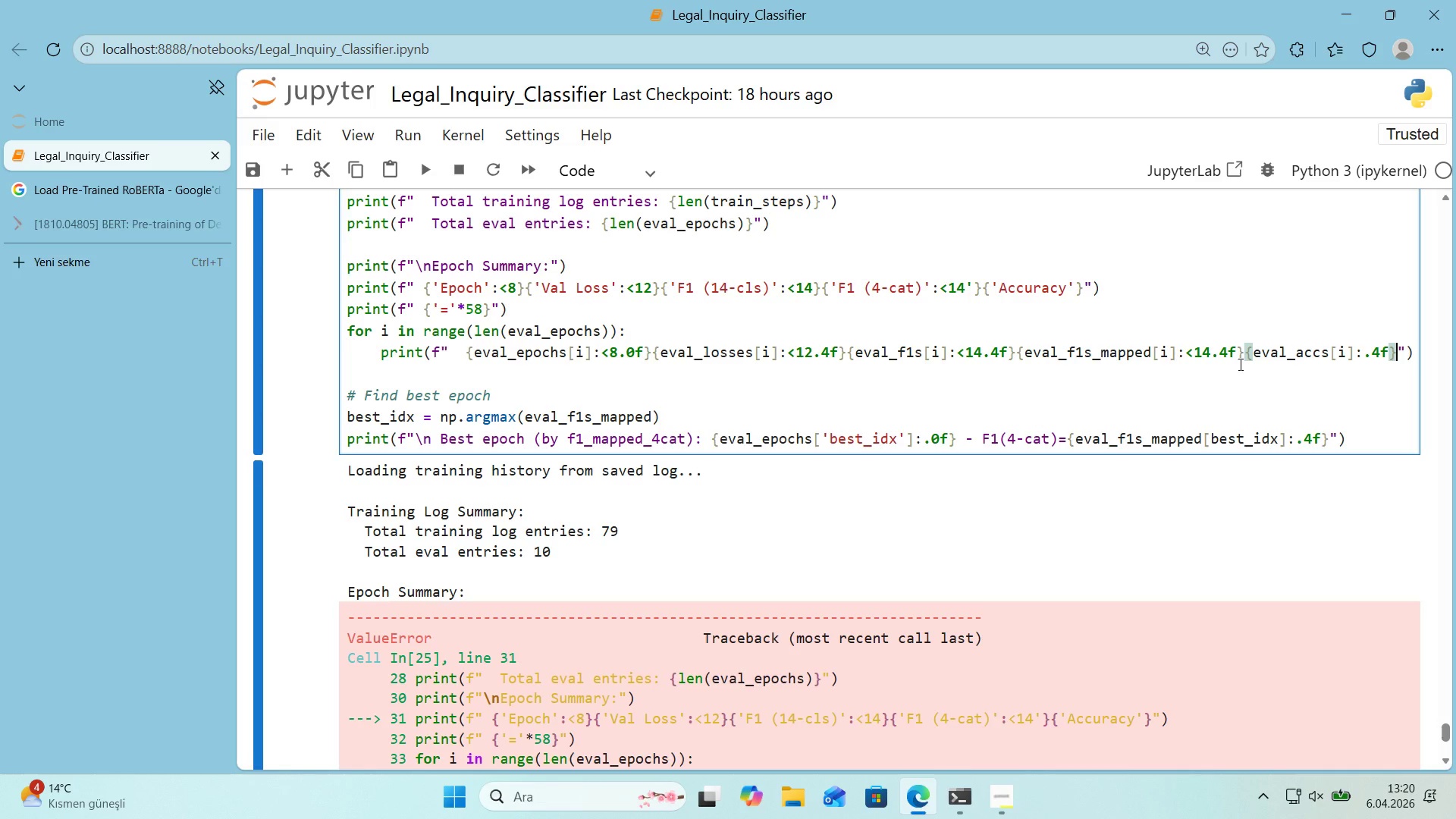 
wait(18.64)
 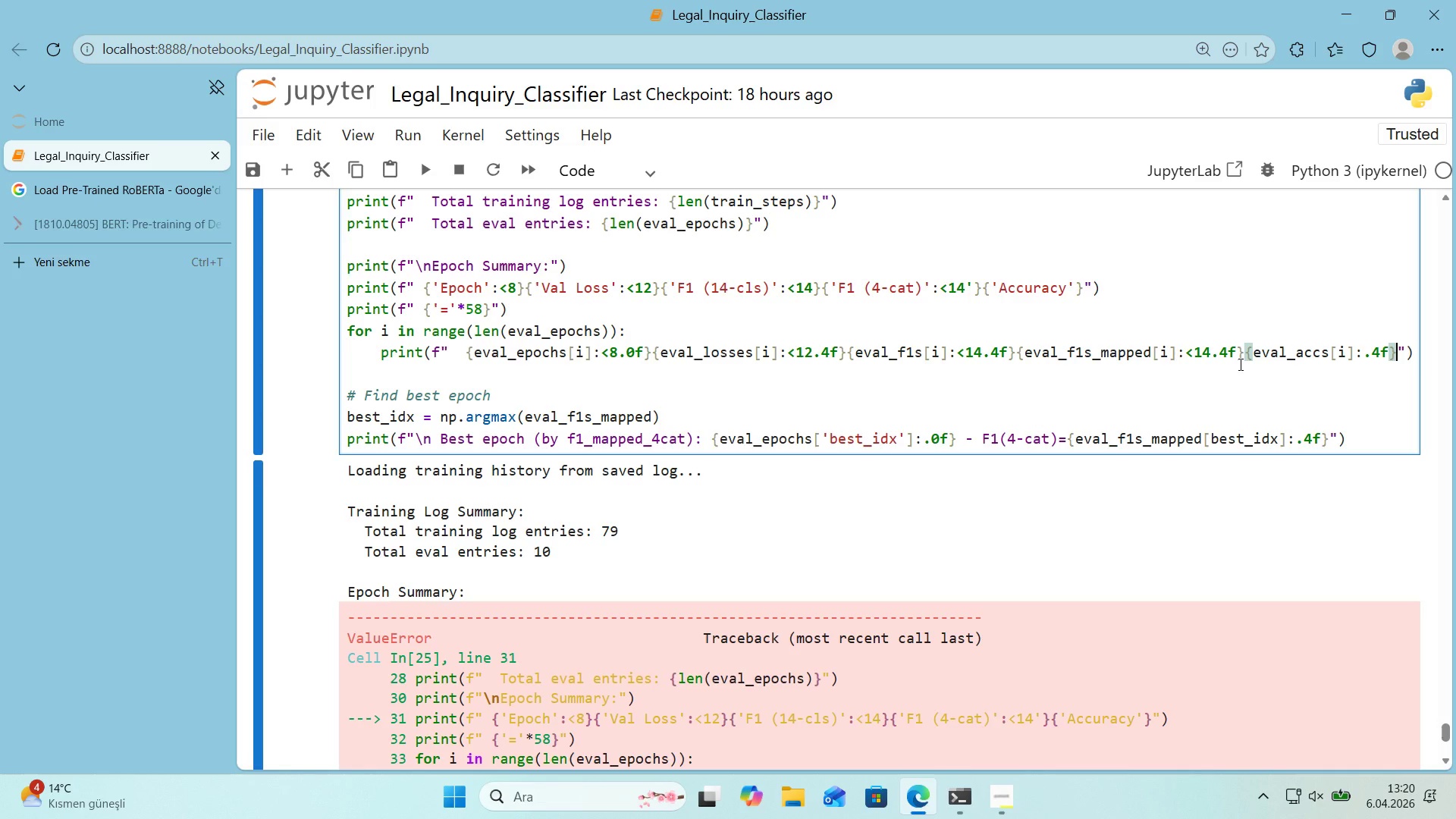 
left_click([973, 290])
 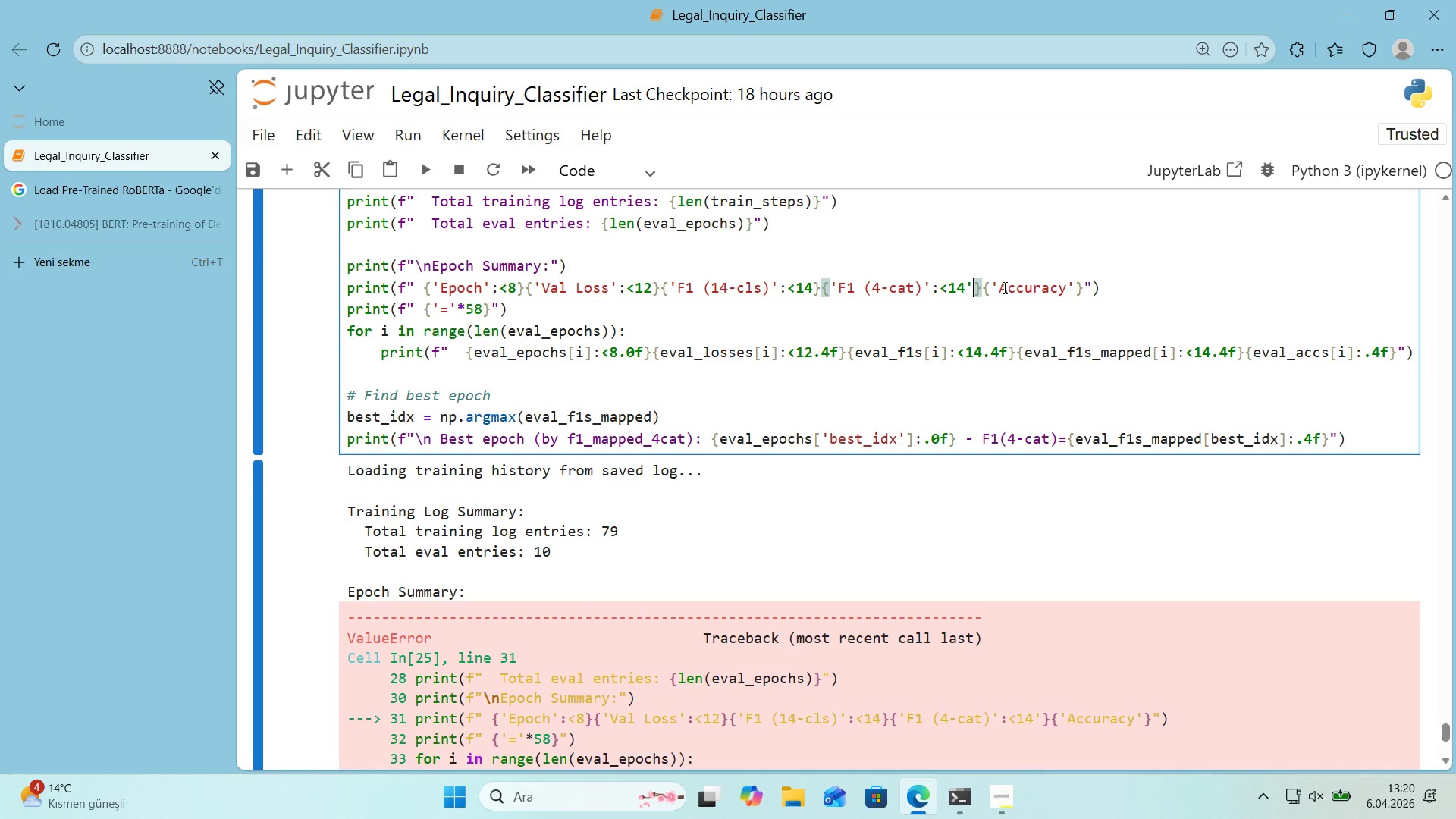 
key(Backspace)
 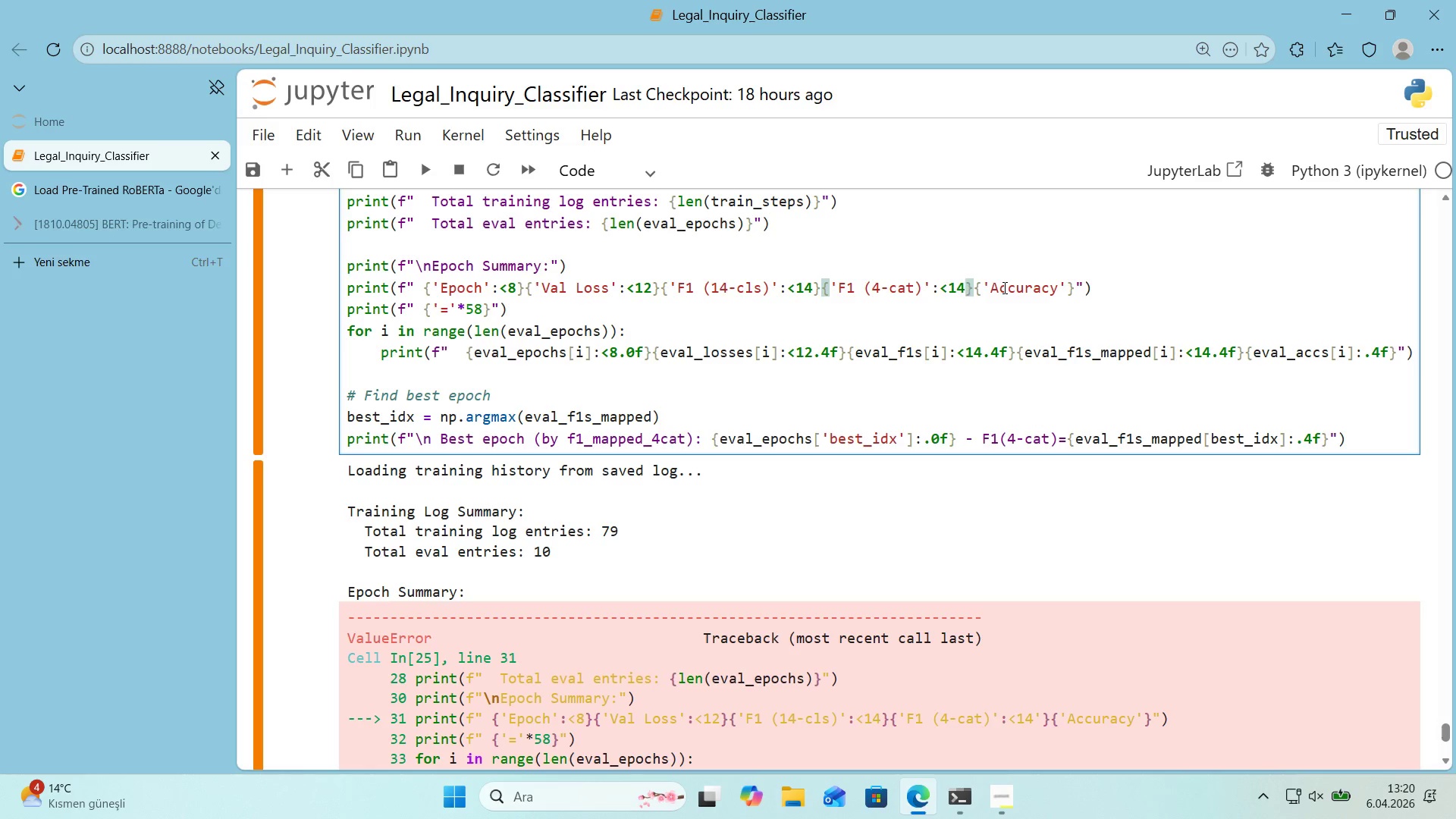 
key(Shift+Enter)
 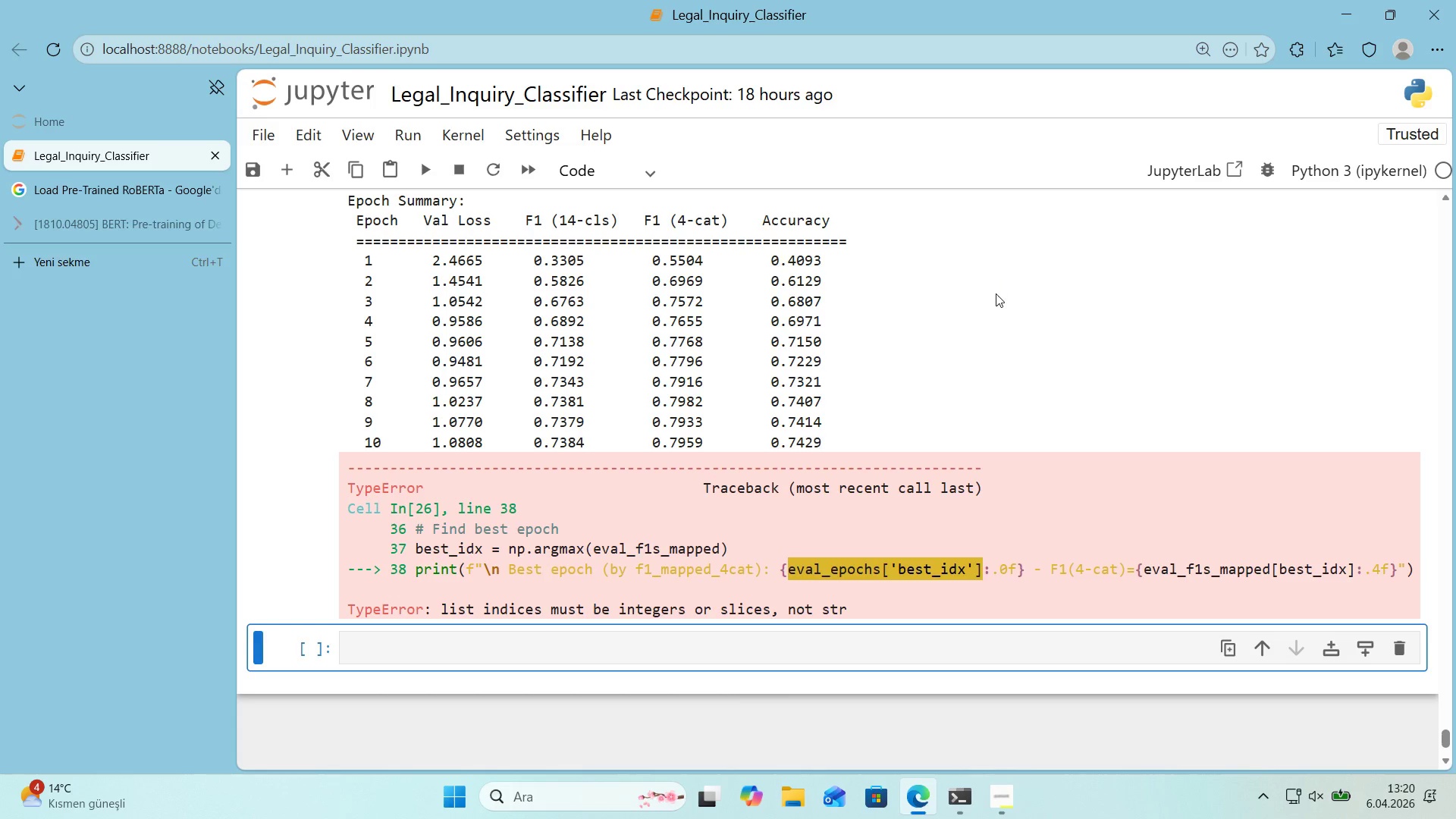 
scroll: coordinate [987, 291], scroll_direction: up, amount: 2.0
 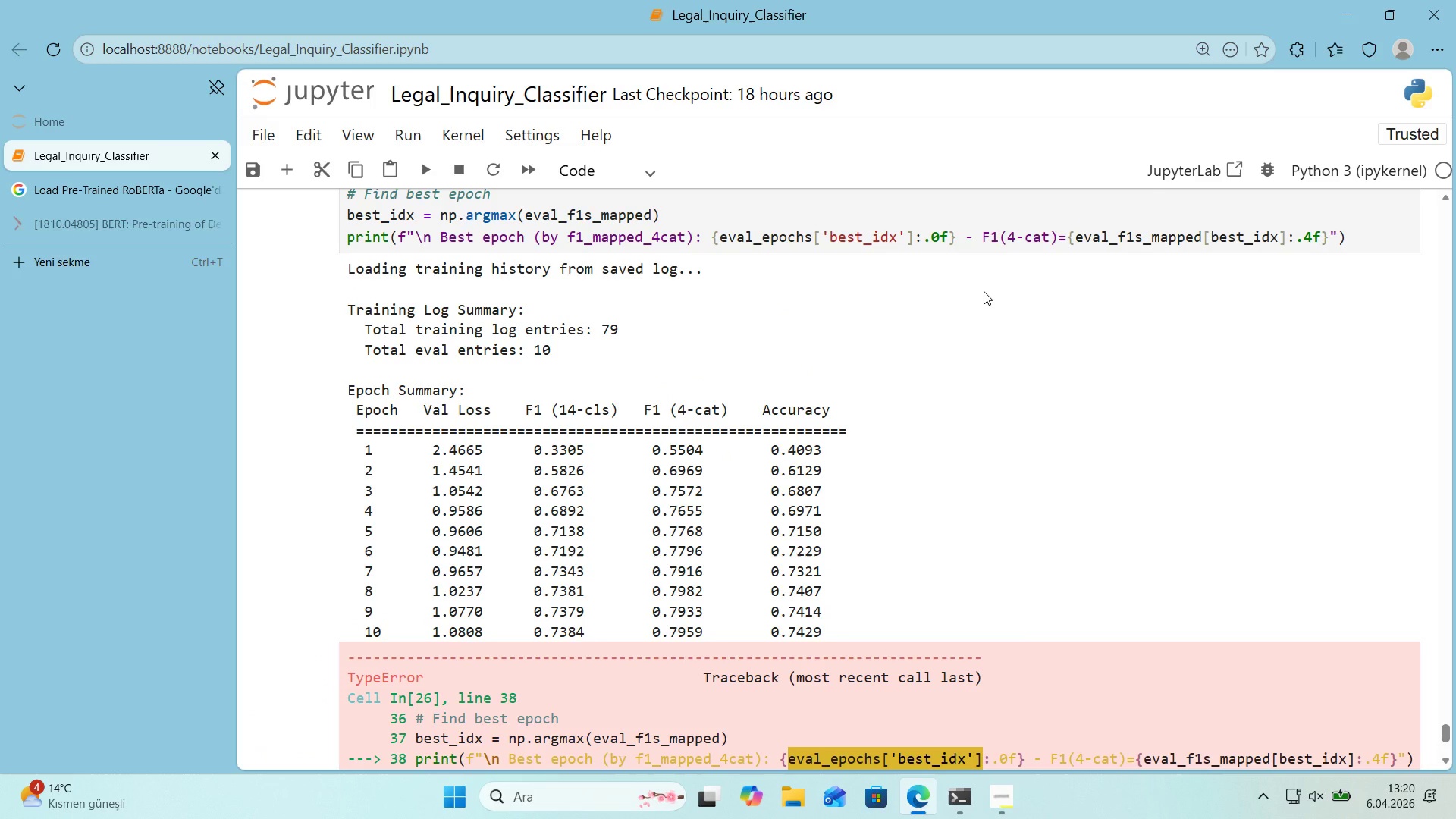 
scroll: coordinate [972, 284], scroll_direction: down, amount: 1.0
 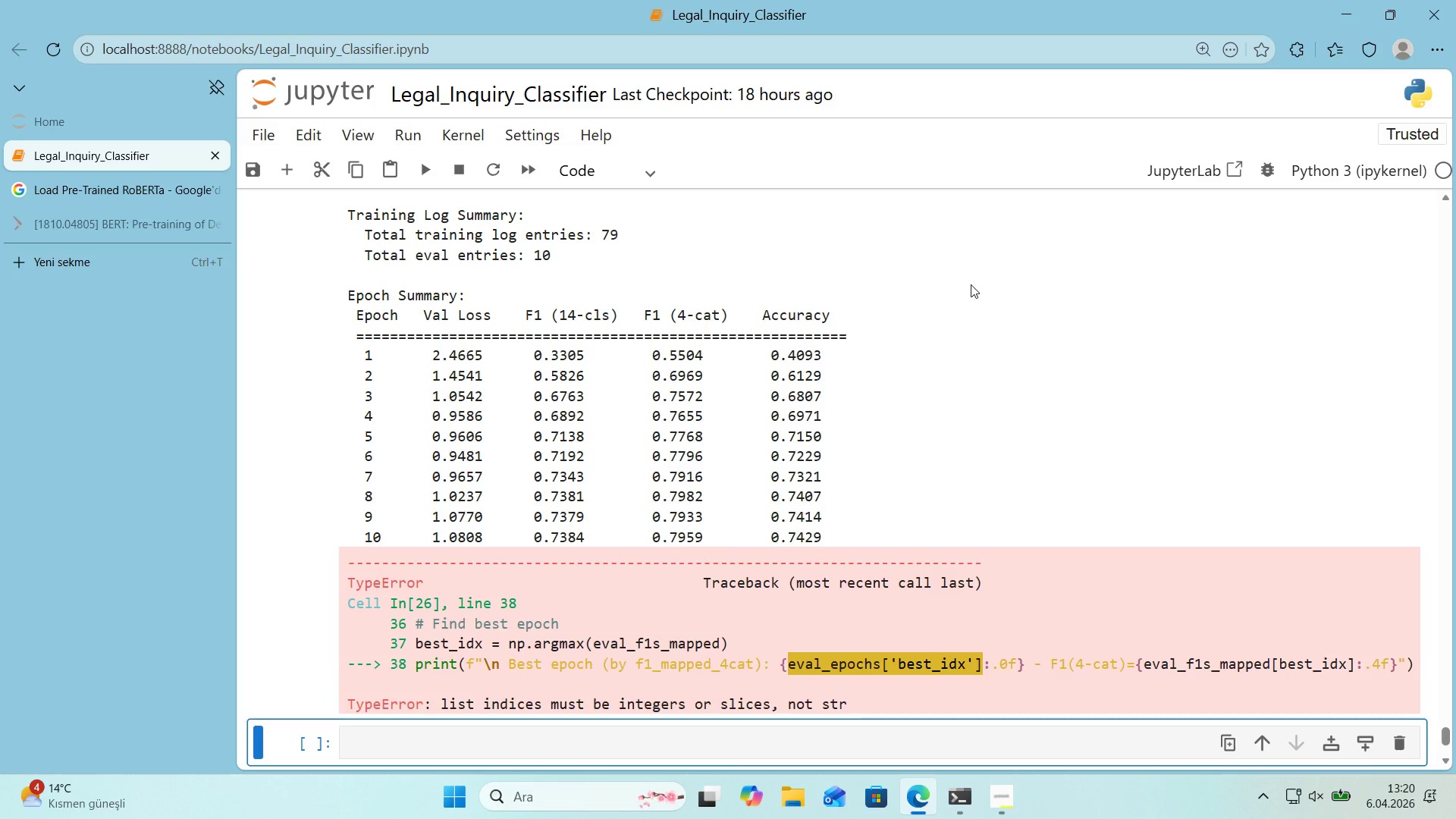 
scroll: coordinate [971, 284], scroll_direction: up, amount: 1.0
 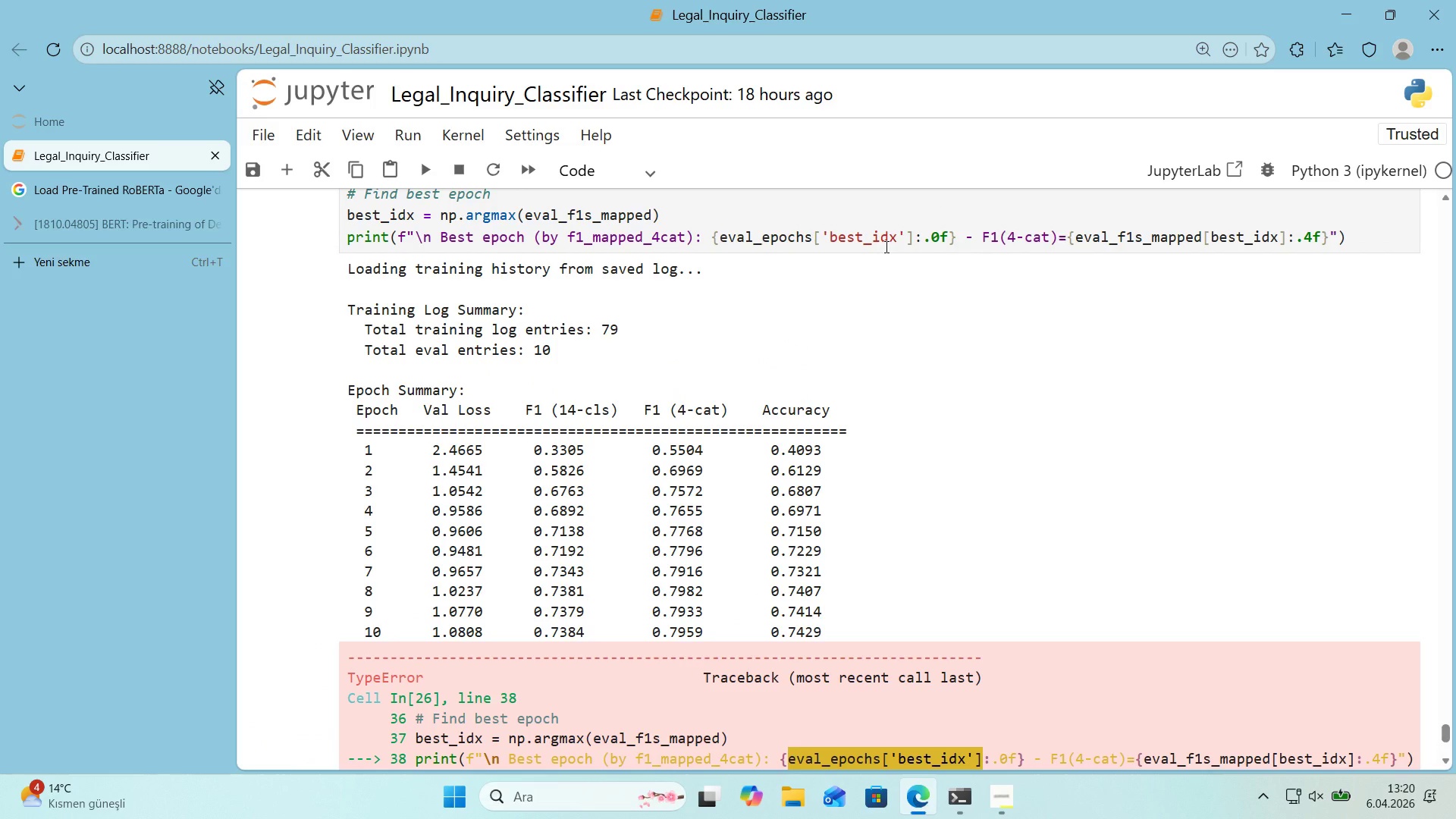 
wait(6.97)
 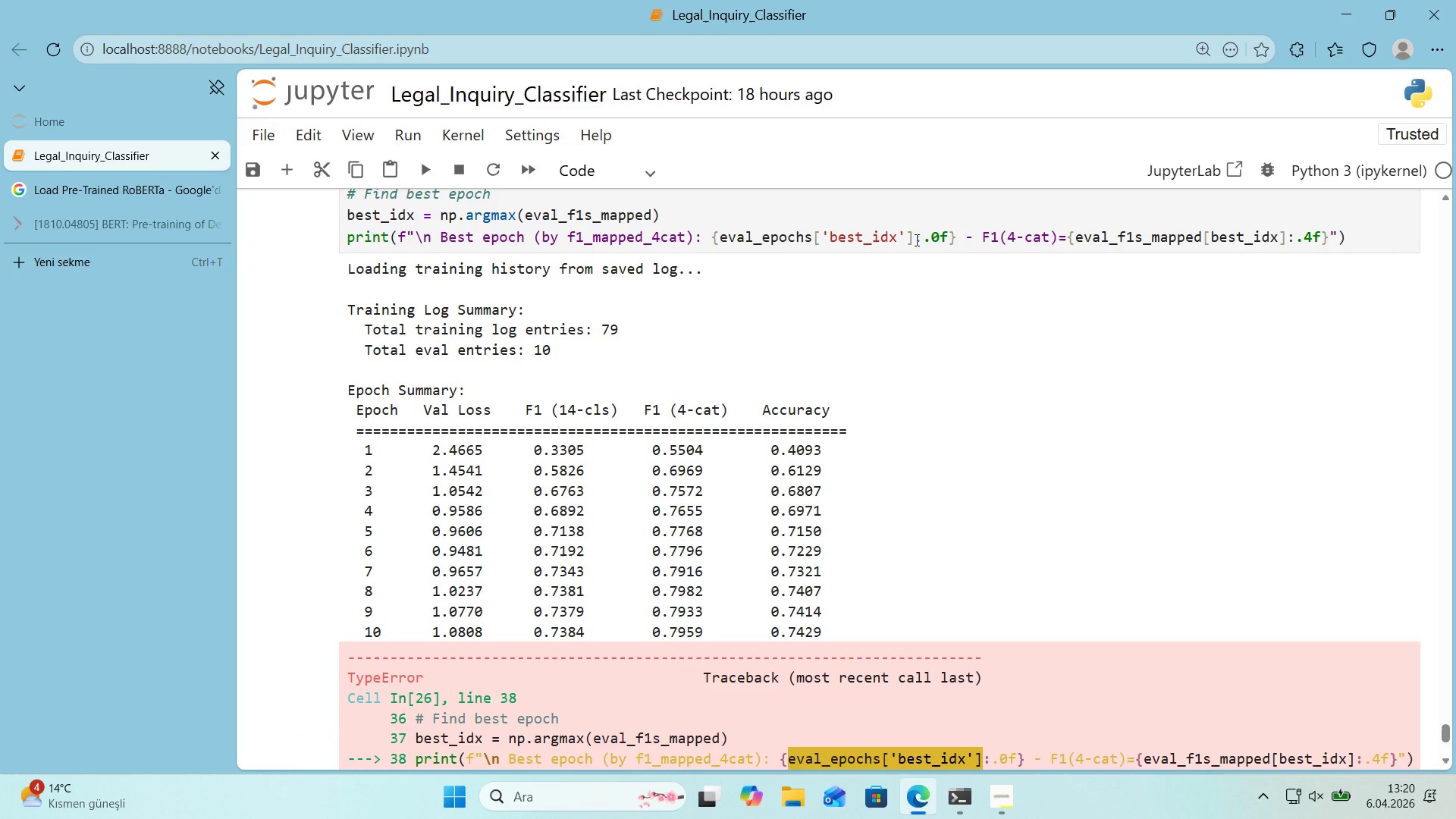 
left_click_drag(start_coordinate=[906, 239], to_coordinate=[901, 241])
 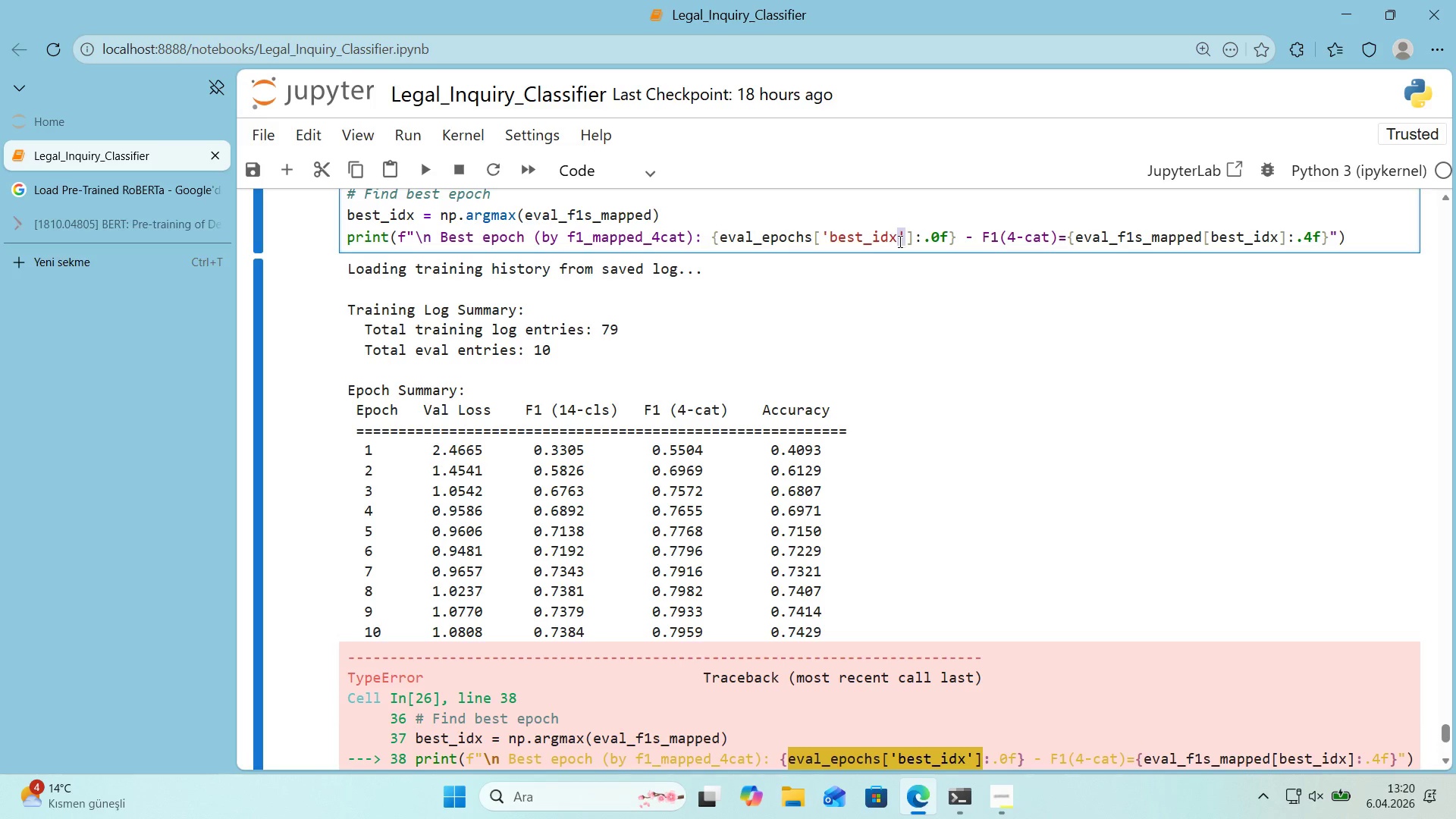 
key(Backspace)
 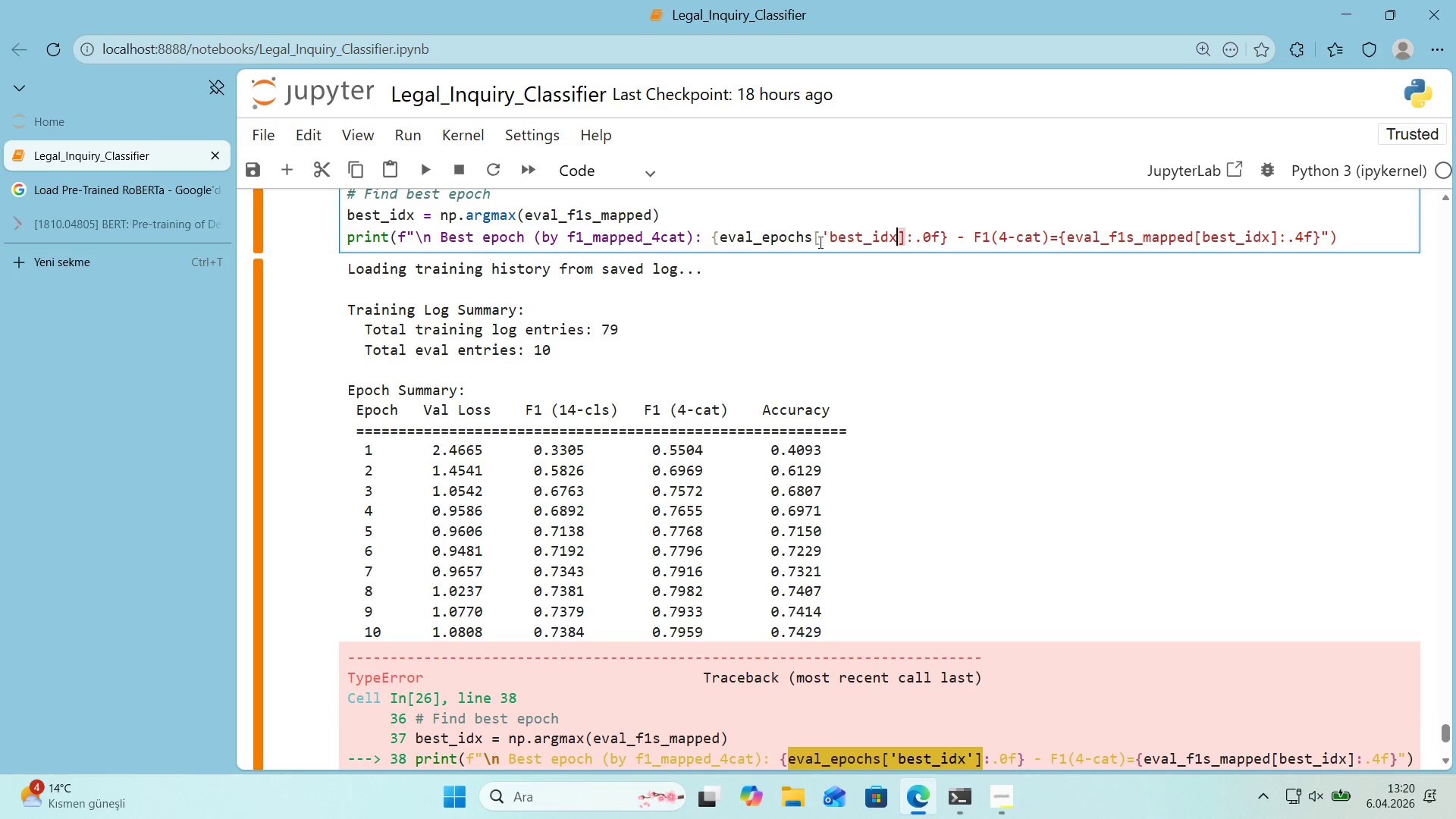 
left_click([829, 236])
 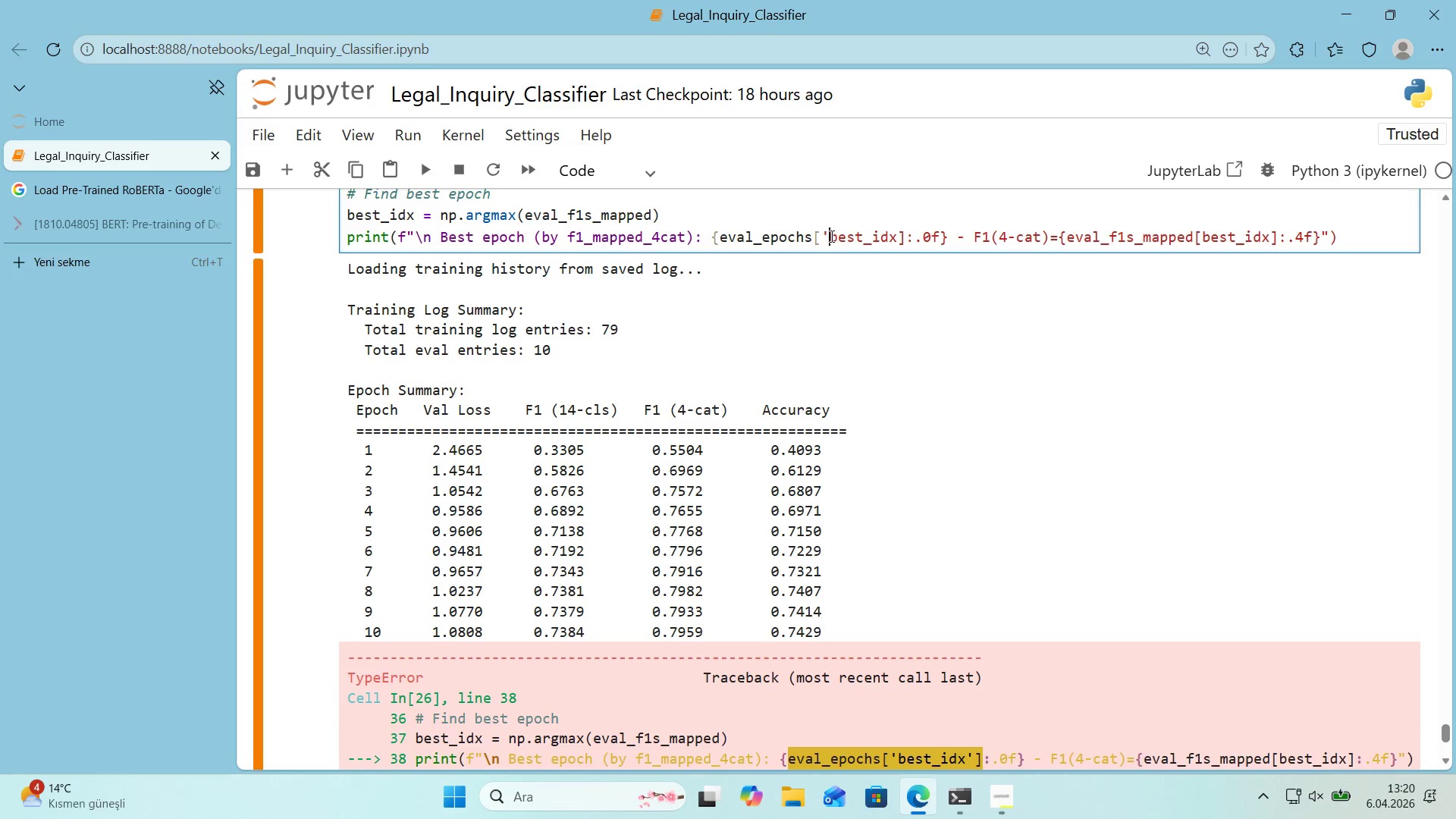 
key(Backspace)
 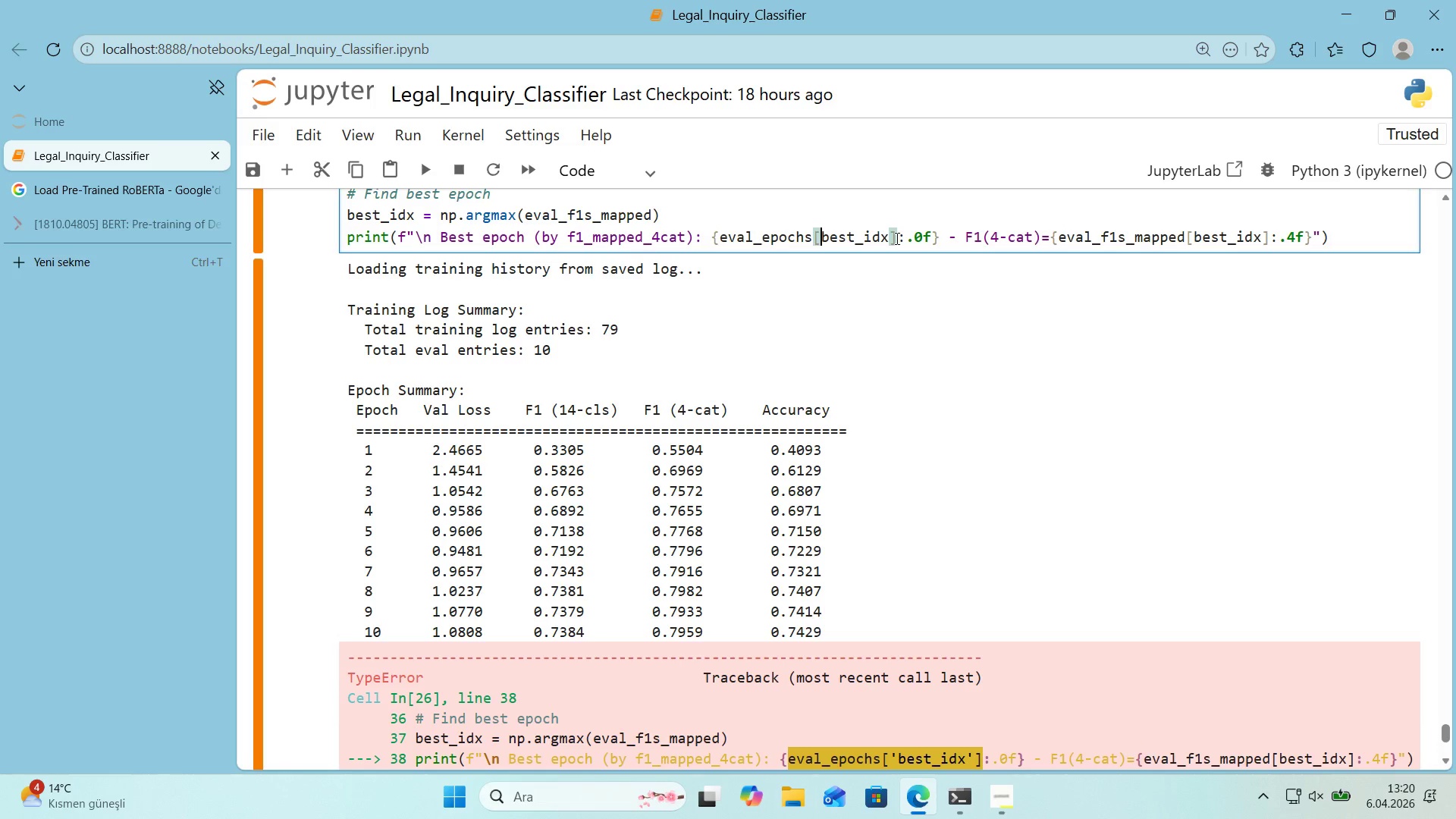 
key(Shift+Enter)
 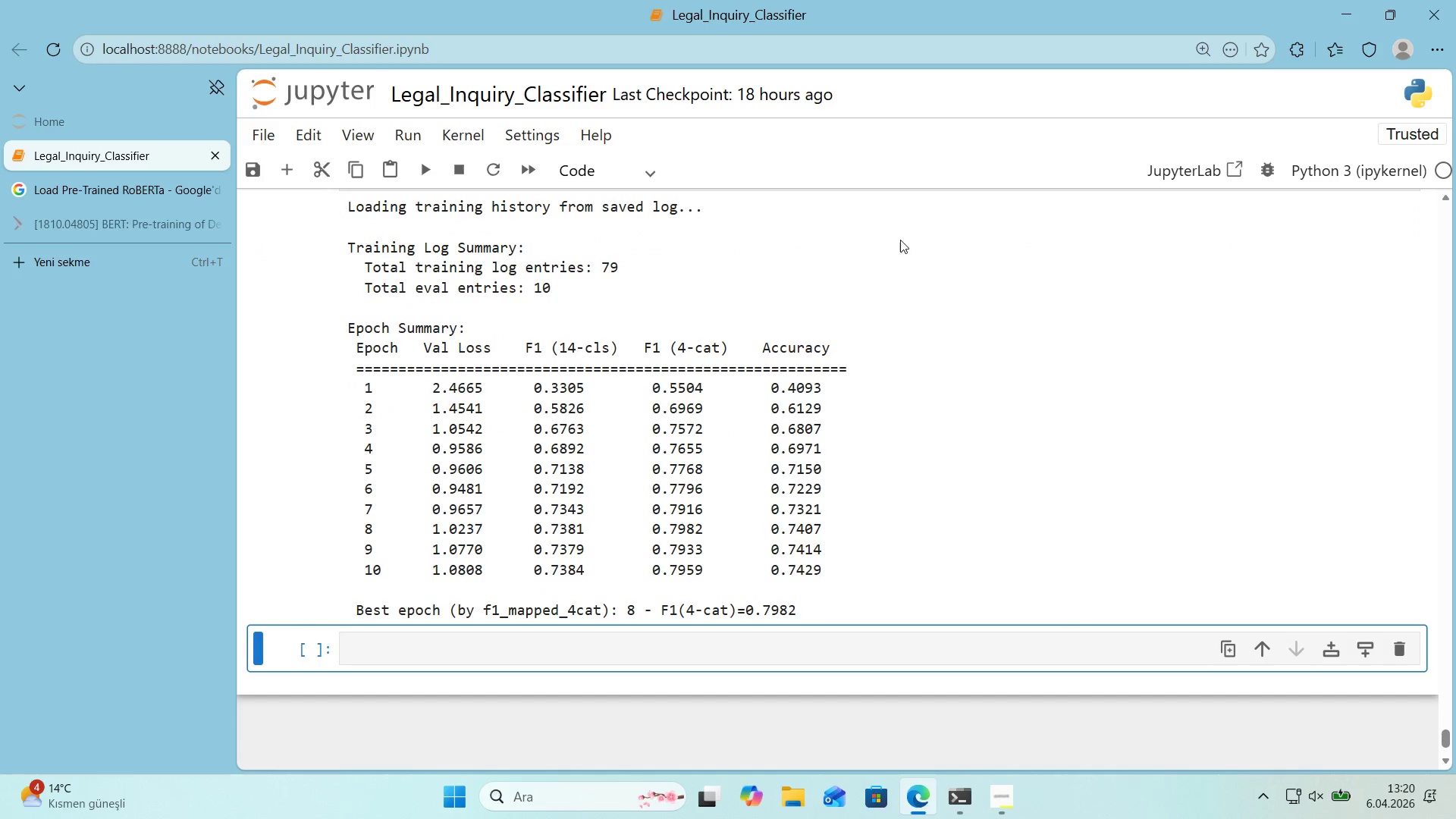 
scroll: coordinate [925, 253], scroll_direction: up, amount: 1.0
 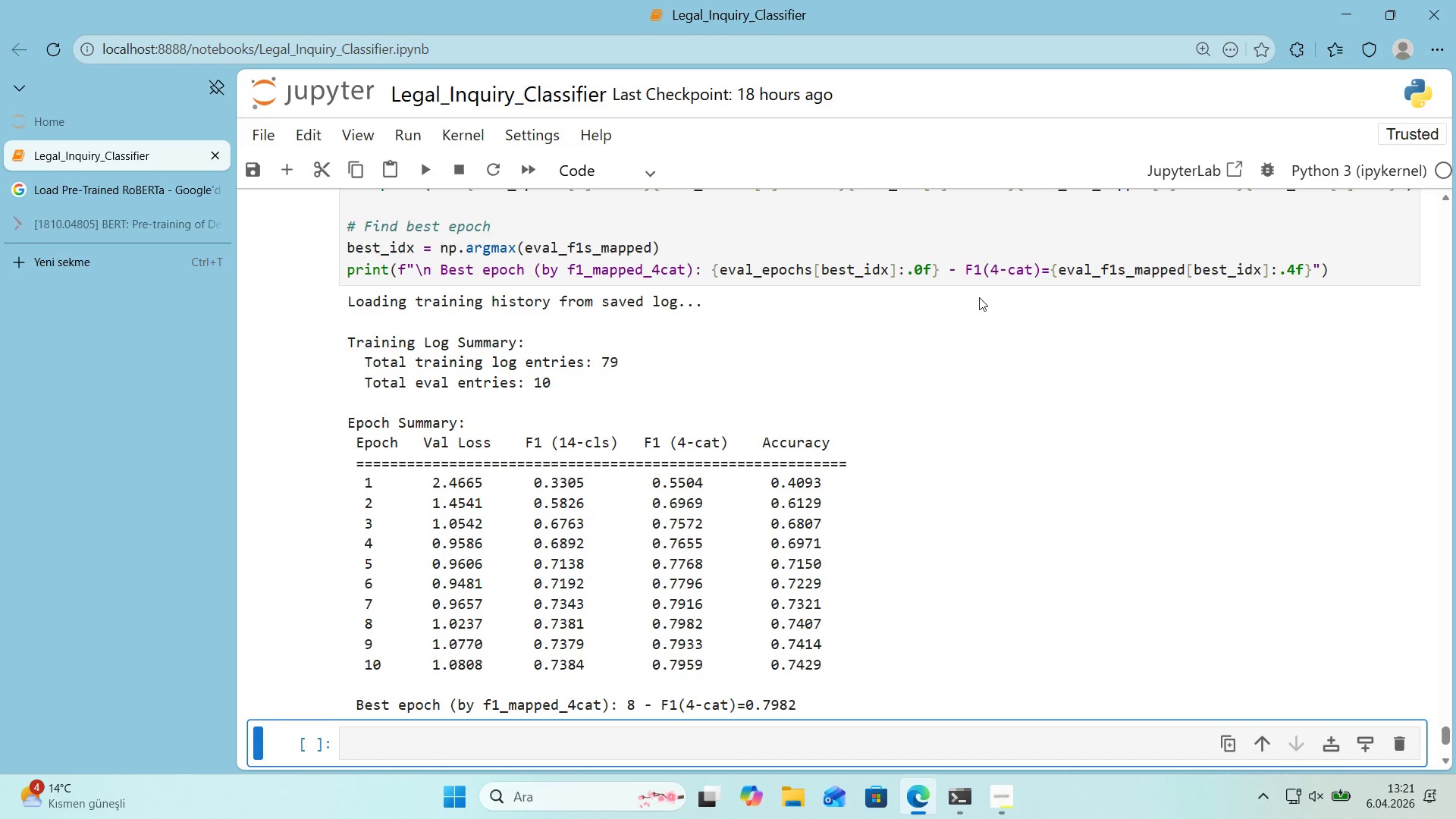 
wait(33.69)
 